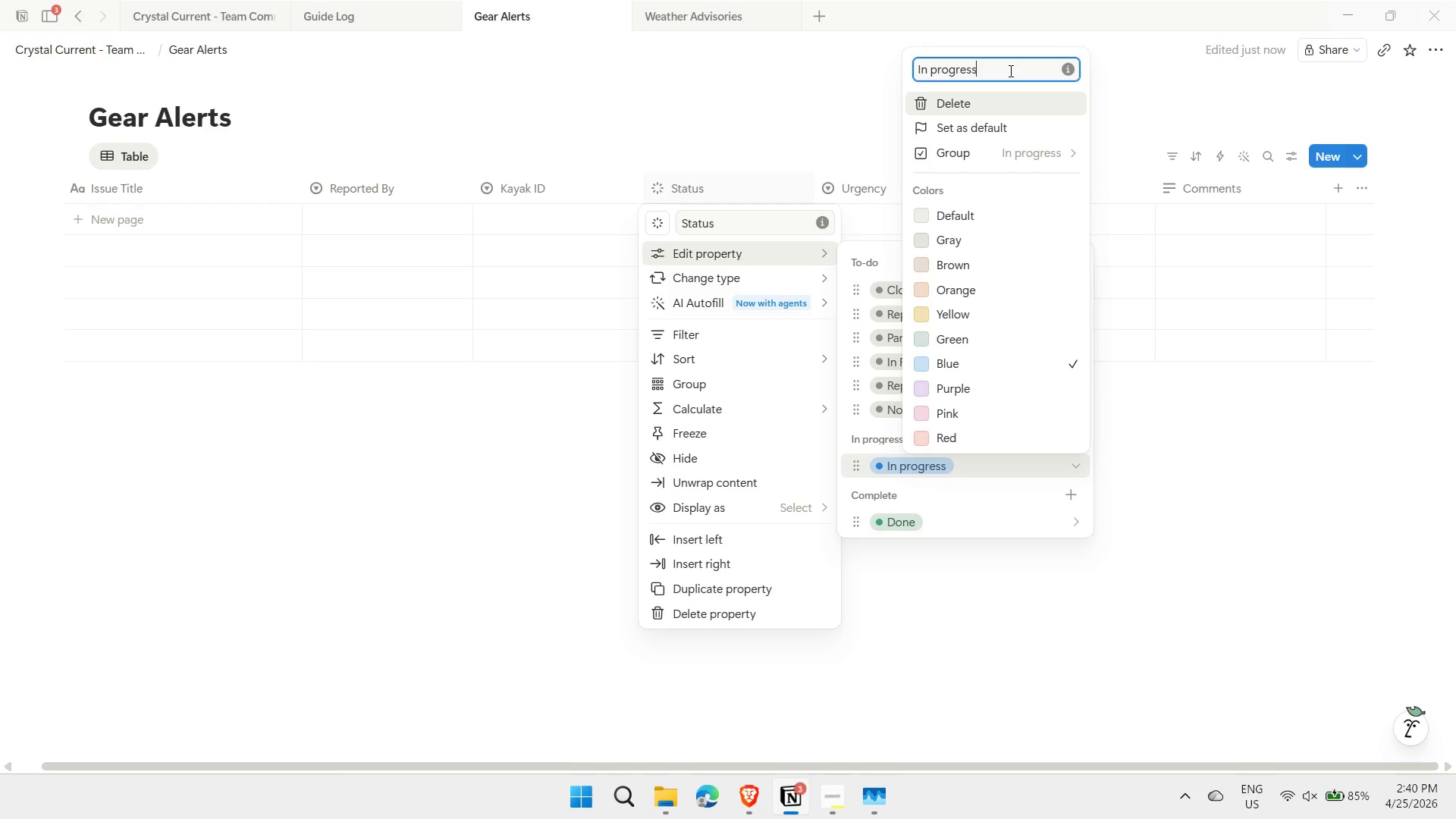 
type(\\\)
key(Backspace)
key(Backspace)
key(Backspace)
key(Backspace)
key(Backspace)
type(review)
key(Backspace)
key(Backspace)
type(Review)
 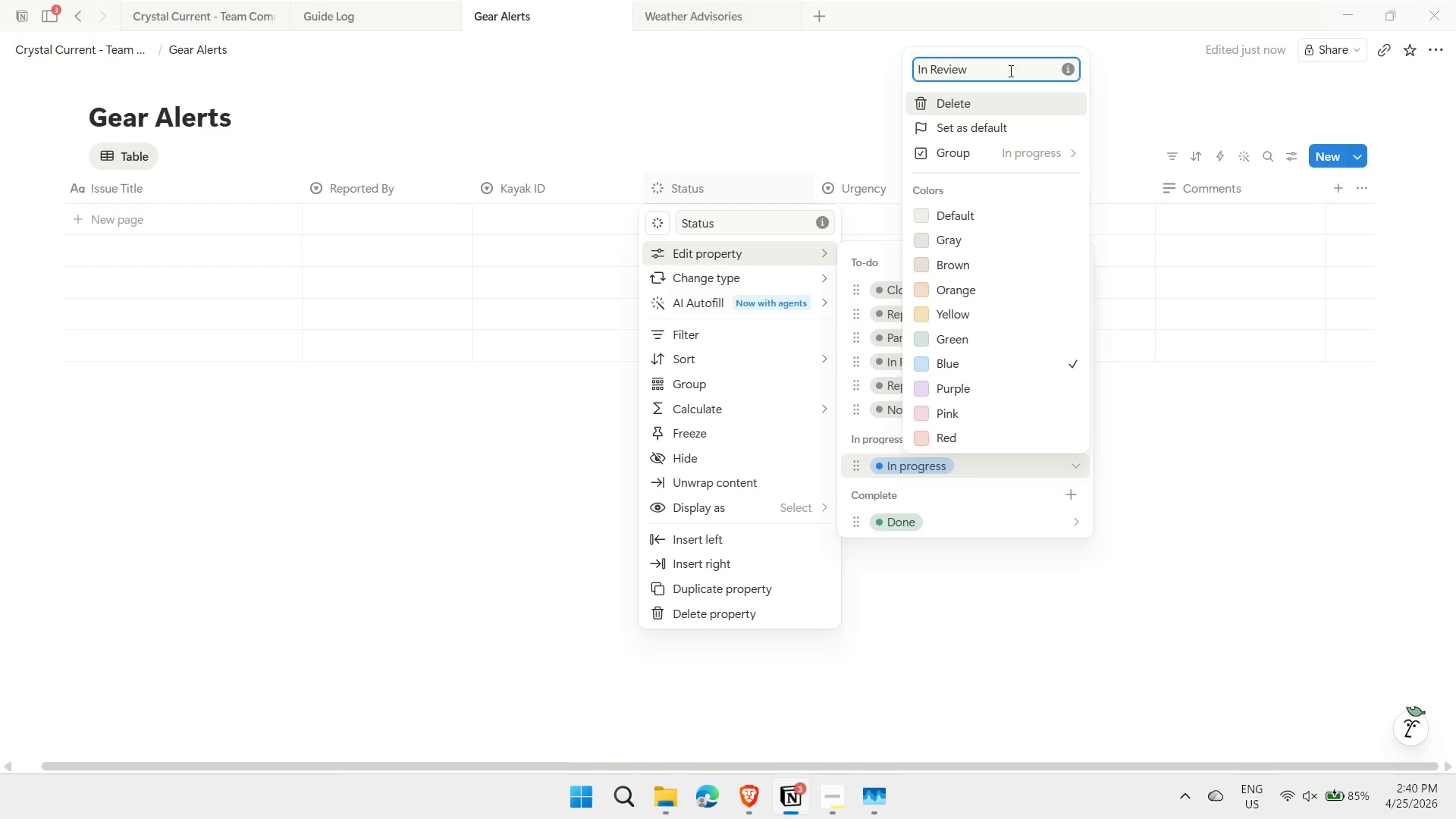 
key(Enter)
 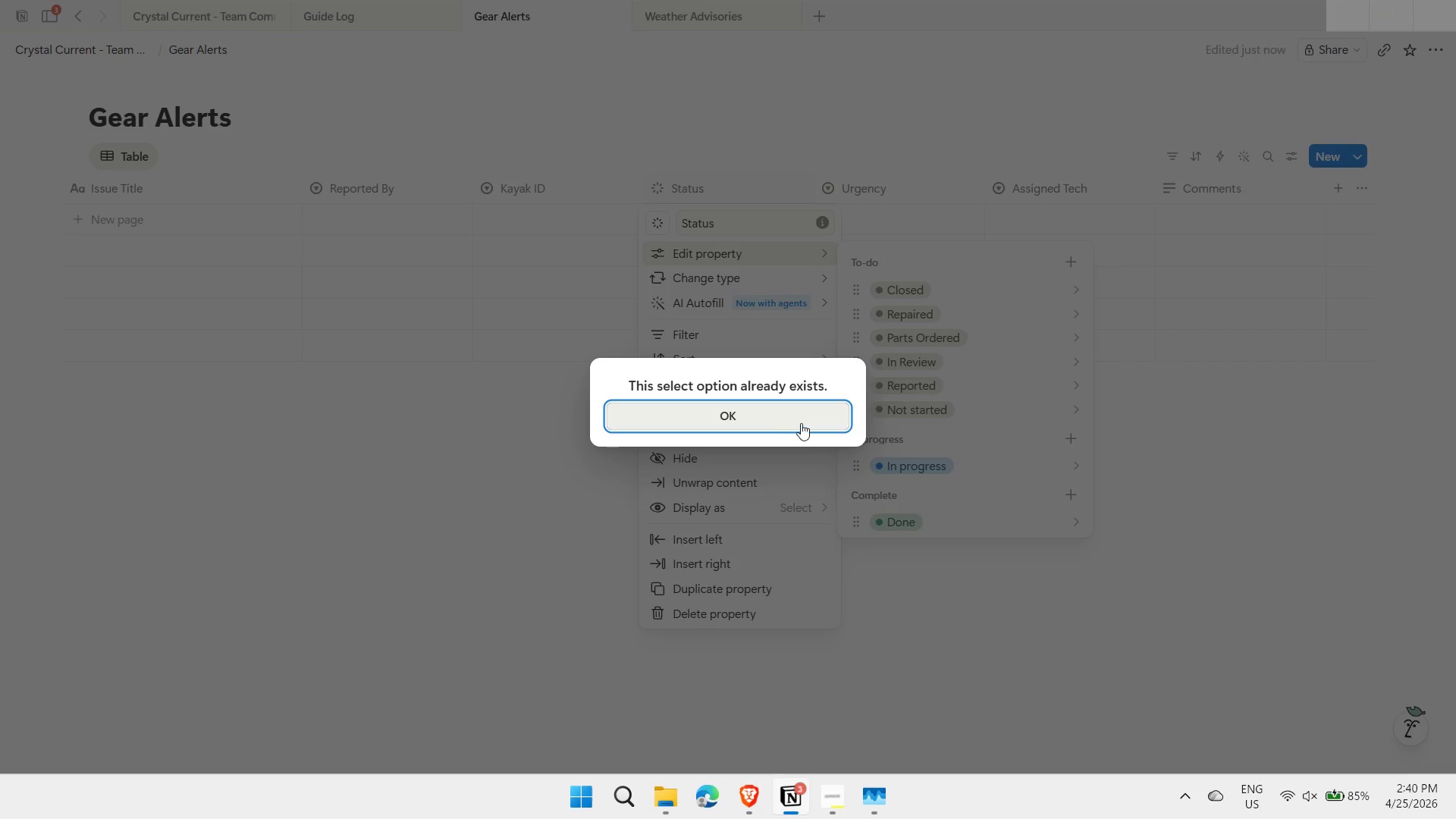 
left_click([789, 413])
 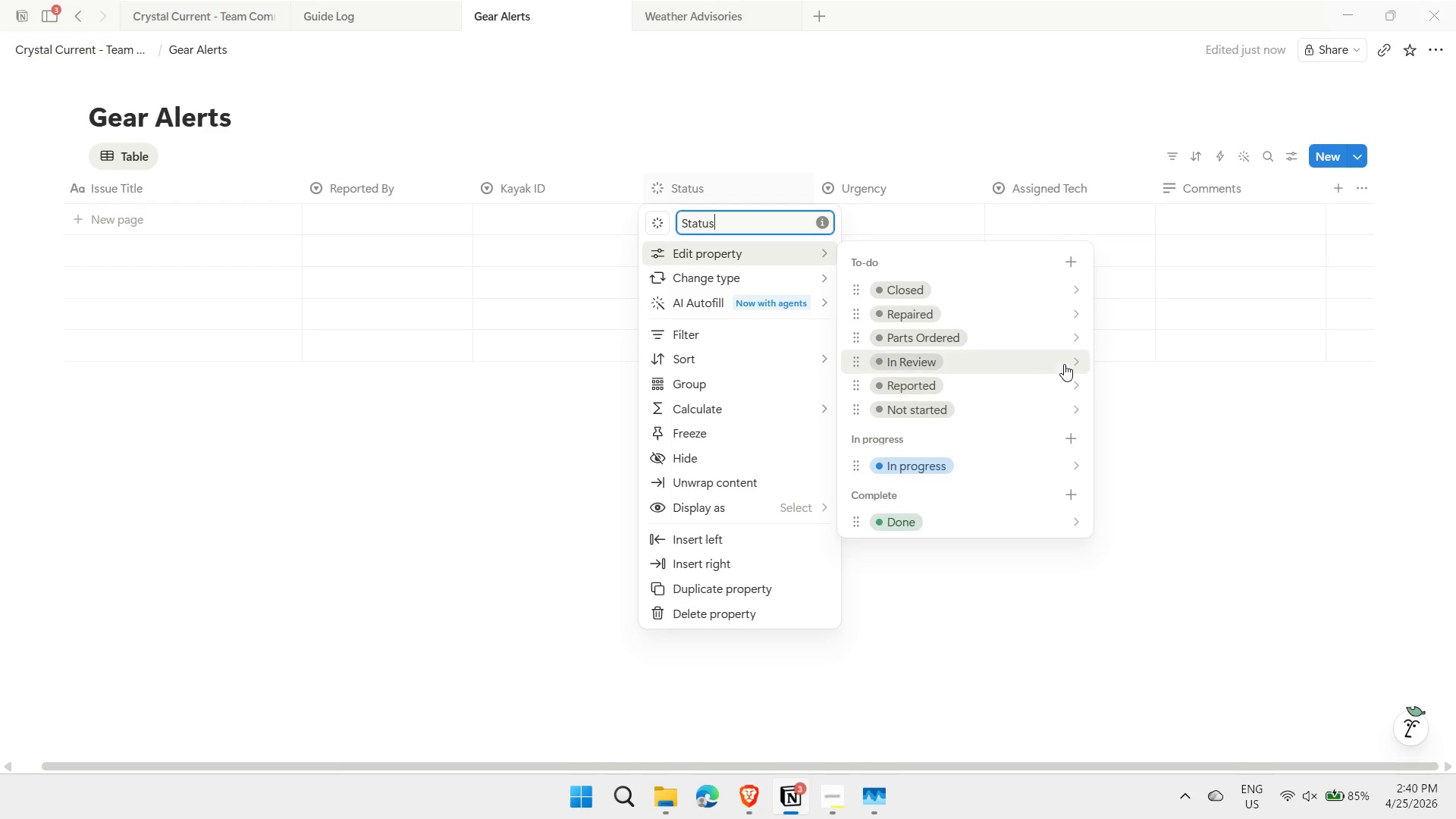 
left_click([1072, 364])
 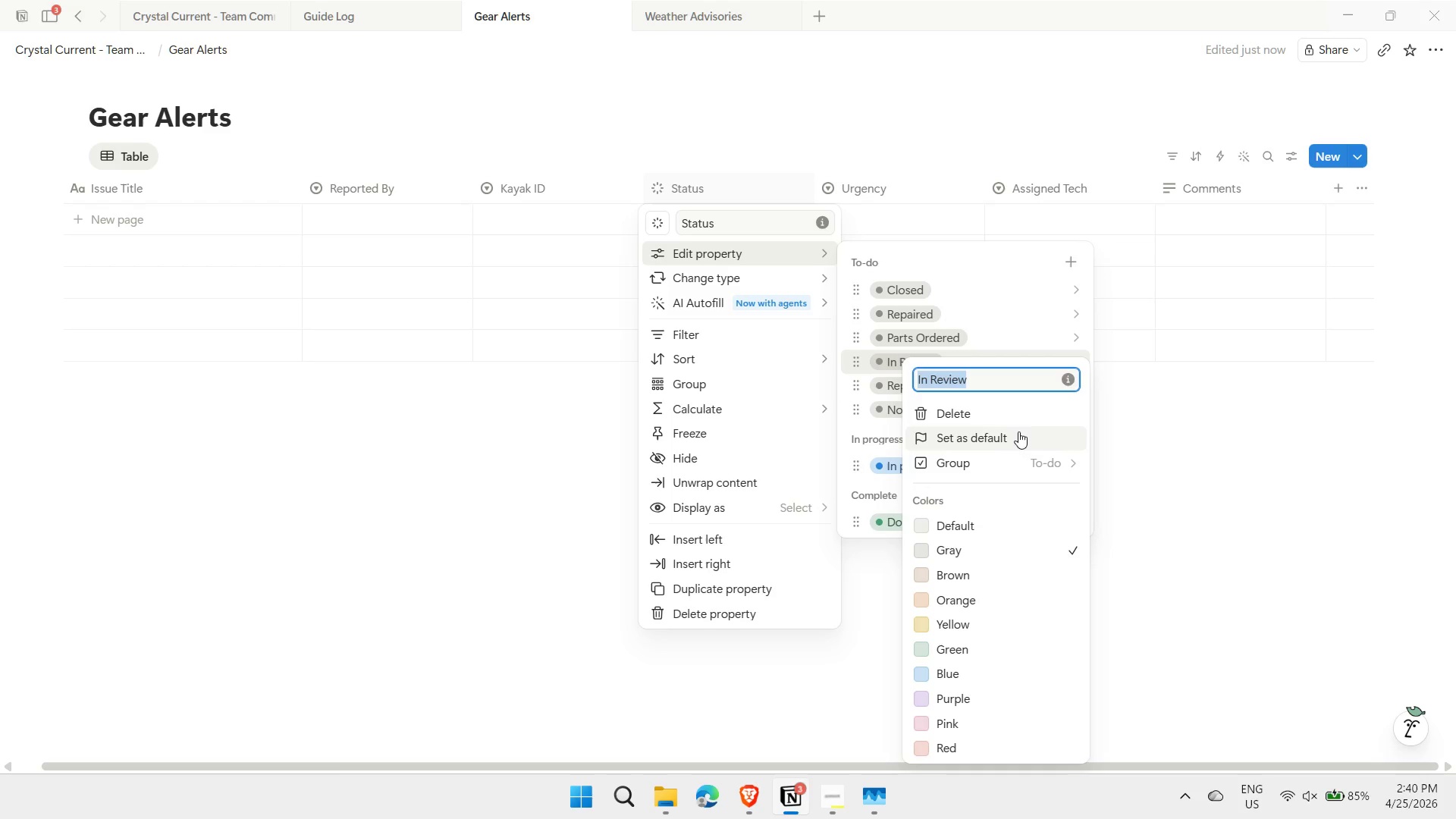 
left_click([1003, 416])
 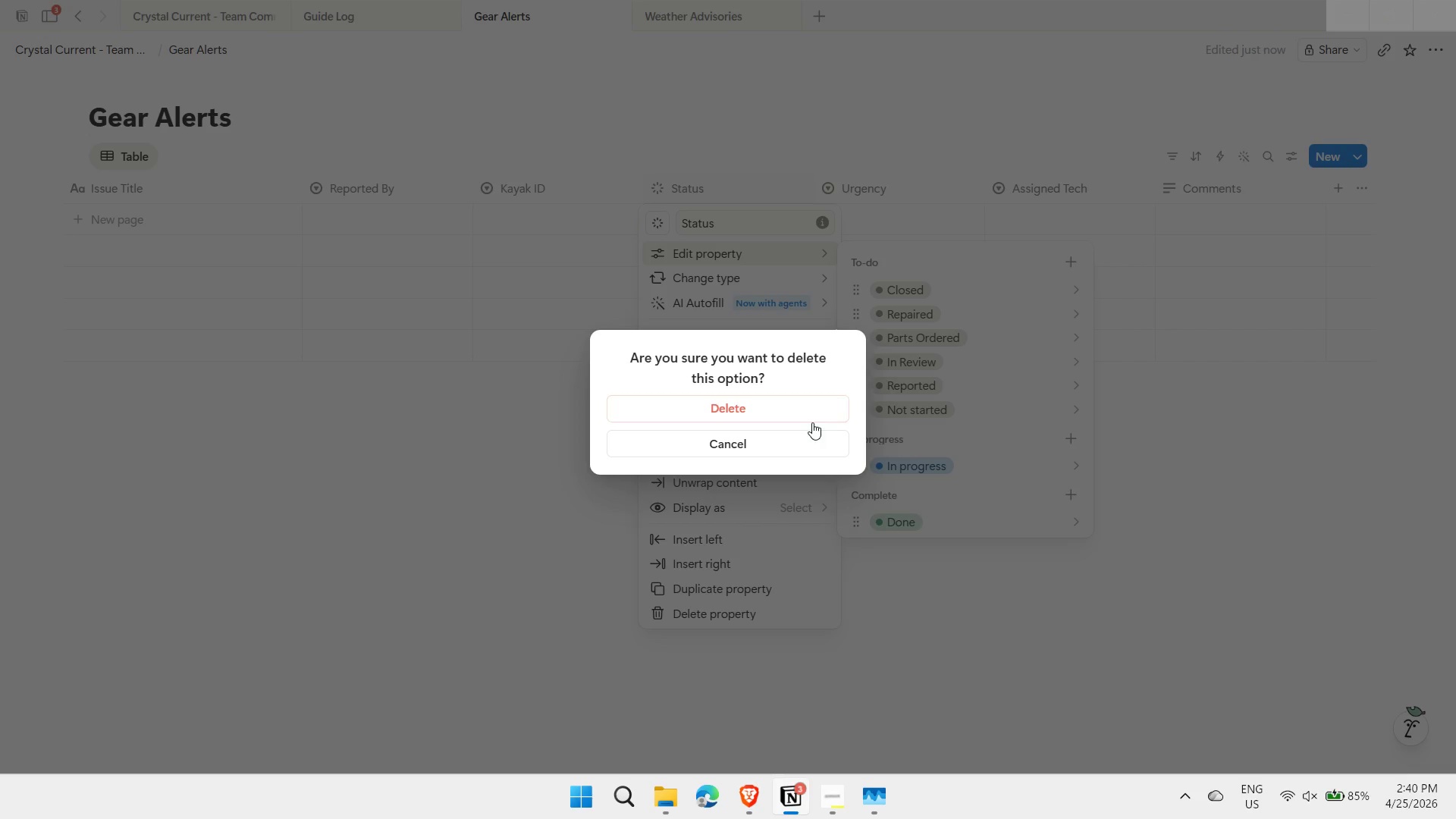 
left_click([794, 408])
 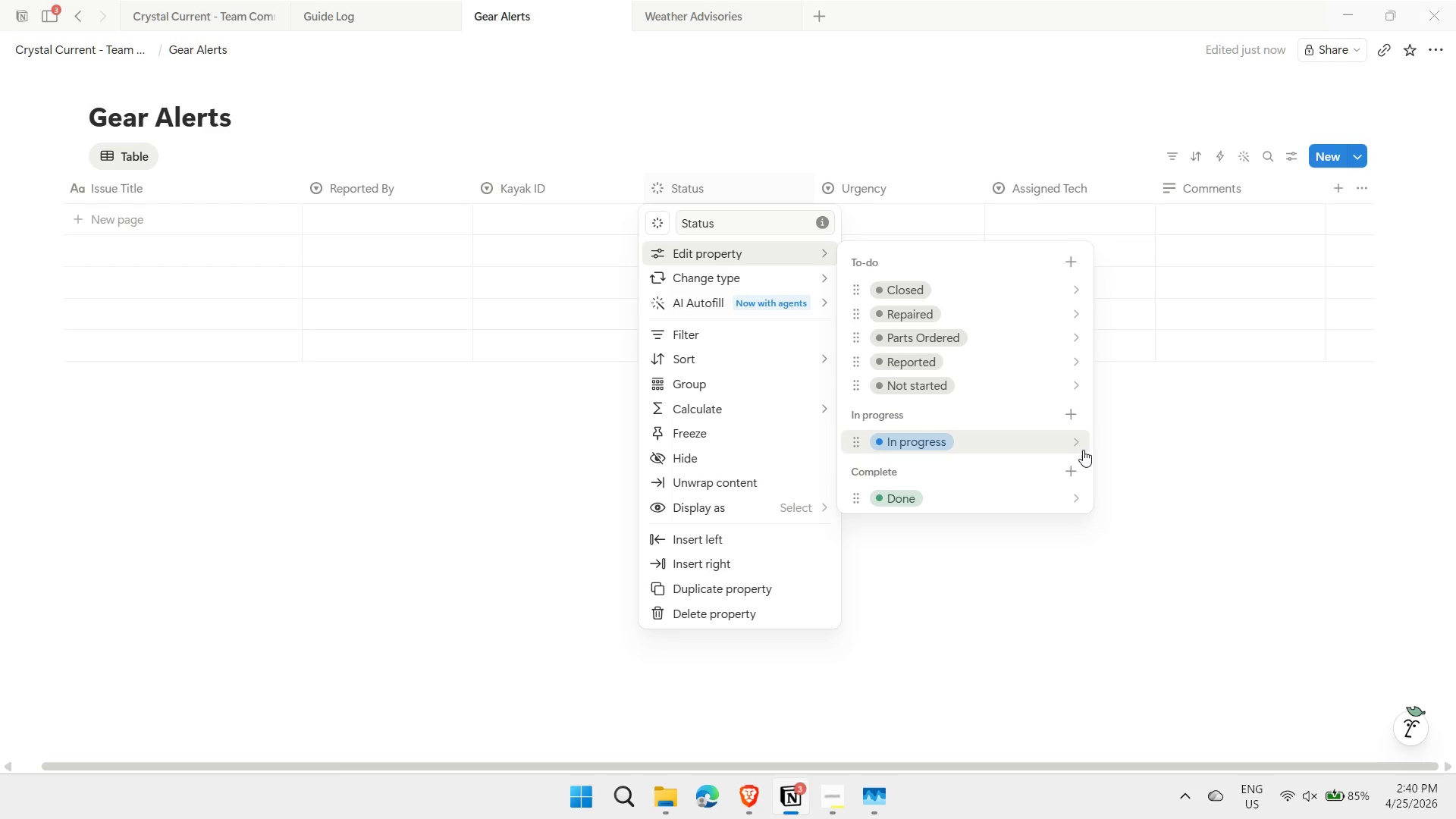 
left_click([1070, 443])
 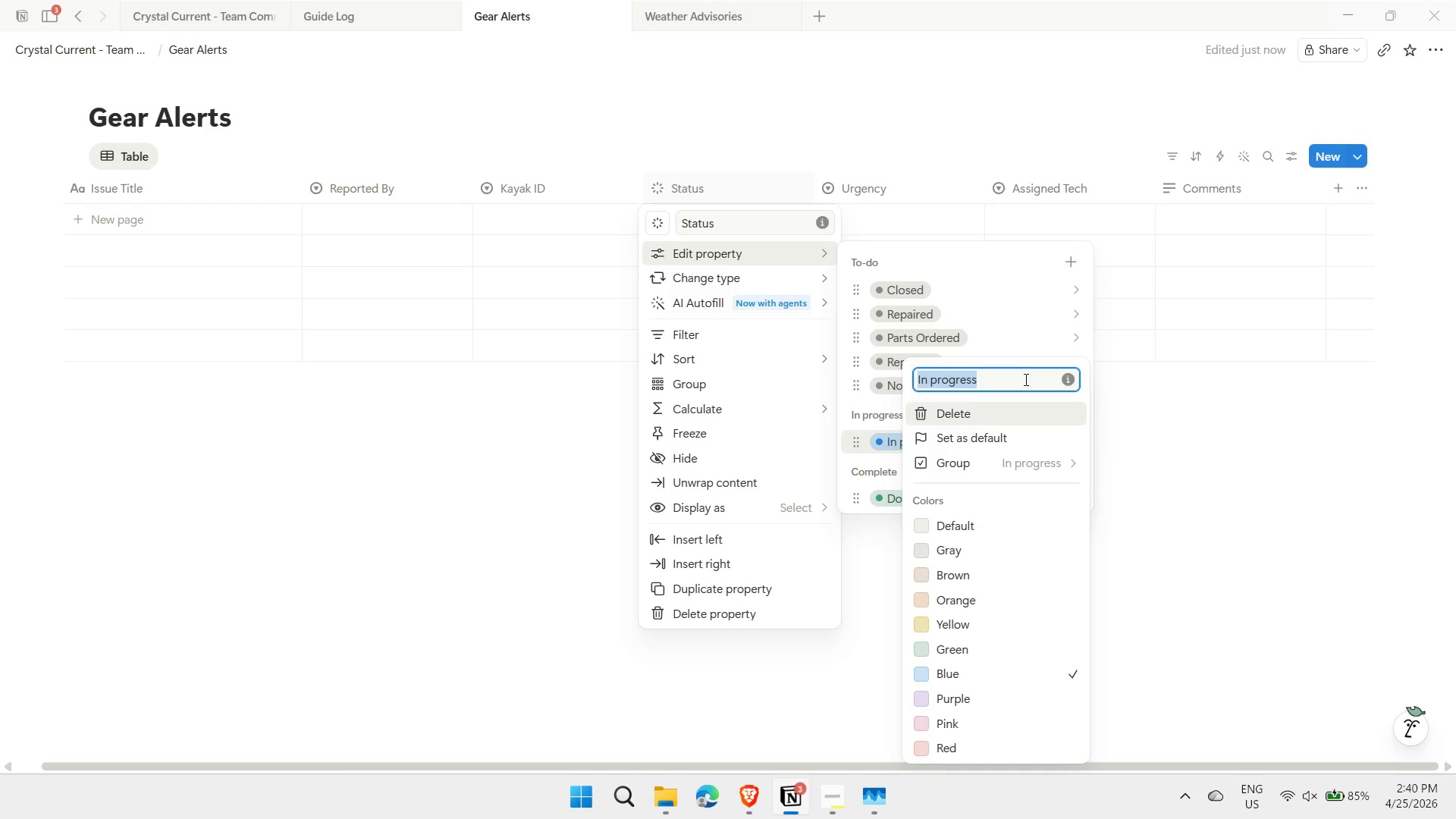 
left_click([1018, 375])
 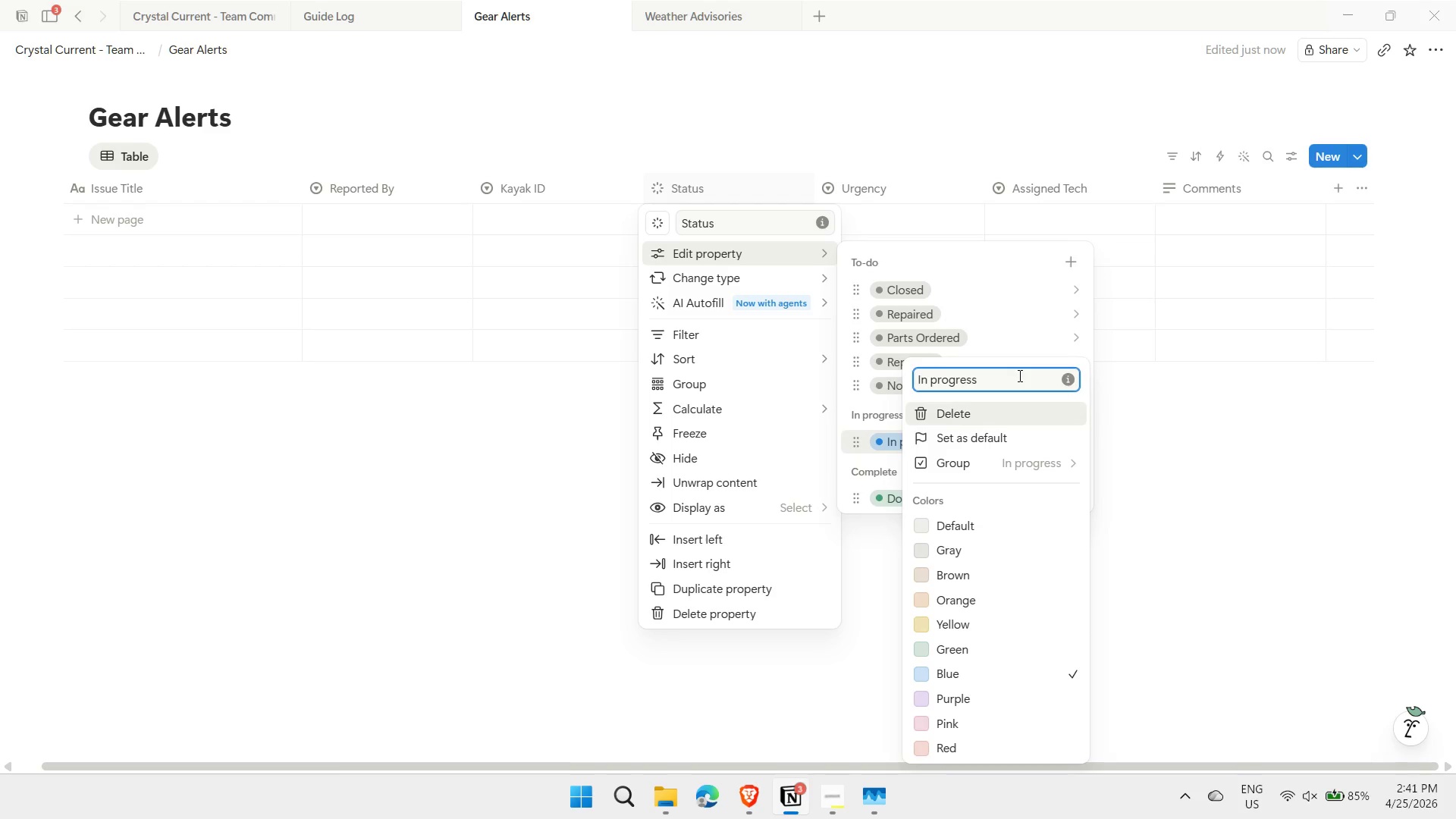 
key(Backspace)
key(Backspace)
key(Backspace)
key(Backspace)
key(Backspace)
key(Backspace)
key(Backspace)
key(Backspace)
type(Rei)
key(Backspace)
type(view)
 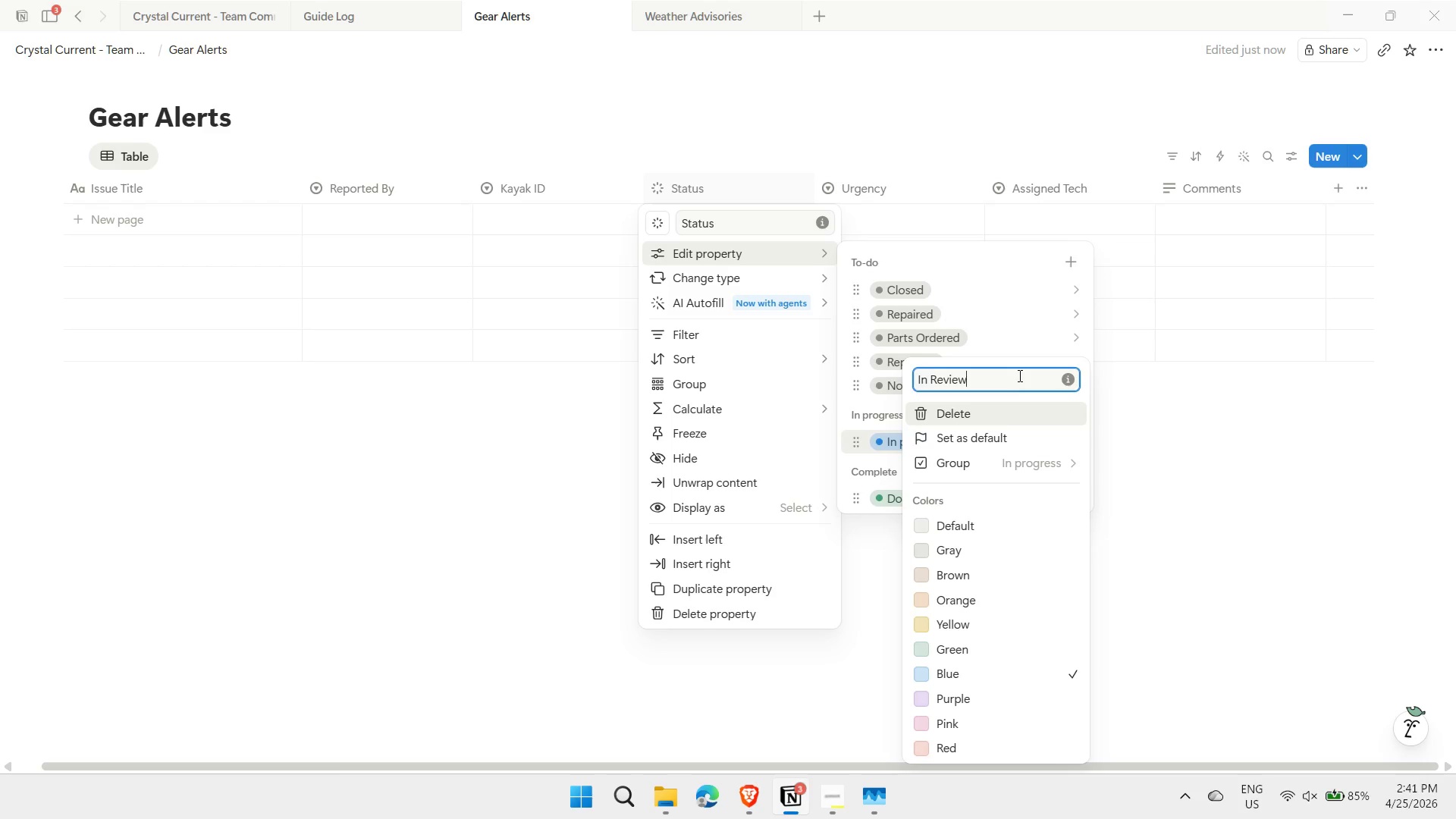 
key(Enter)
 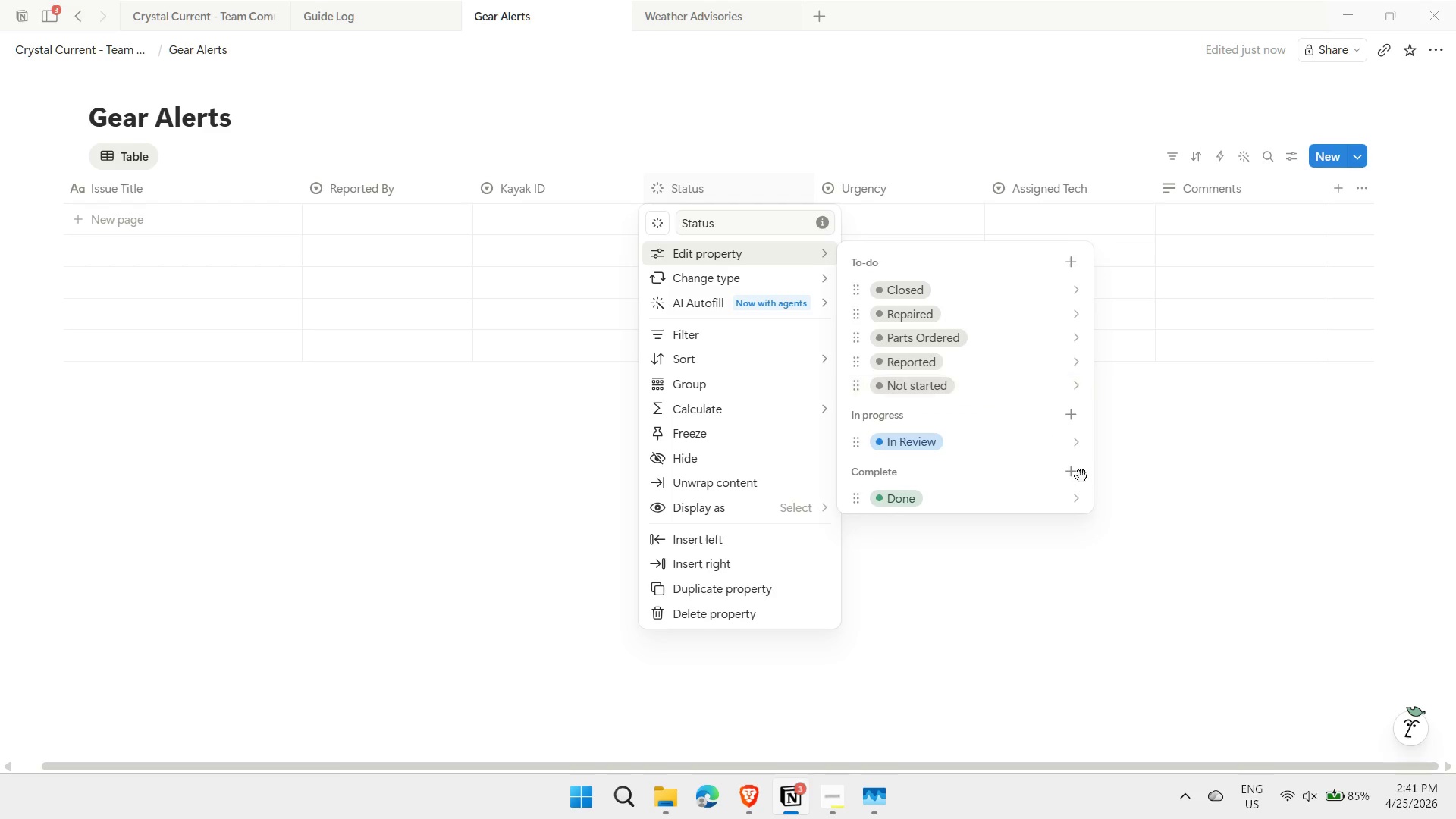 
left_click([1075, 508])
 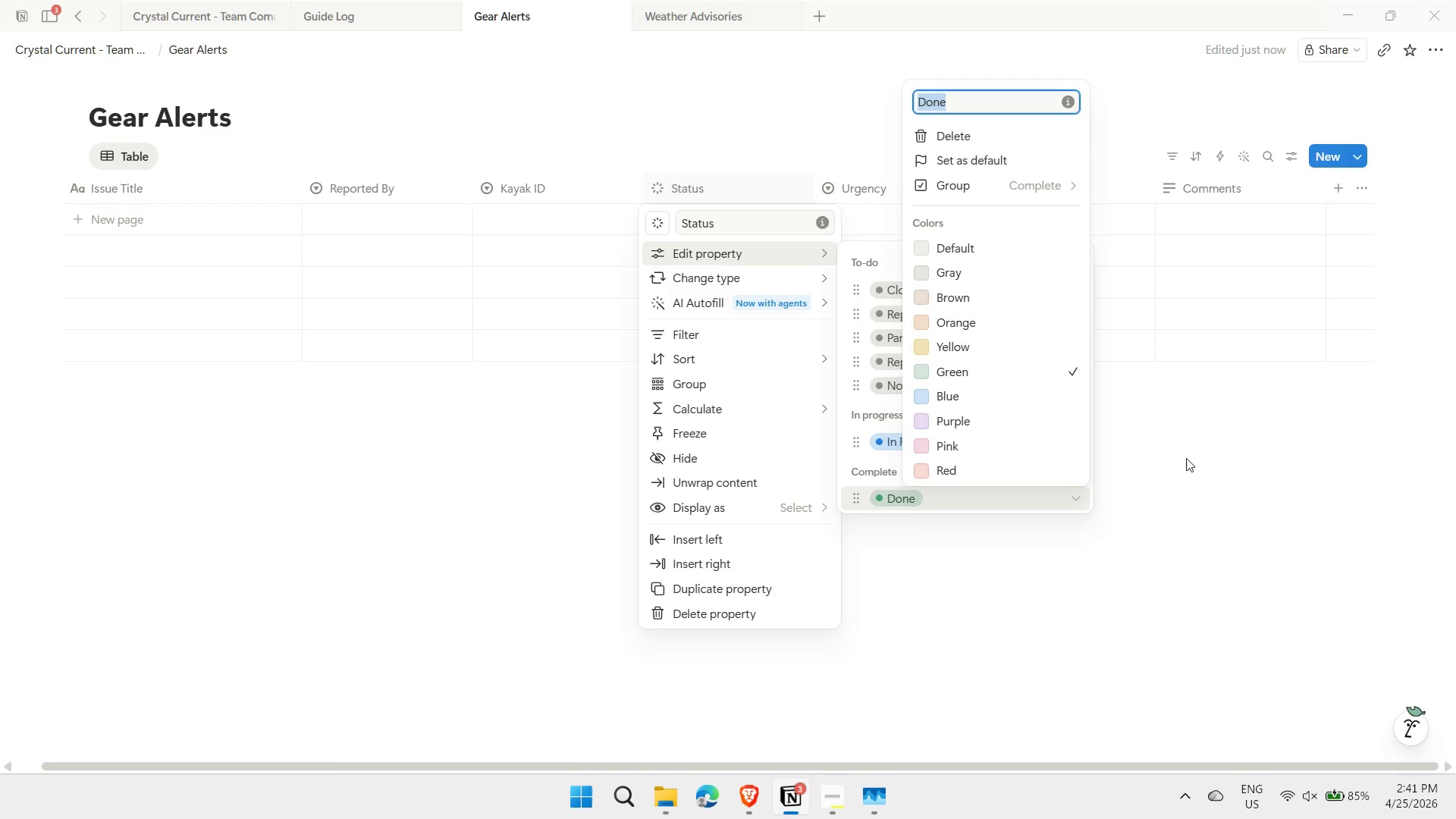 
left_click([1210, 451])
 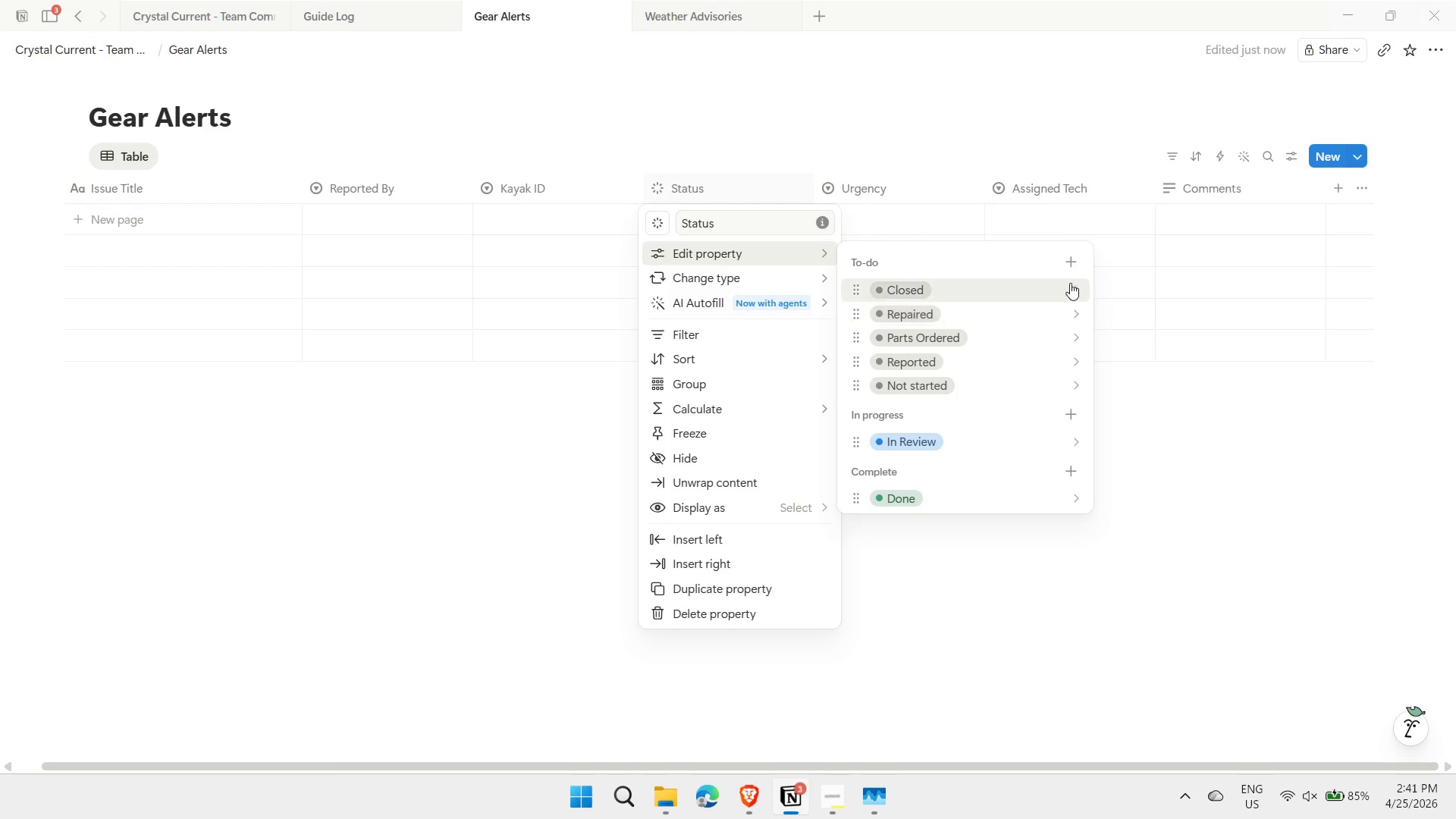 
left_click([1071, 284])
 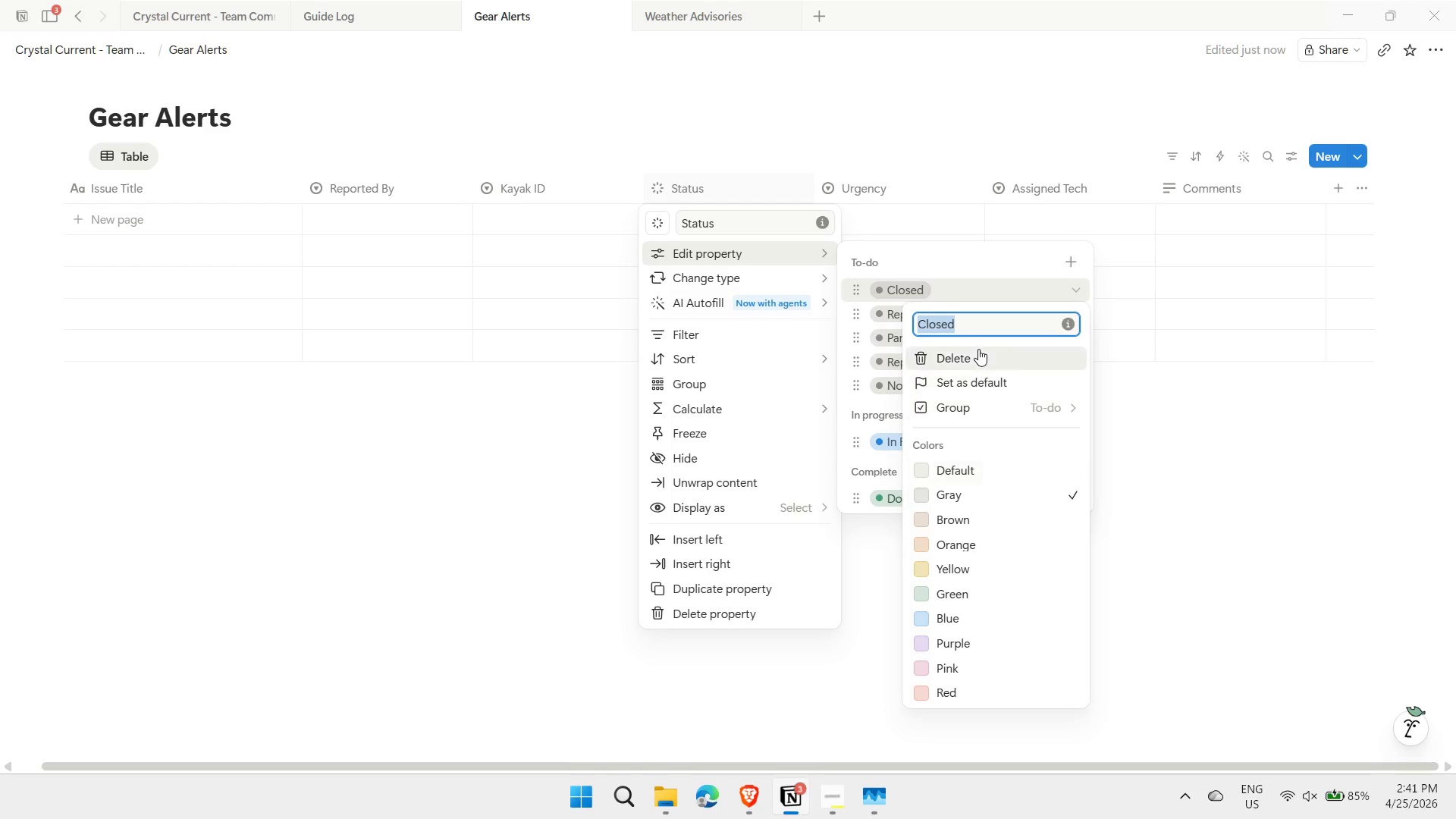 
left_click([977, 353])
 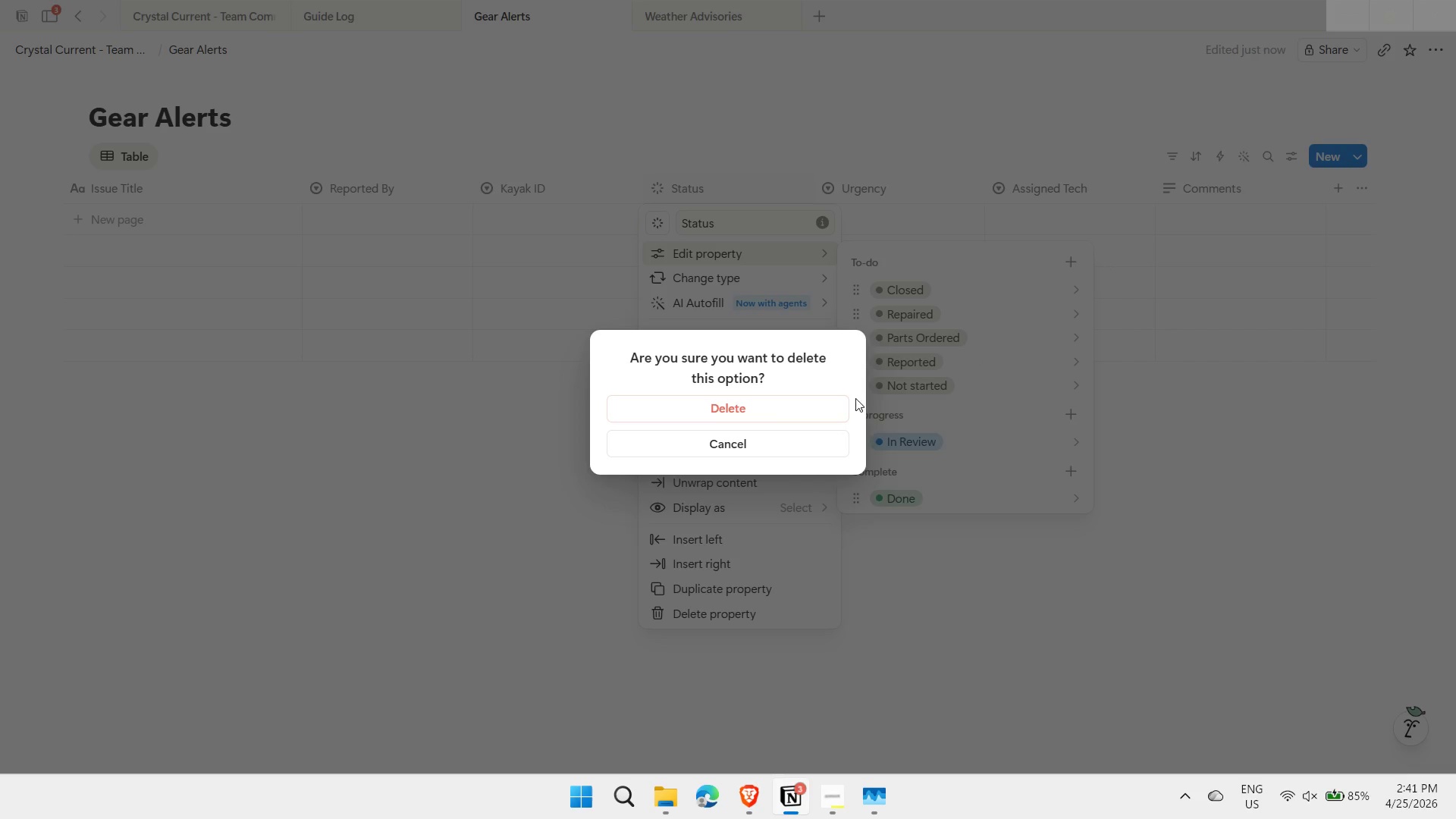 
left_click([821, 405])
 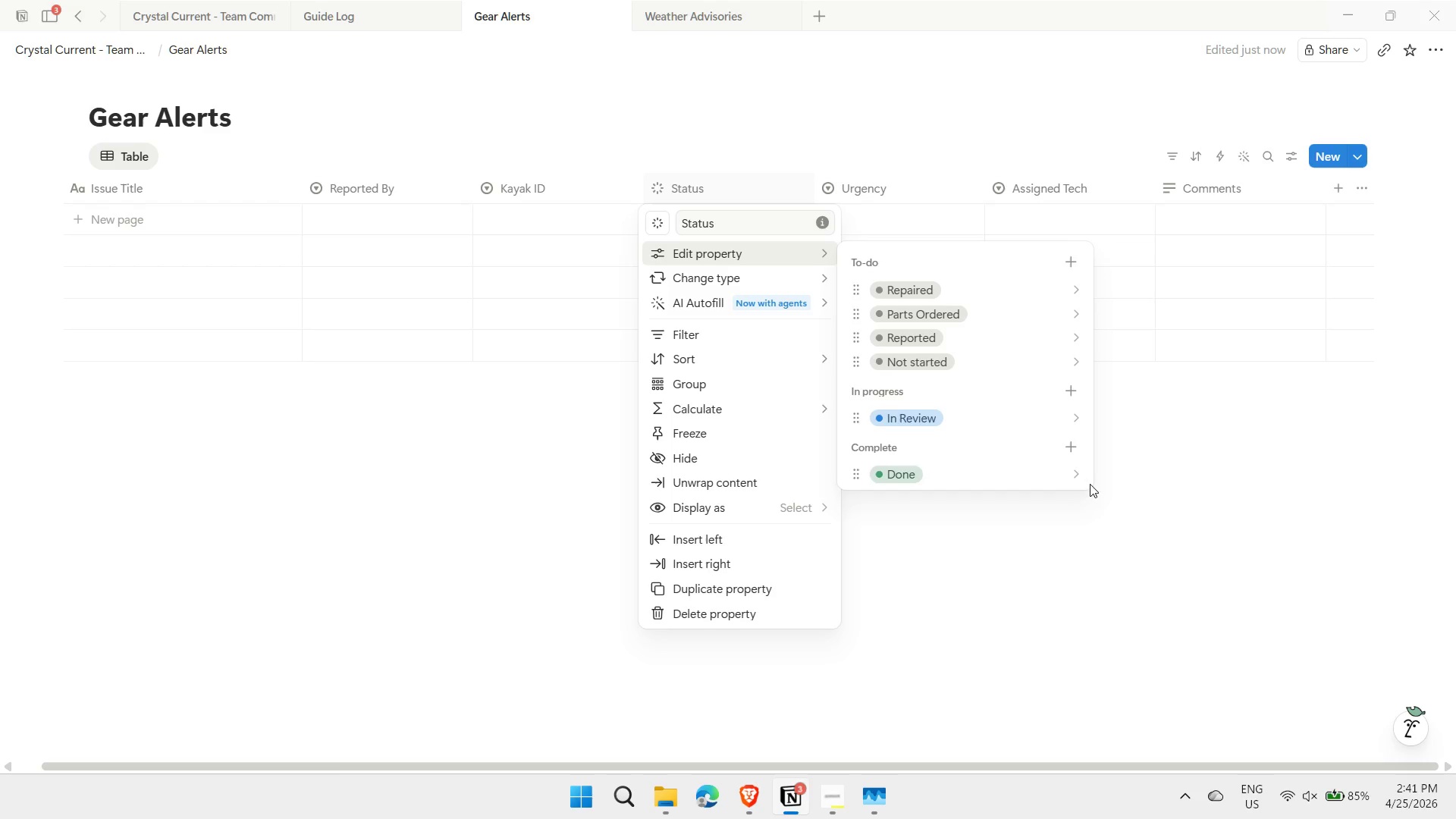 
left_click([1073, 478])
 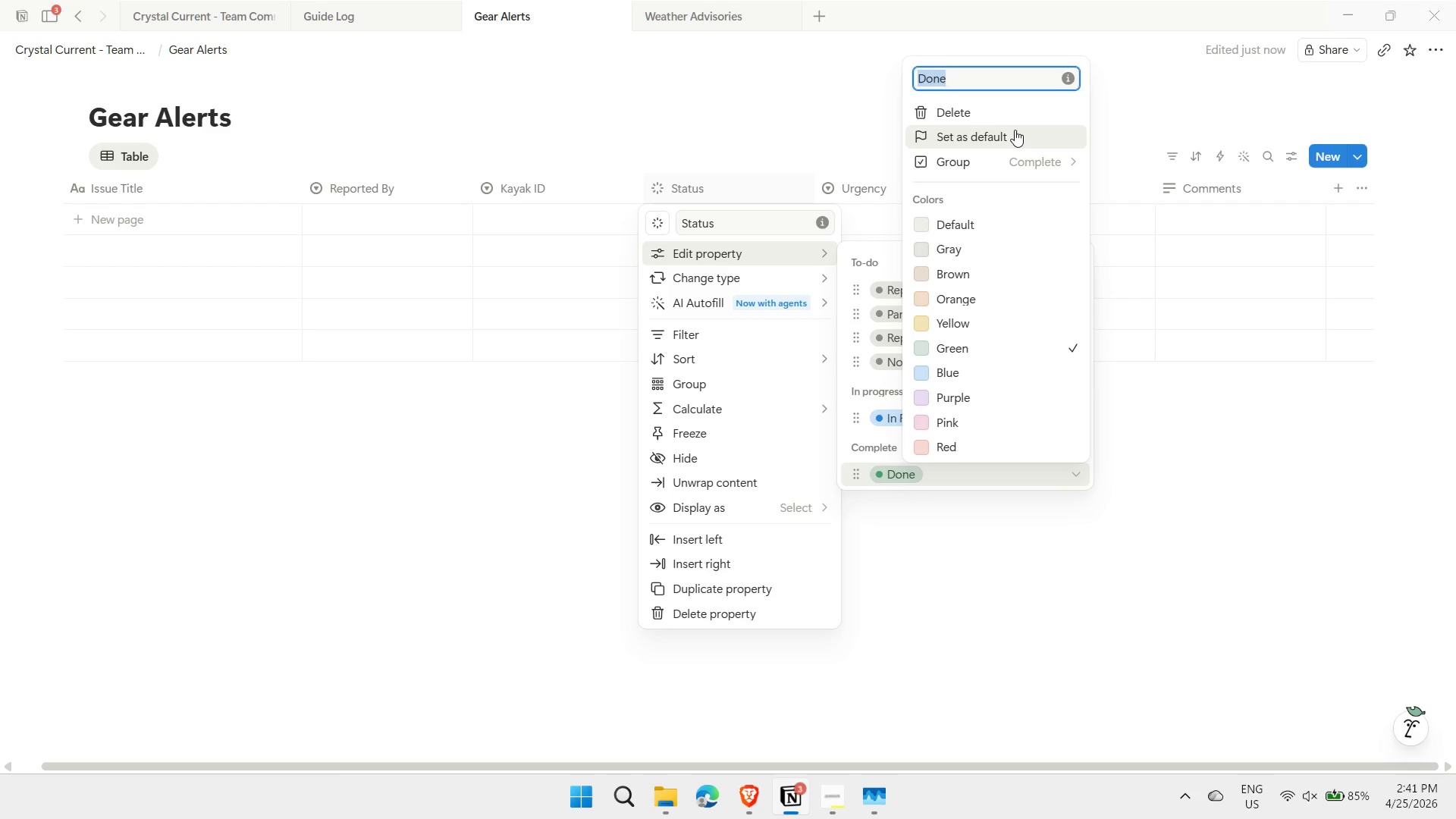 
type(Closed)
 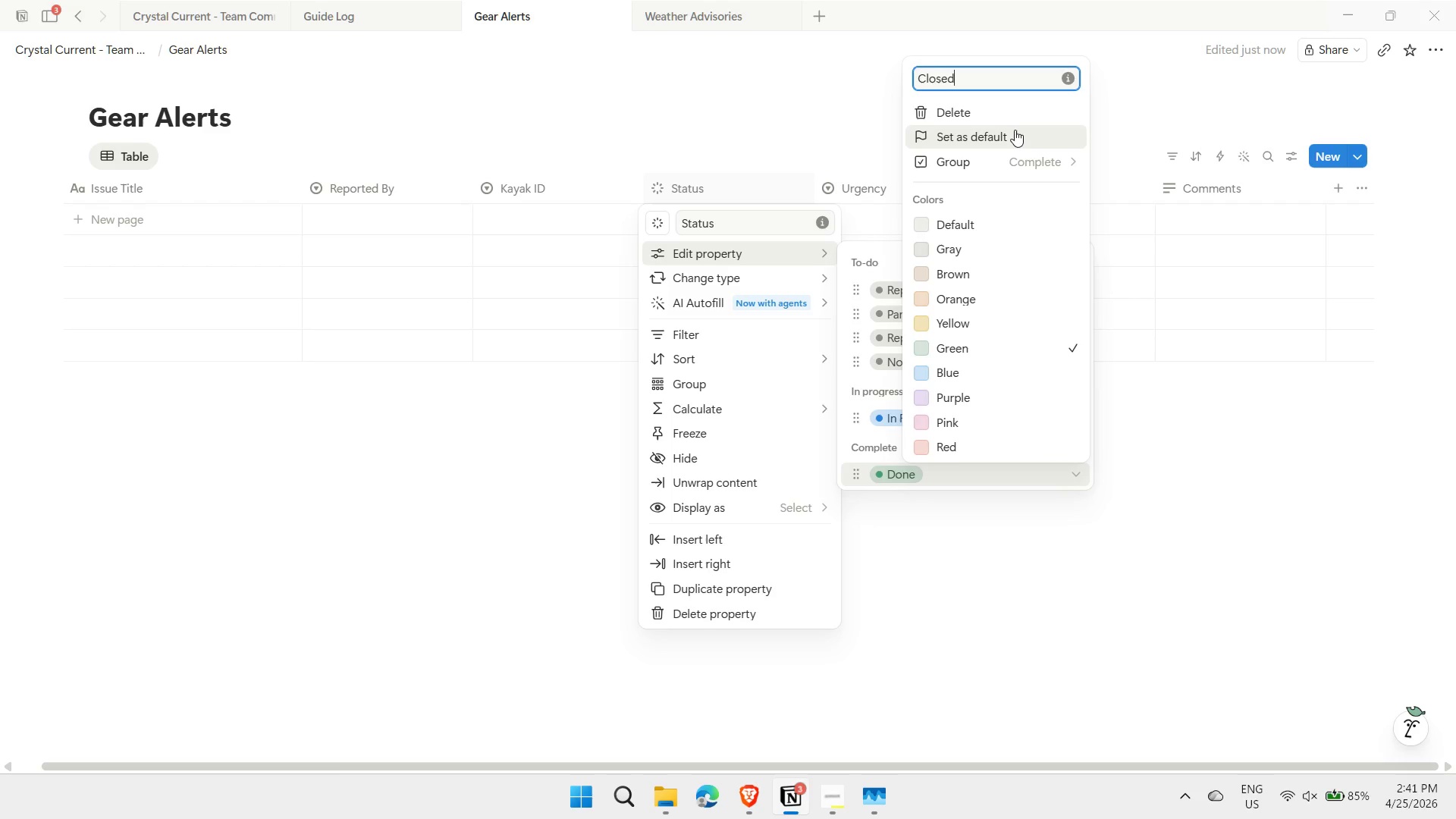 
key(Enter)
 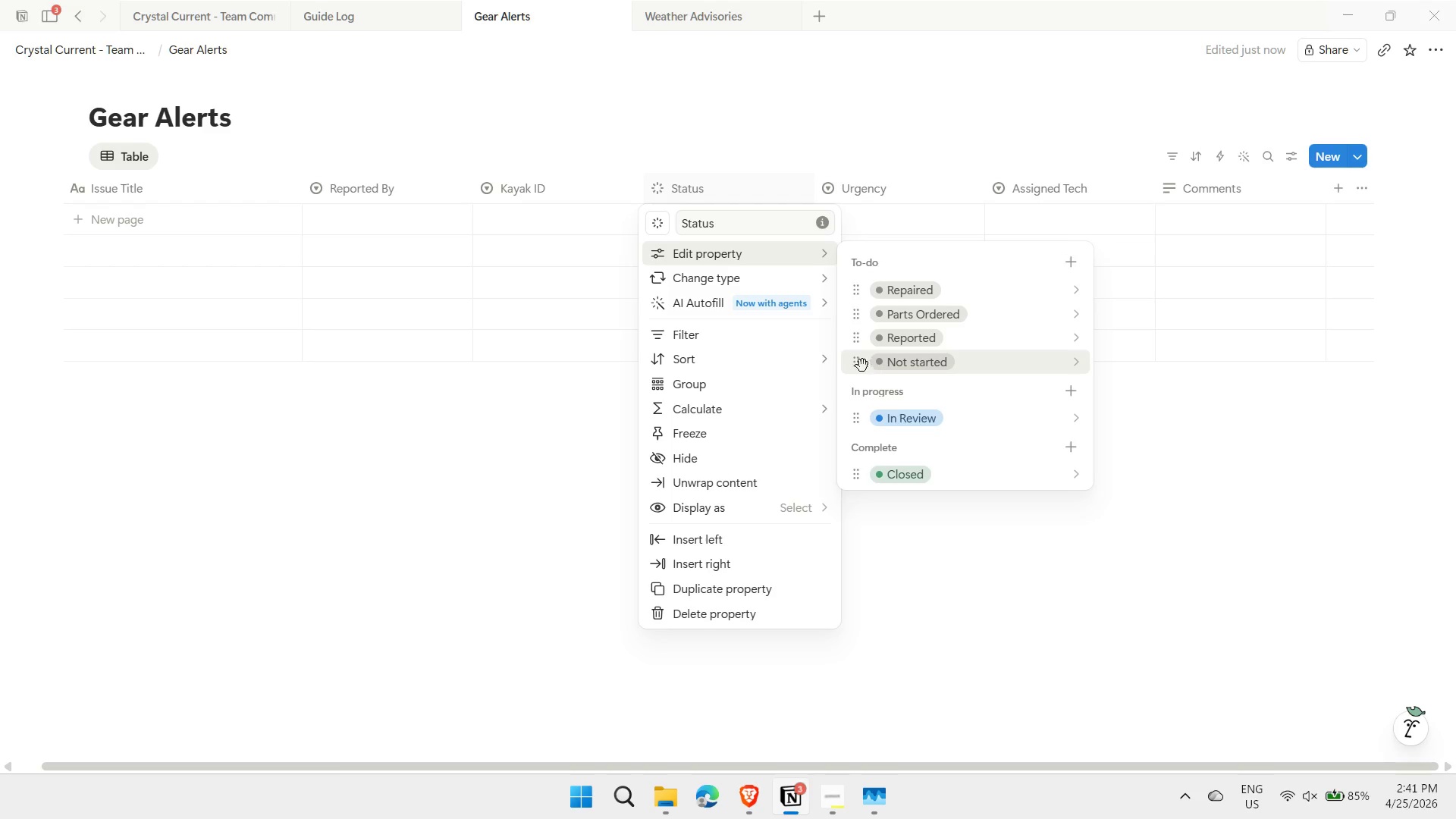 
wait(7.52)
 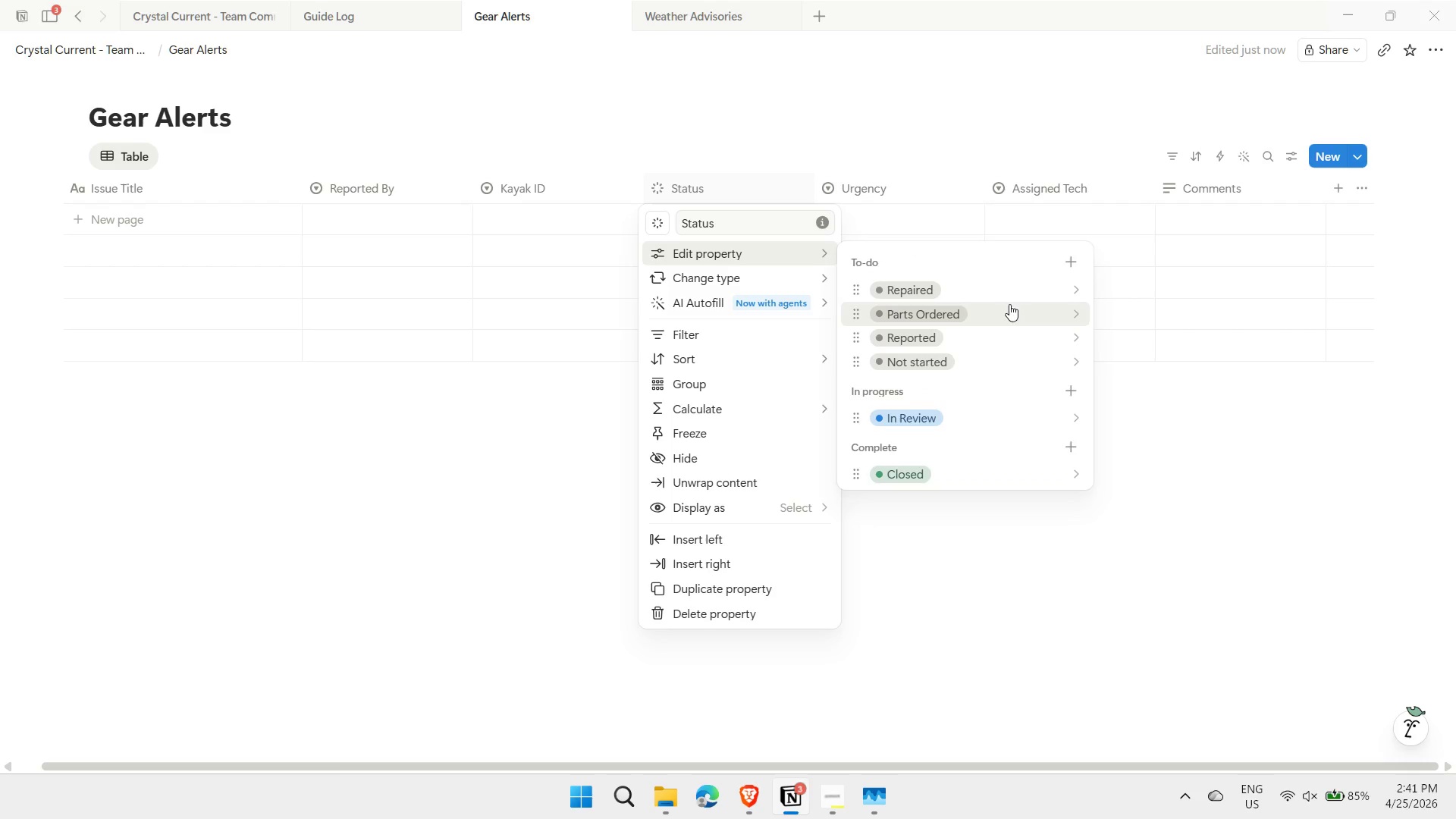 
left_click([1070, 363])
 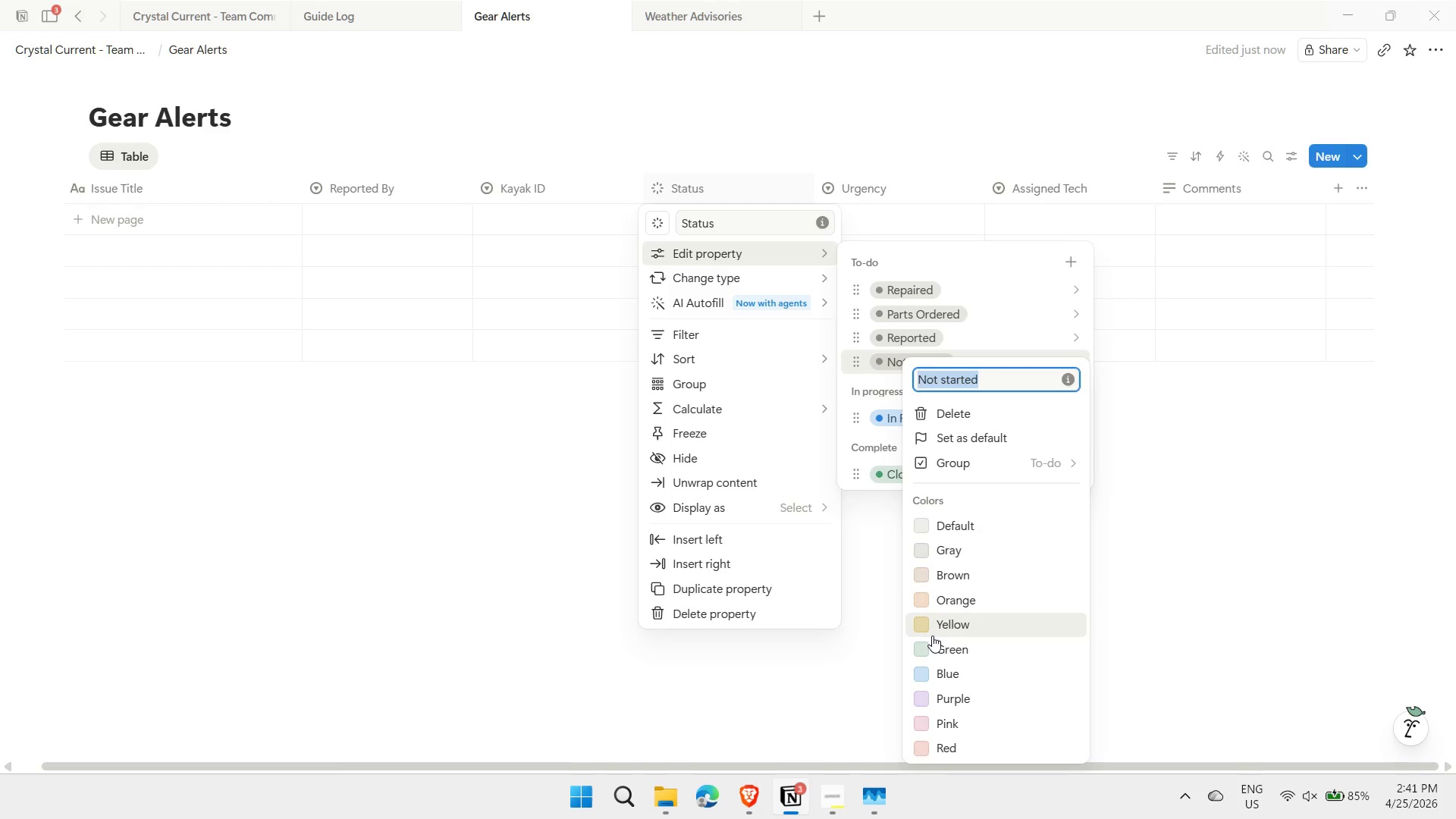 
left_click([928, 626])
 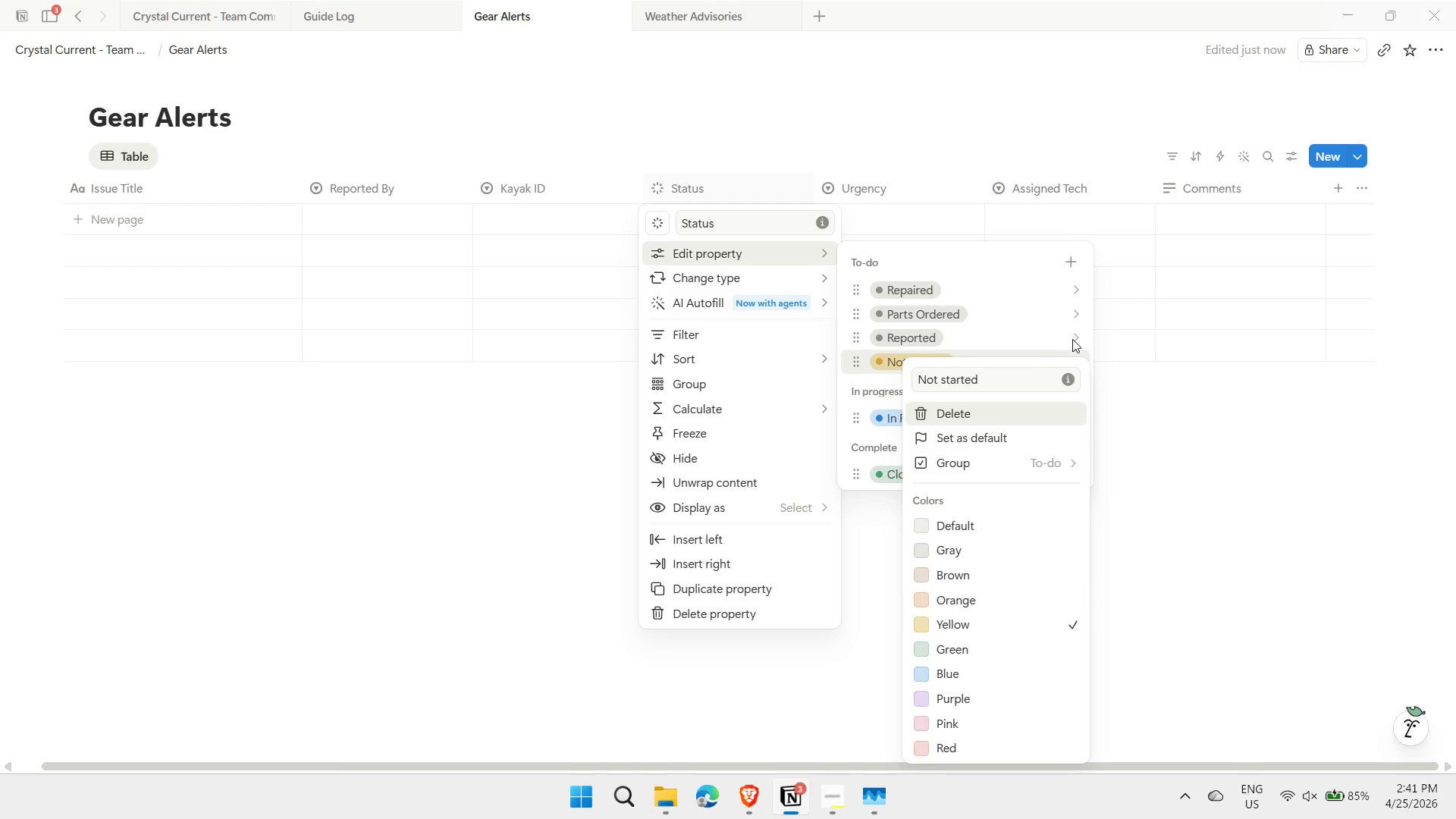 
left_click([1072, 339])
 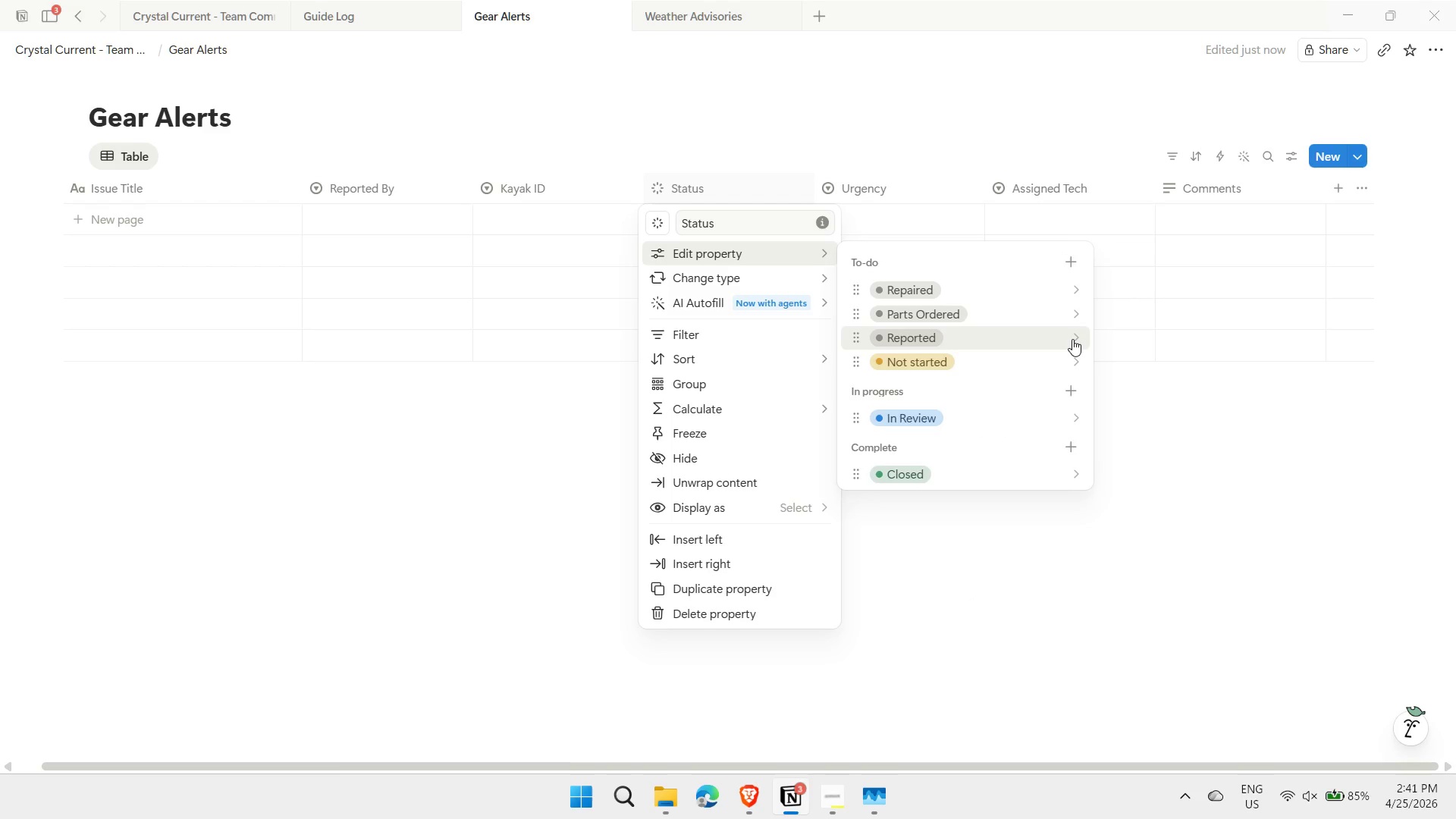 
left_click([1072, 339])
 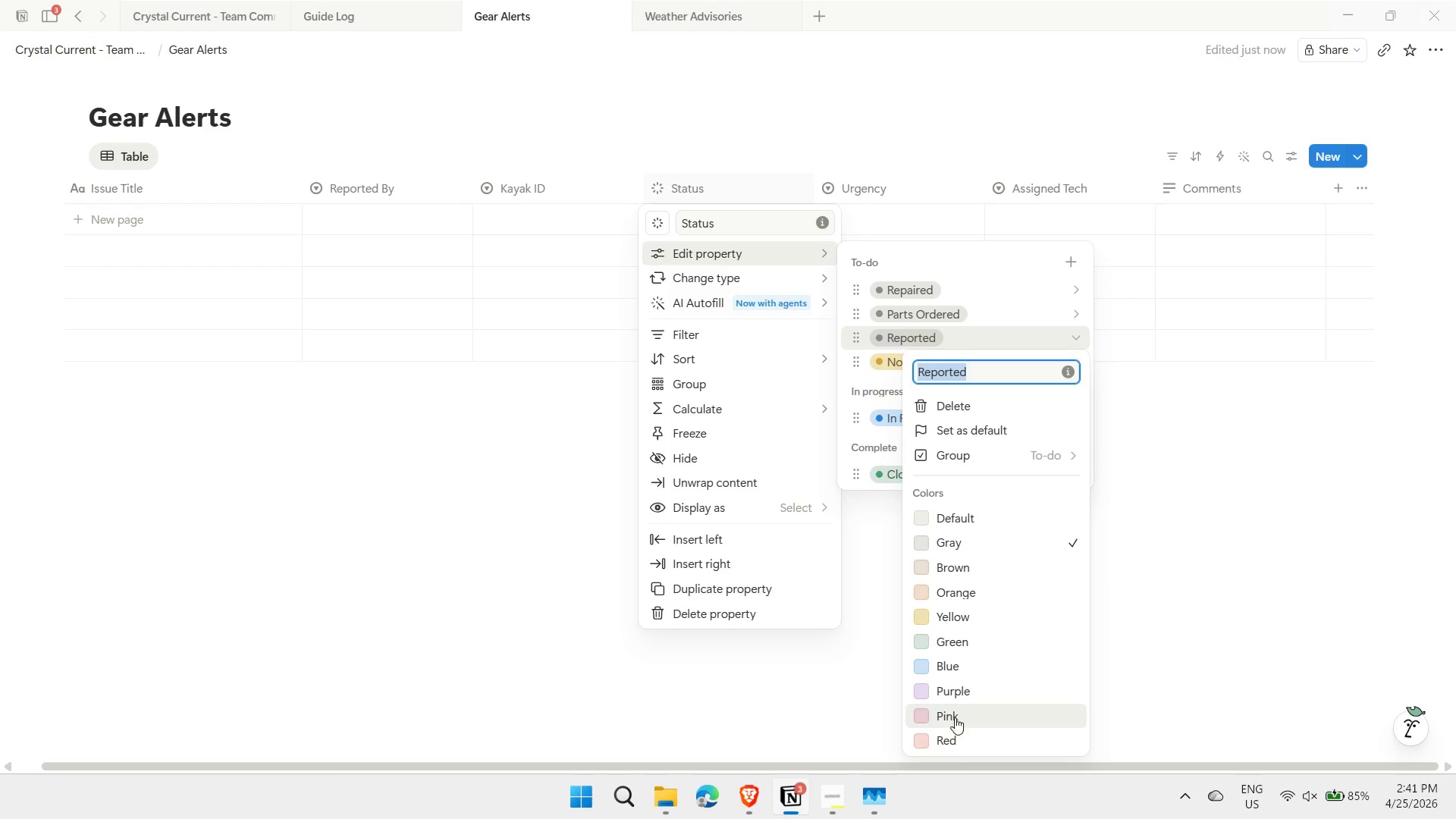 
left_click([948, 734])
 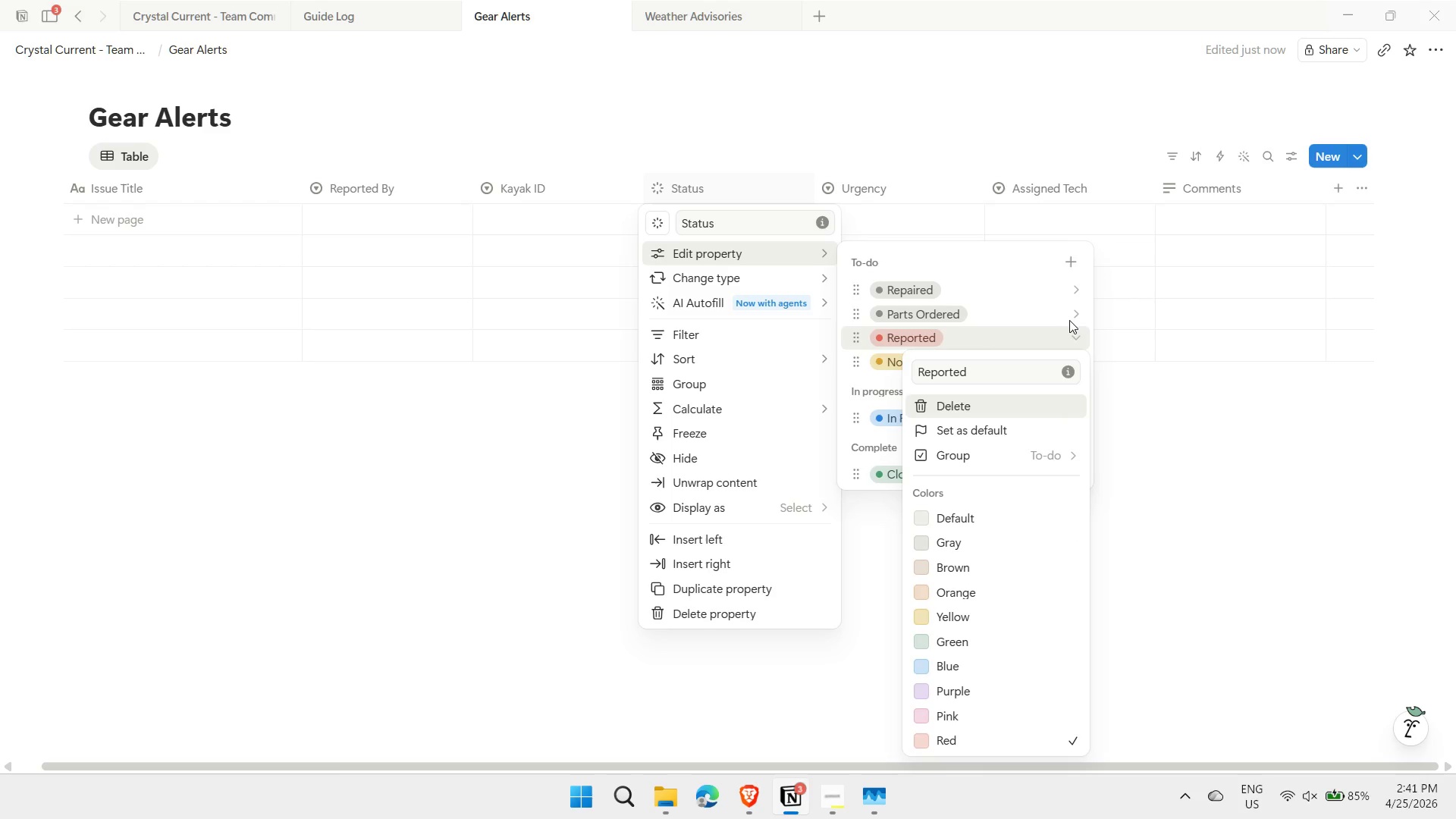 
left_click([1074, 314])
 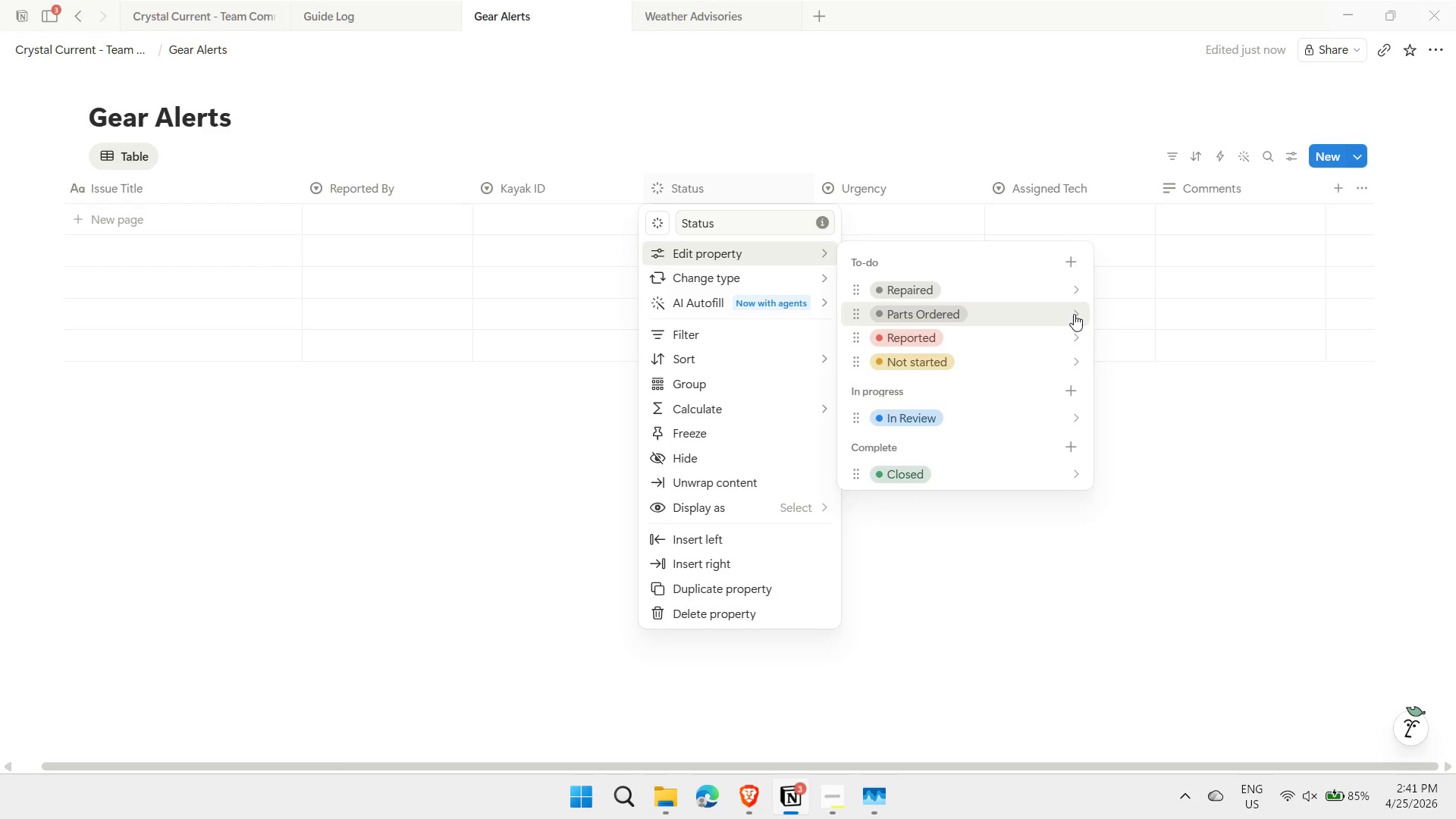 
left_click([1074, 314])
 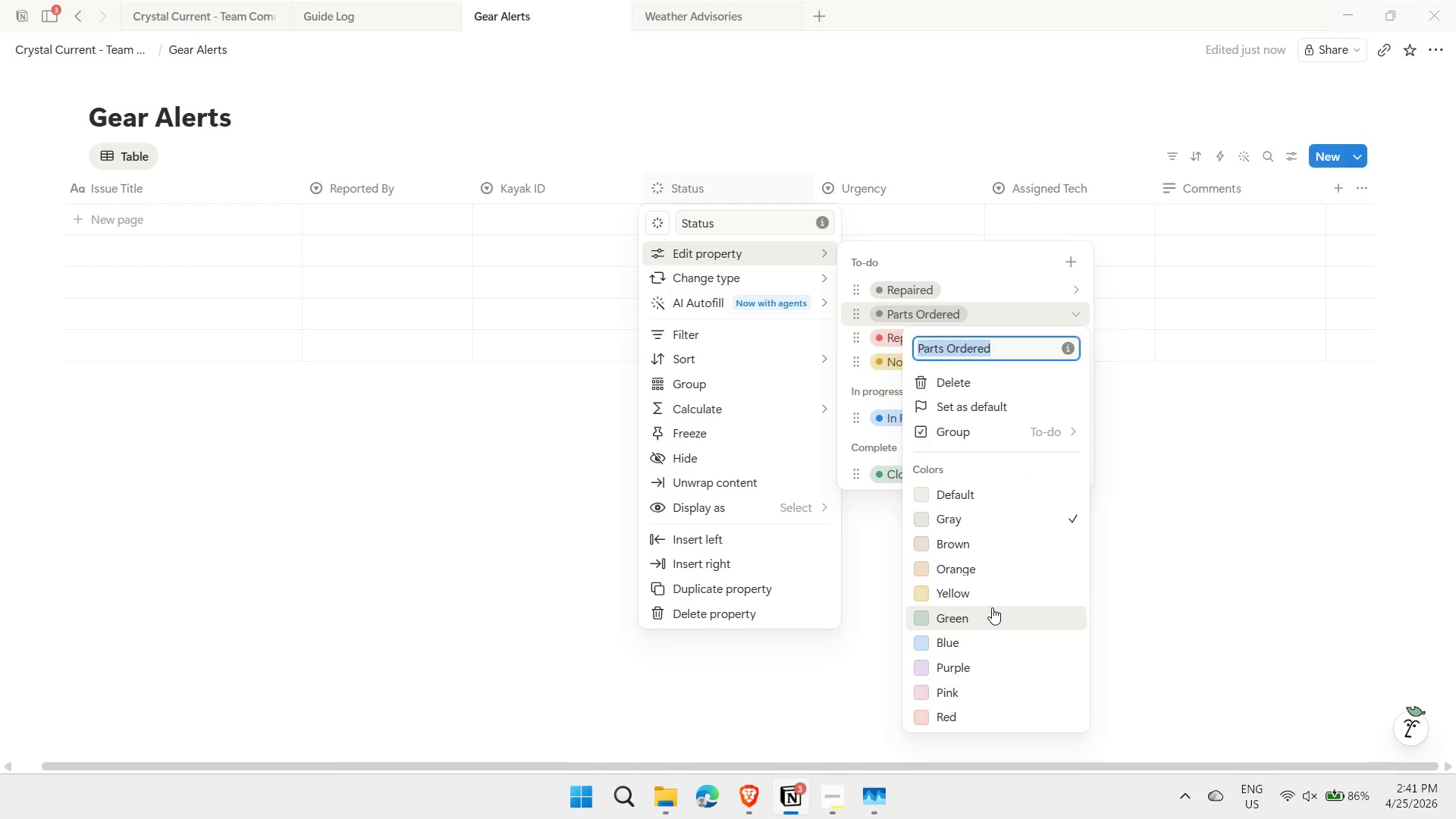 
wait(6.03)
 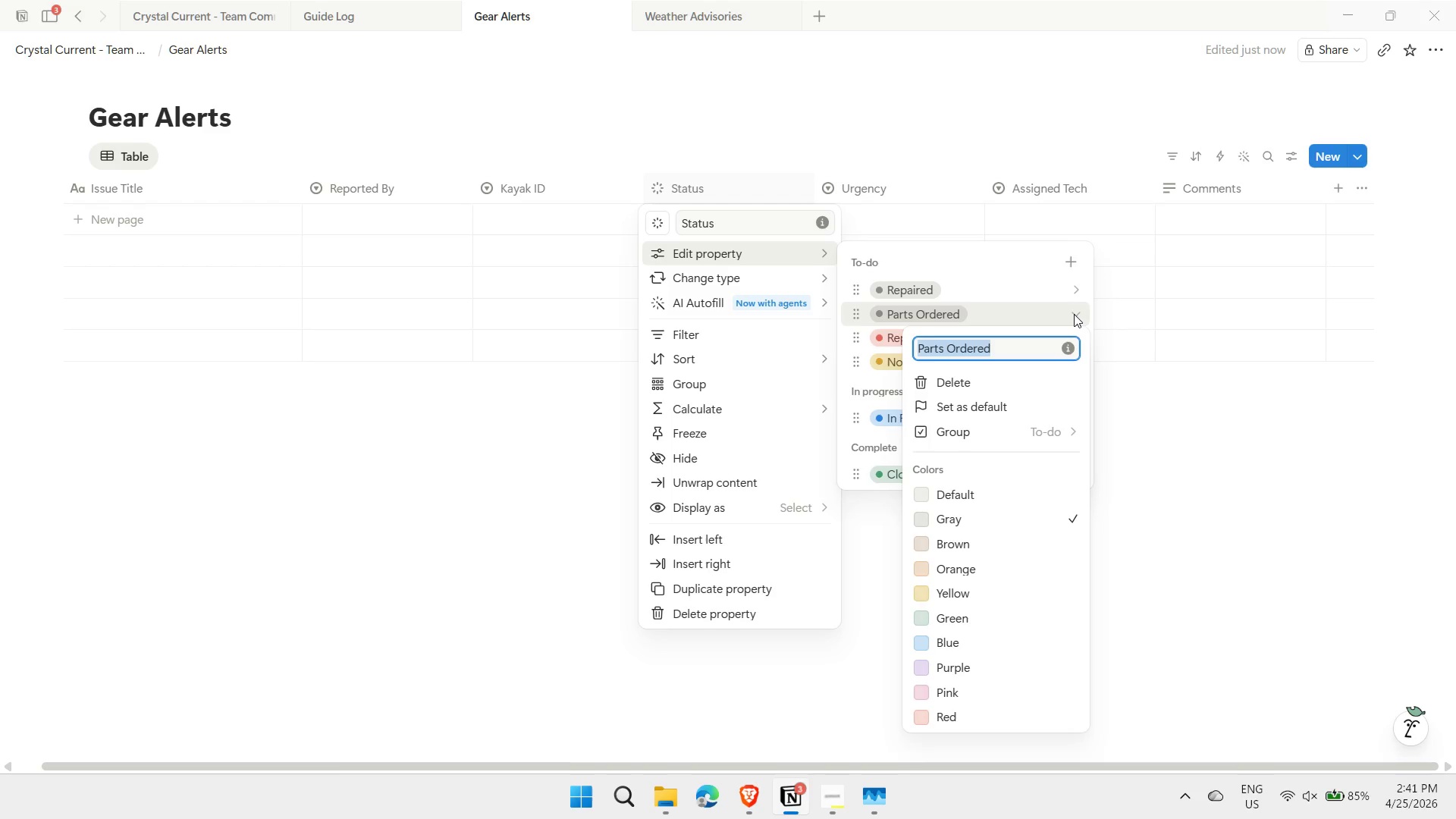 
left_click([995, 547])
 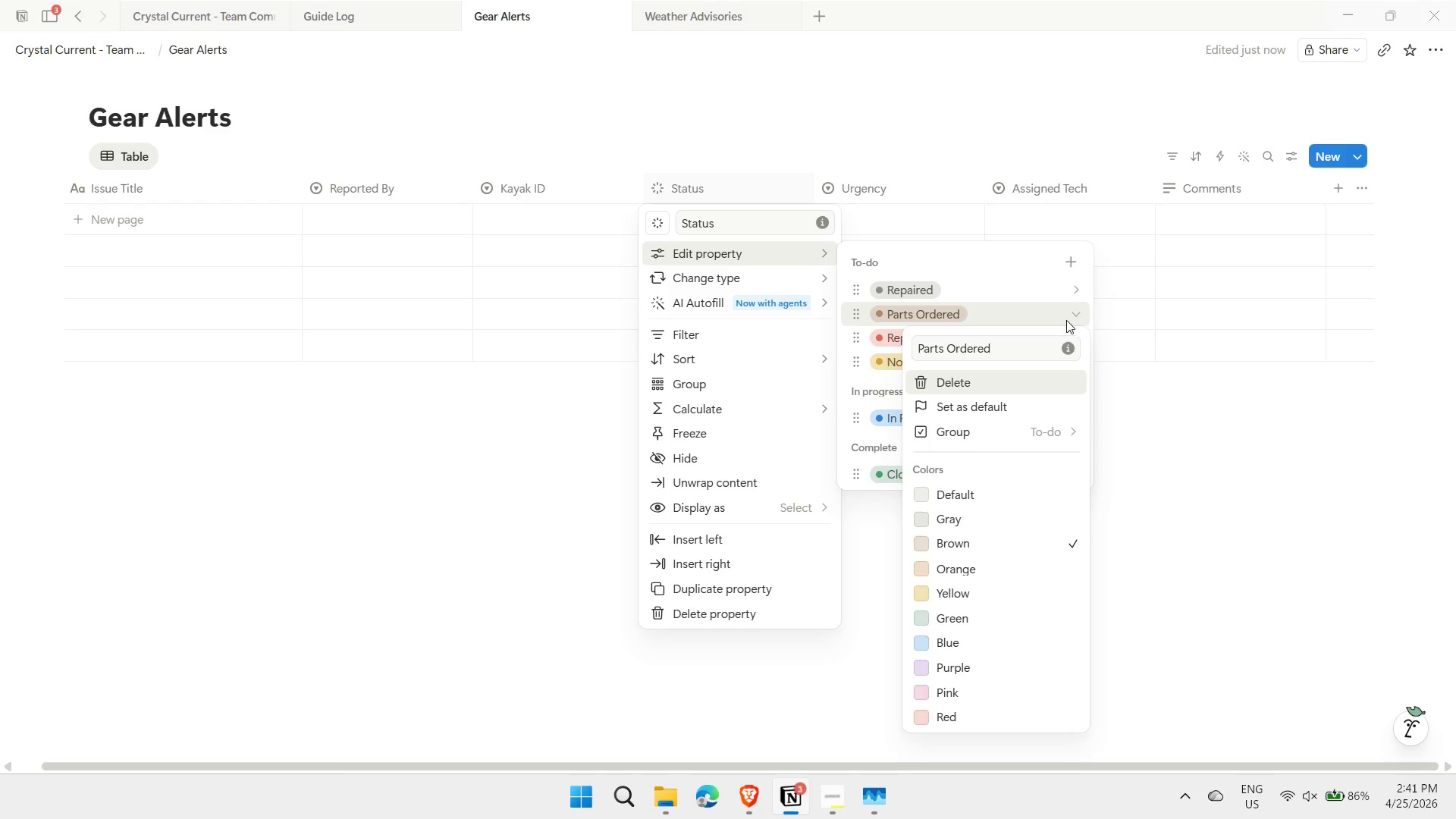 
left_click([1197, 372])
 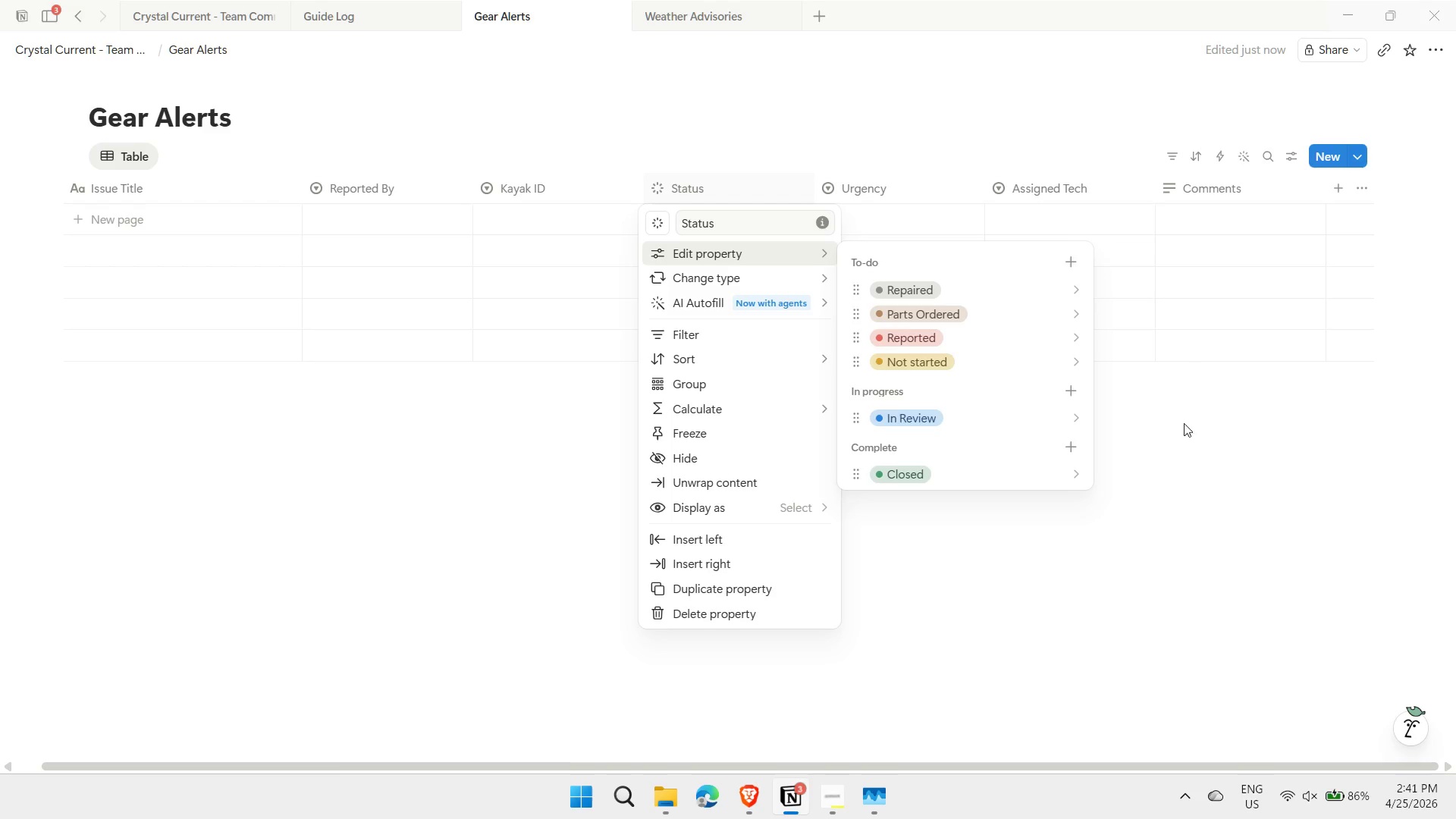 
left_click([1162, 485])
 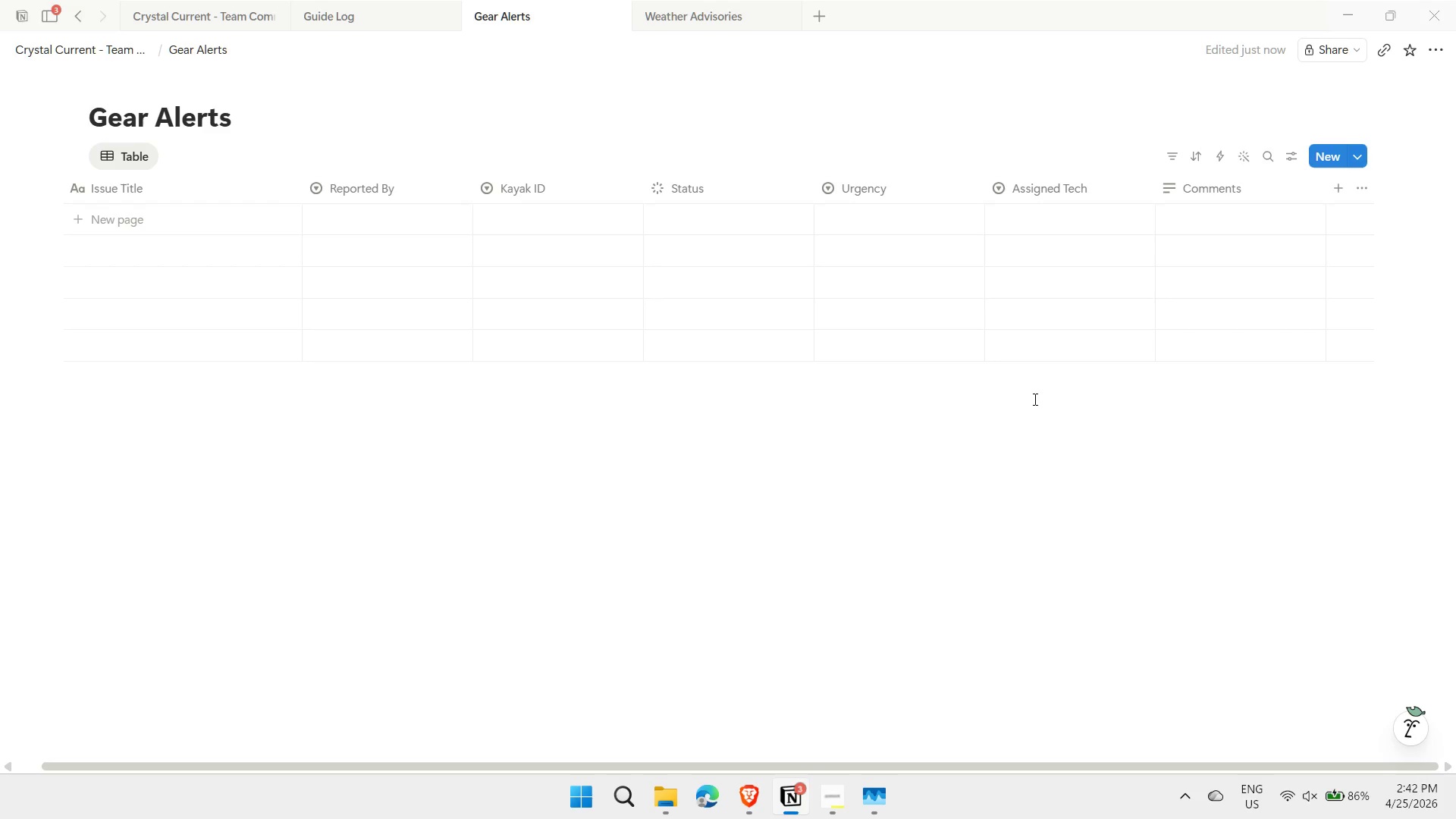 
wait(31.66)
 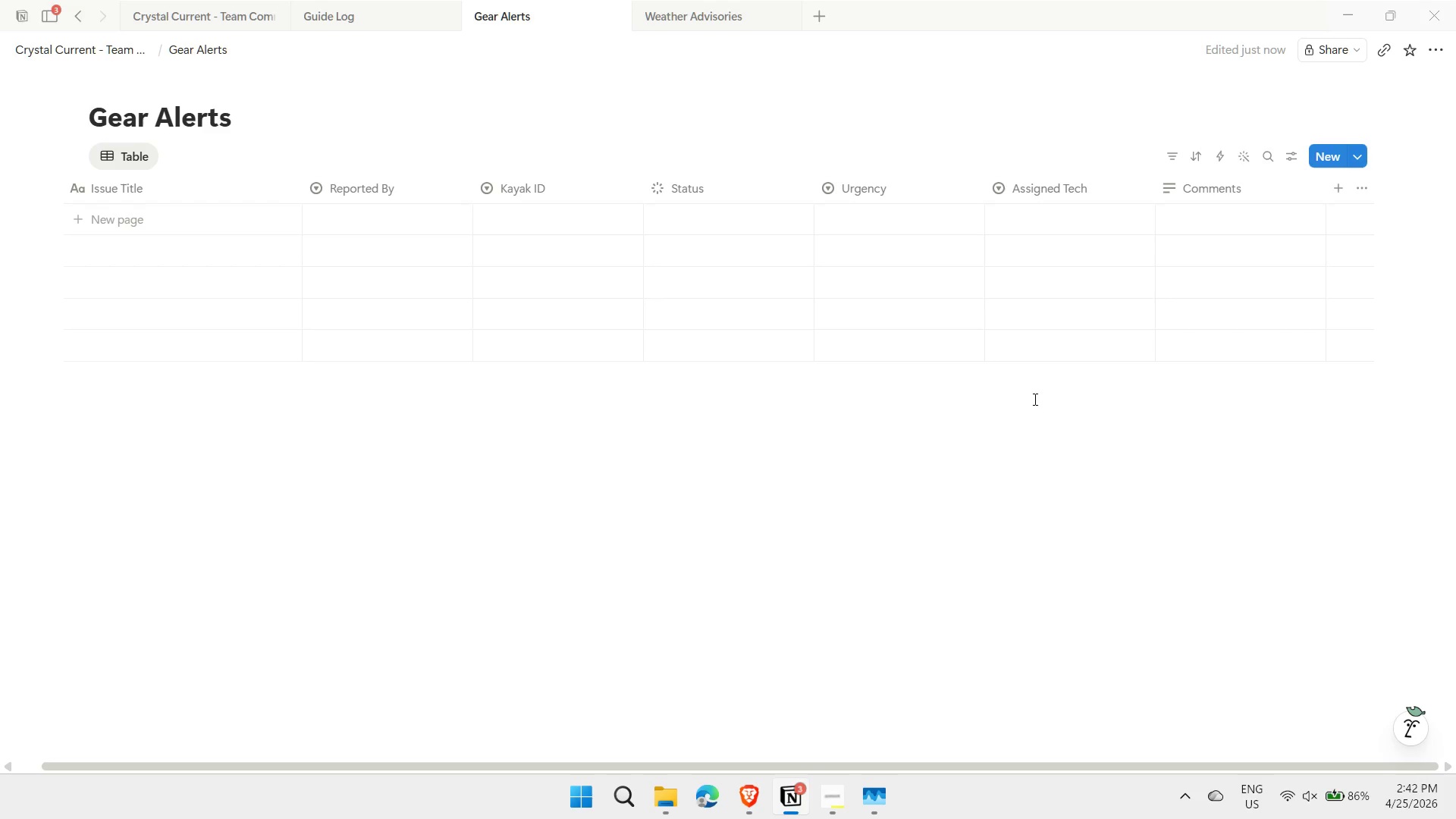 
left_click([374, 3])
 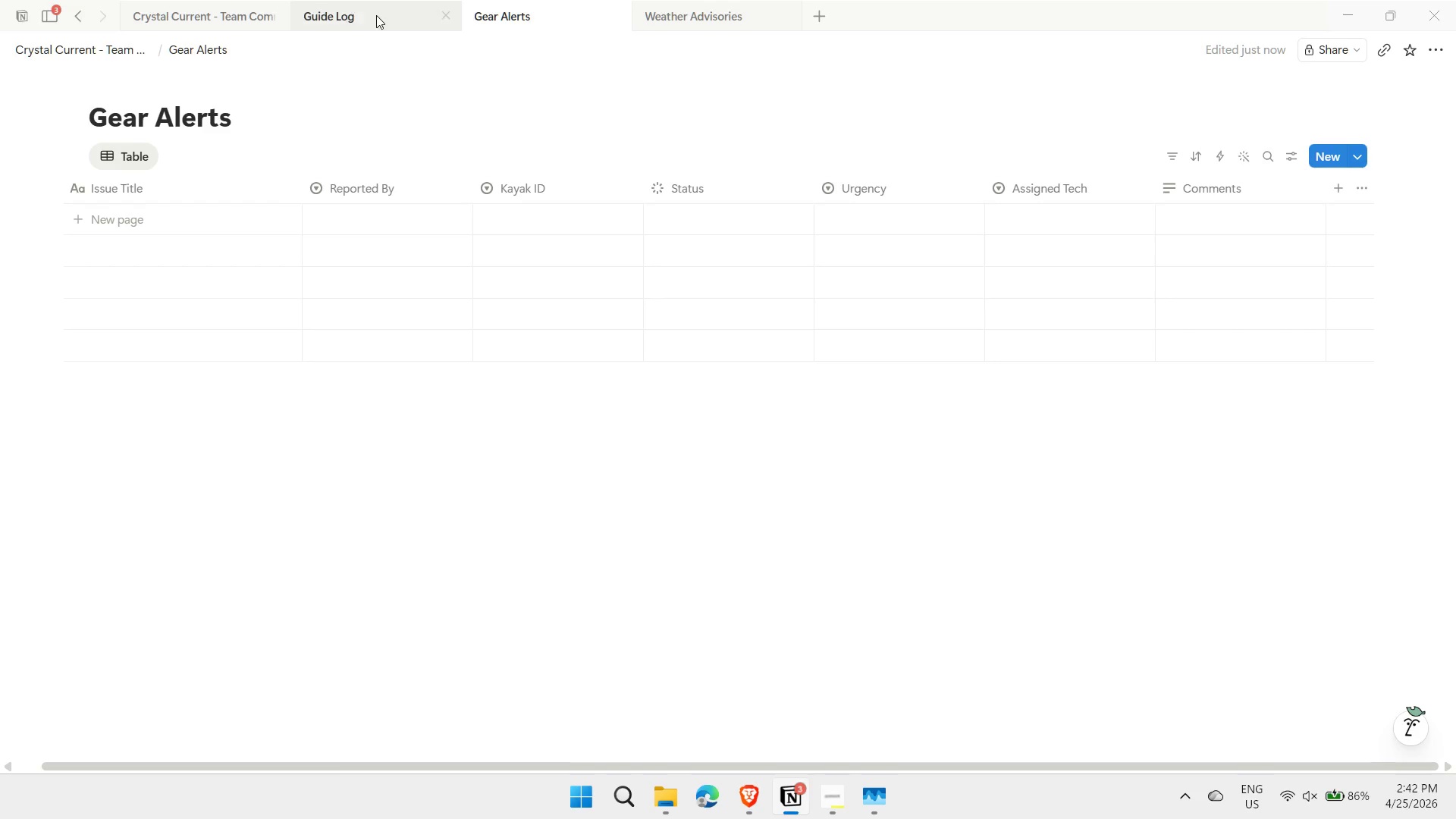 
left_click([376, 15])
 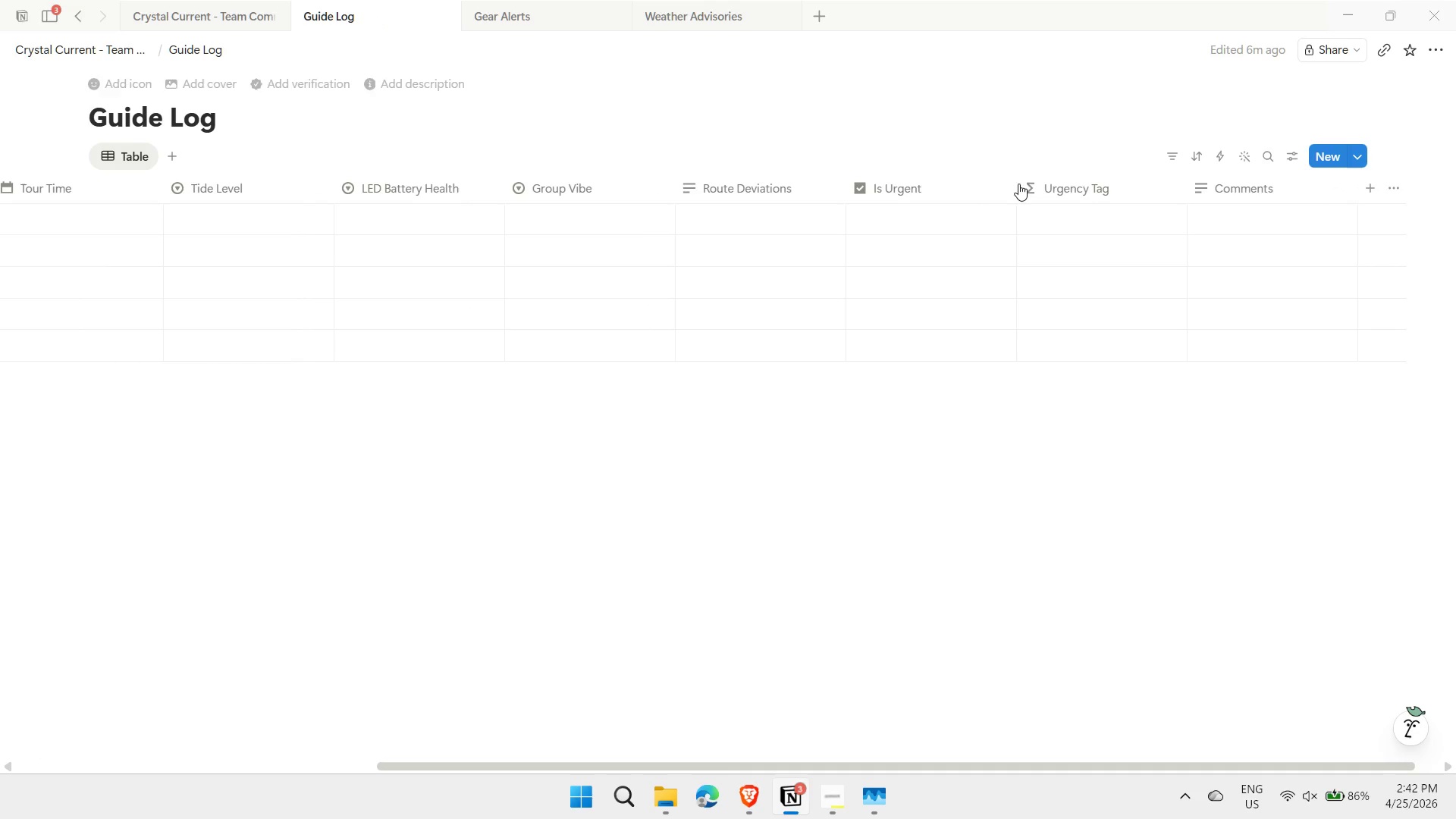 
wait(5.16)
 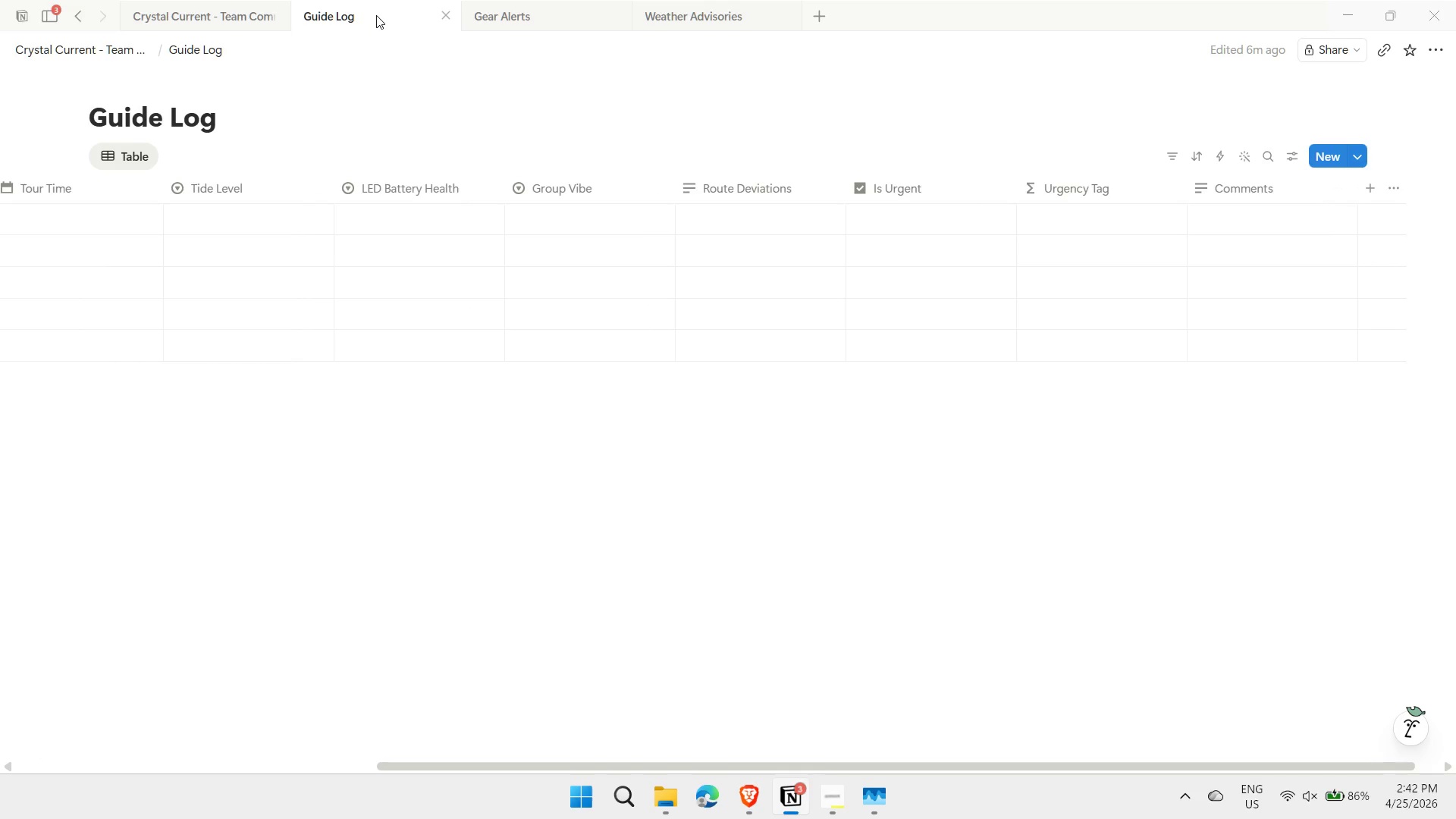 
left_click([1219, 161])
 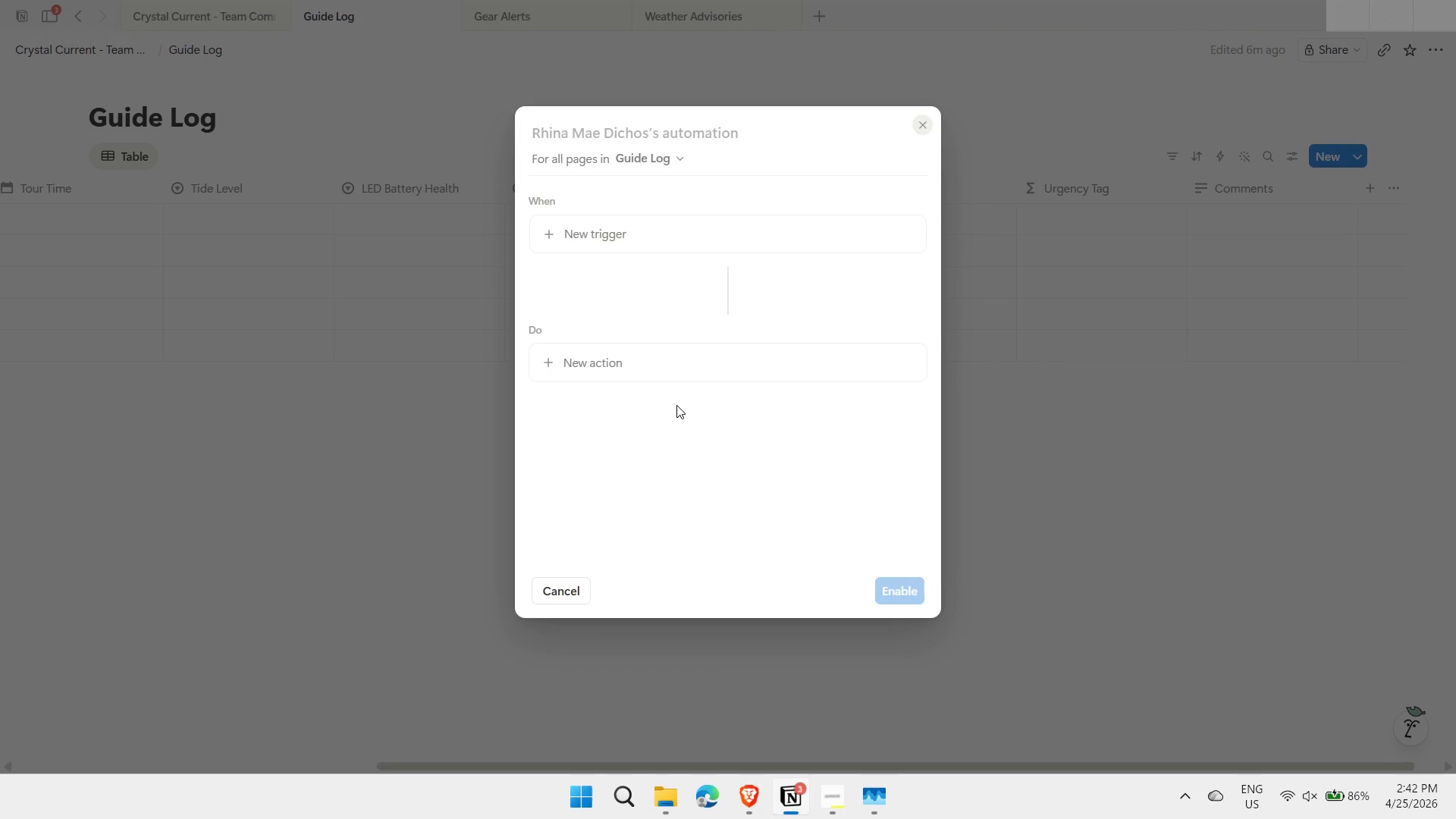 
left_click([759, 240])
 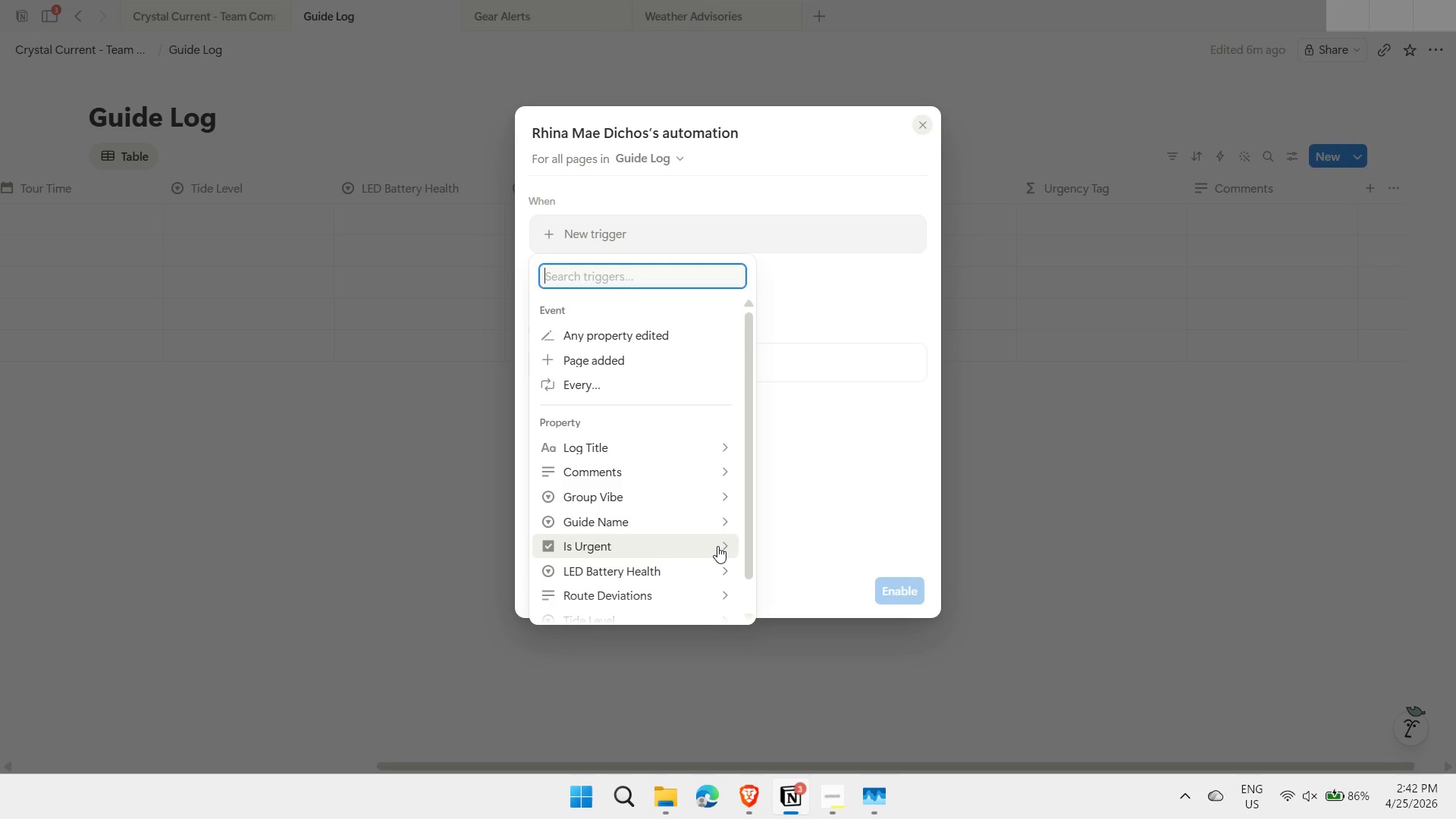 
wait(5.19)
 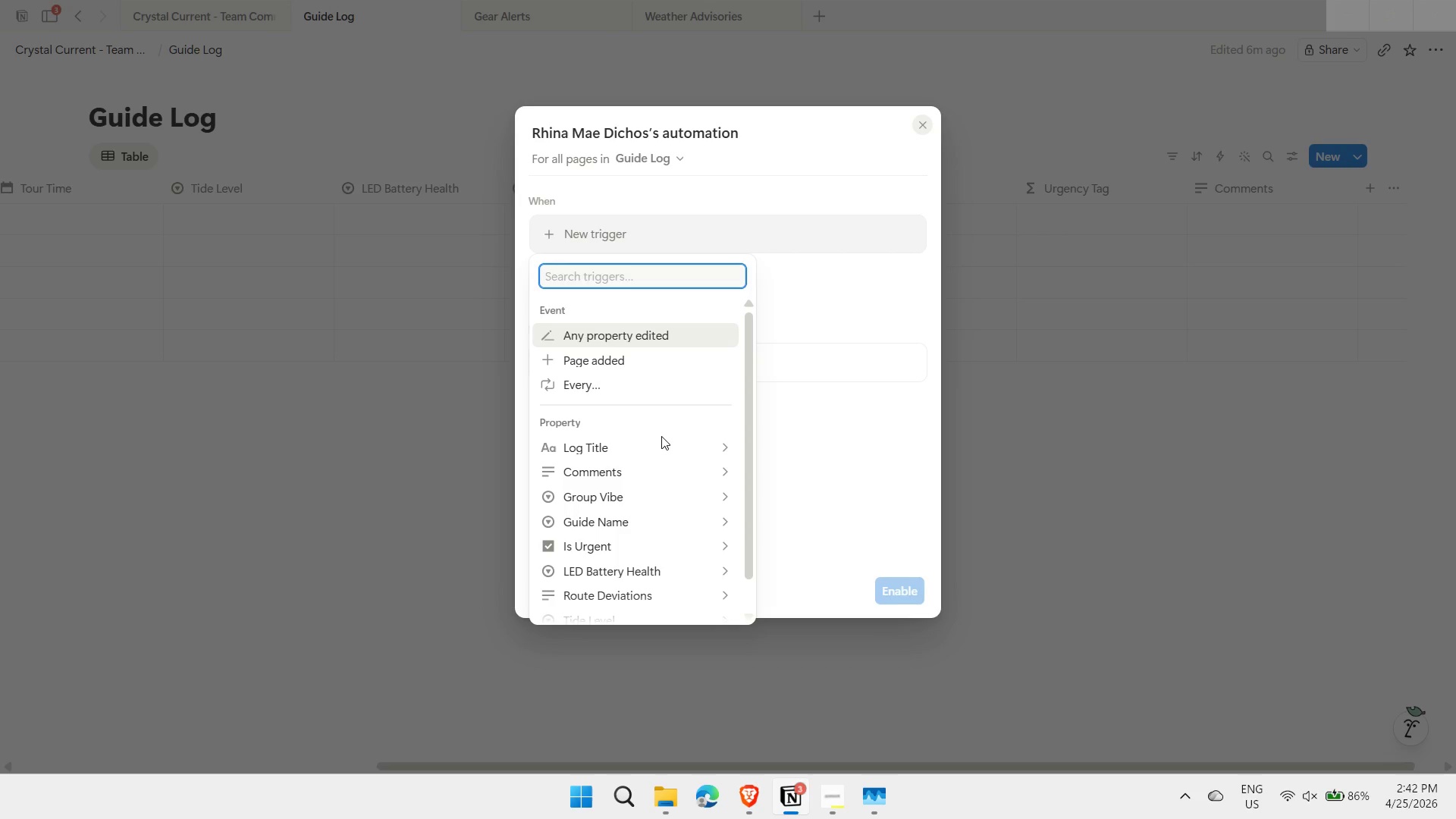 
left_click([717, 546])
 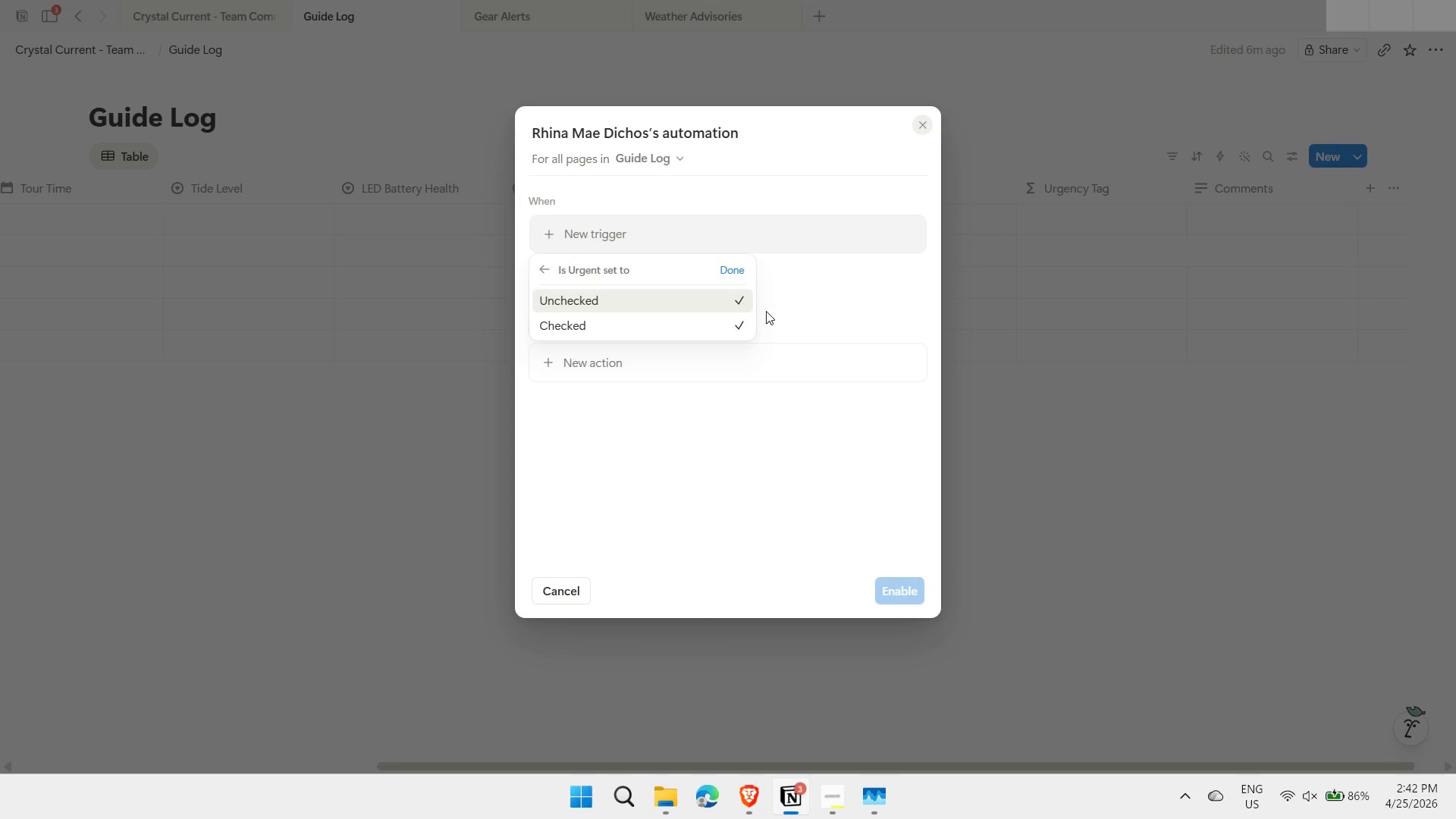 
left_click([738, 301])
 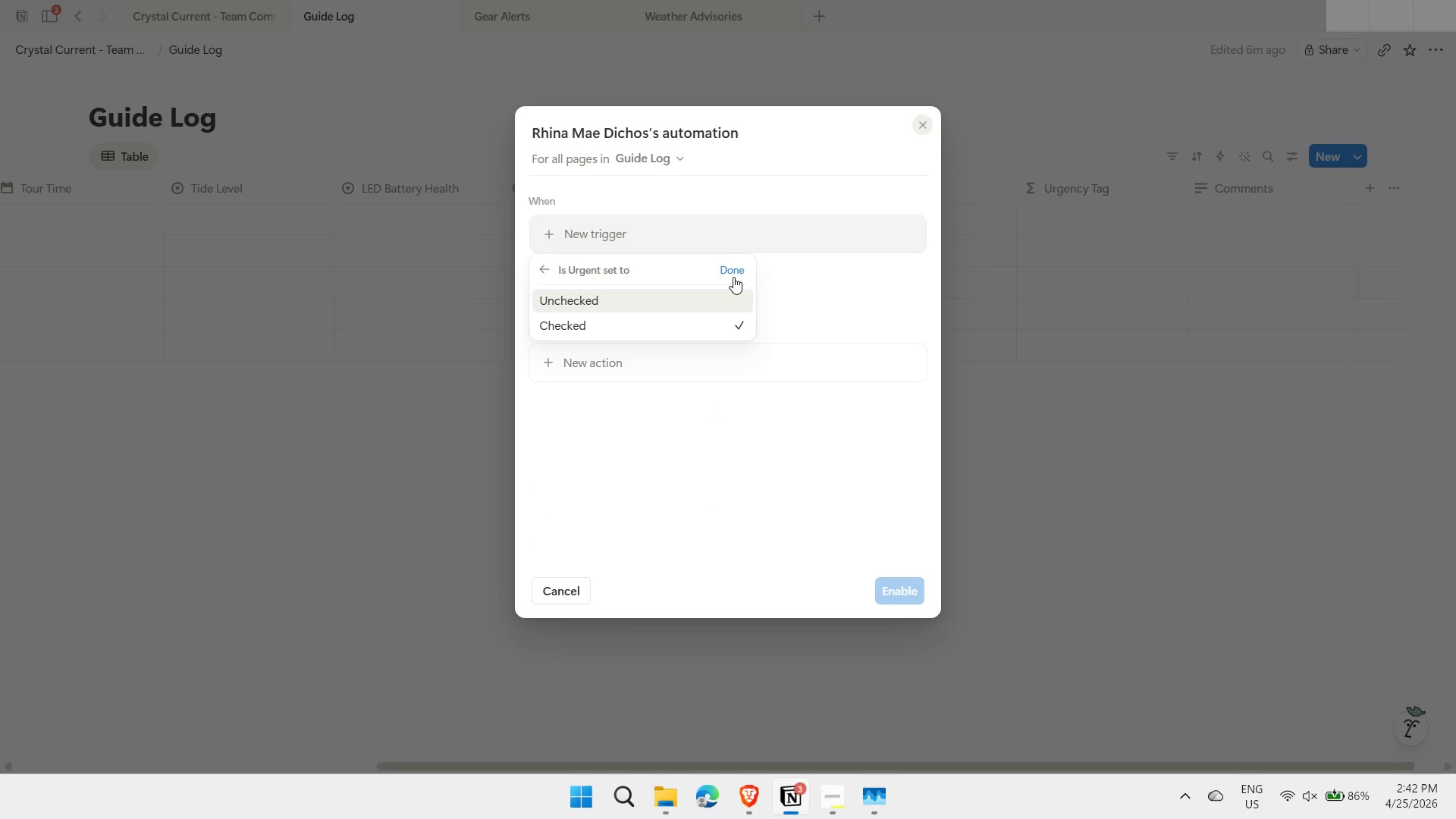 
left_click([733, 276])
 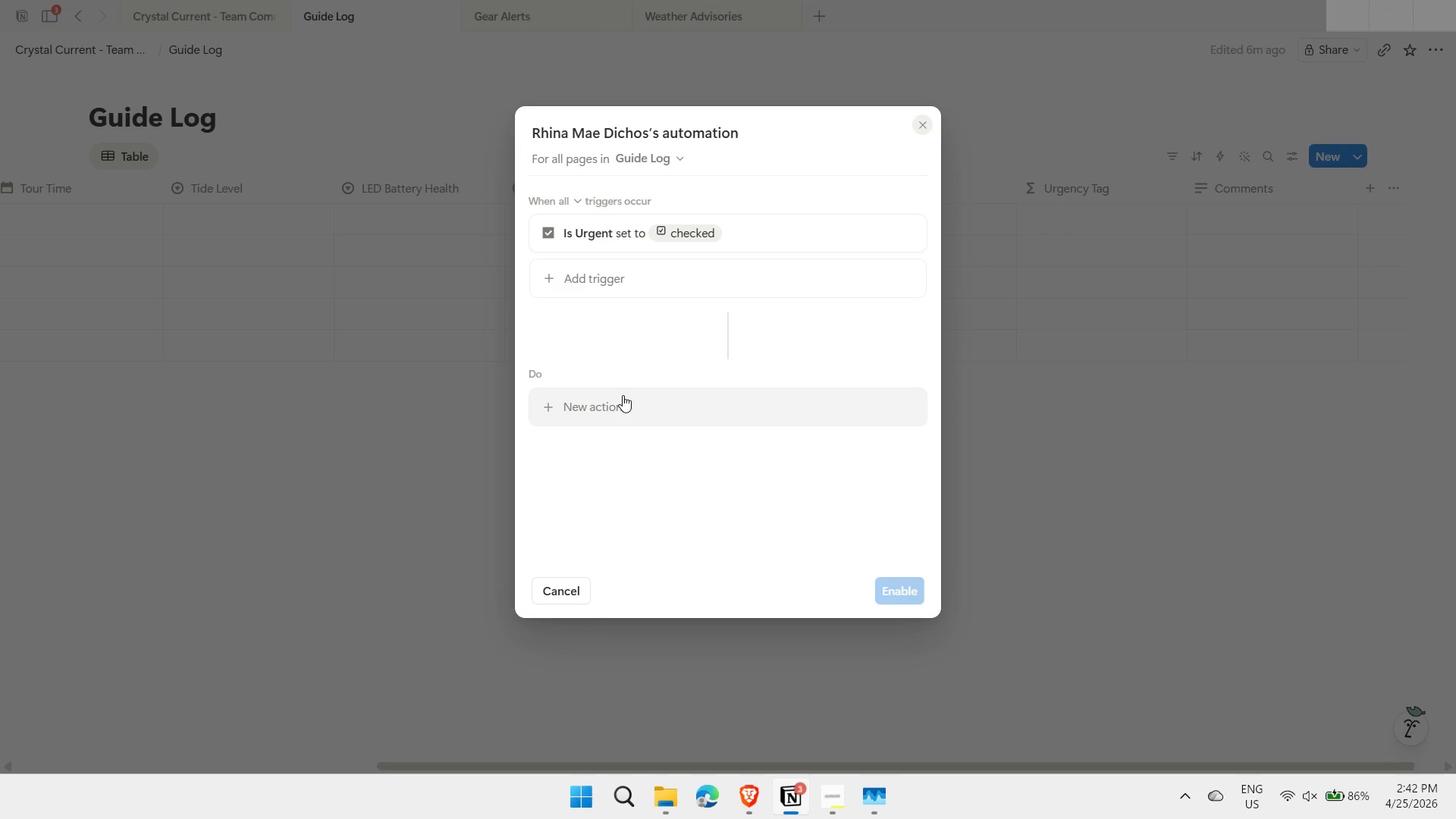 
left_click([618, 404])
 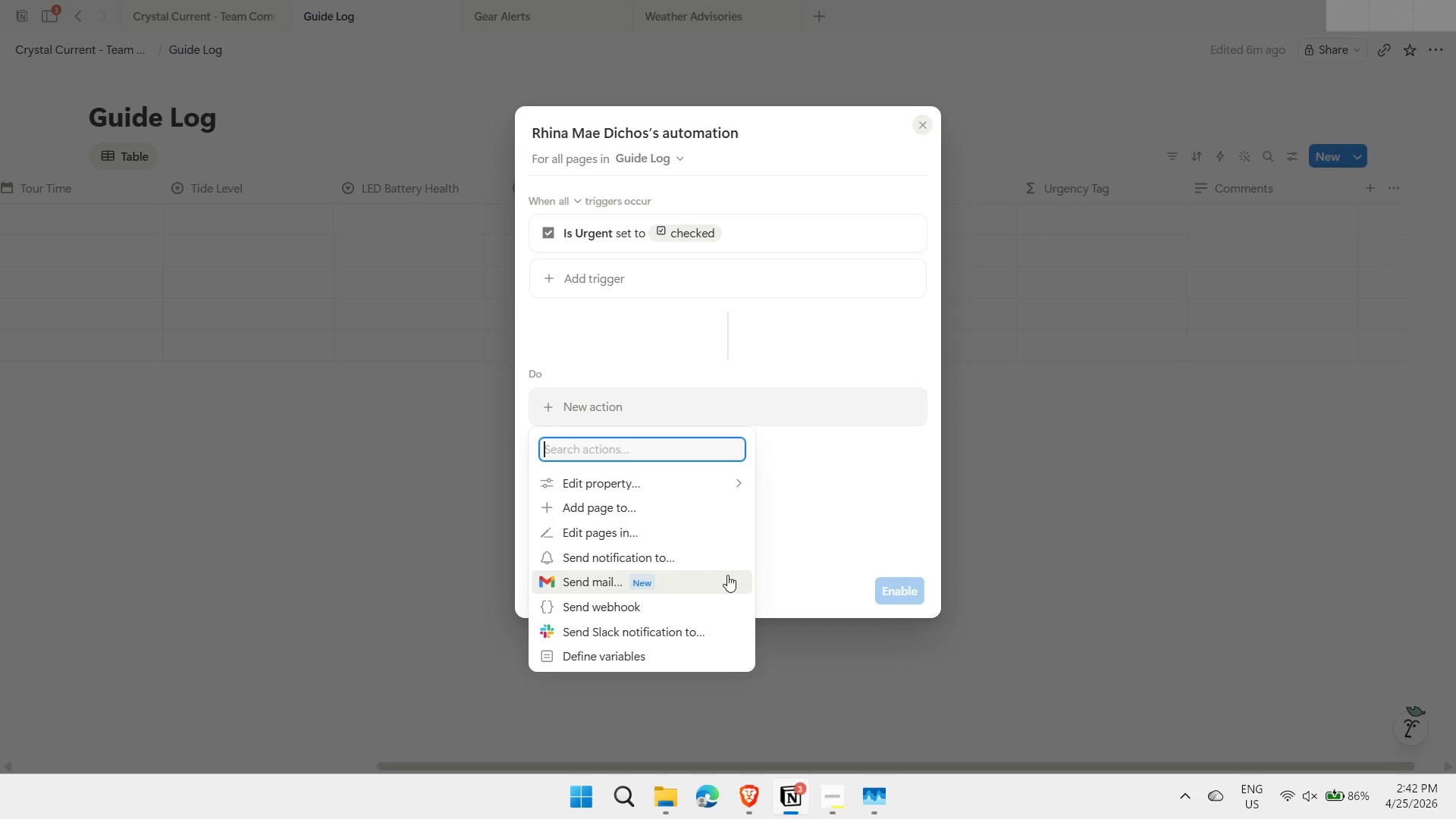 
left_click([727, 486])
 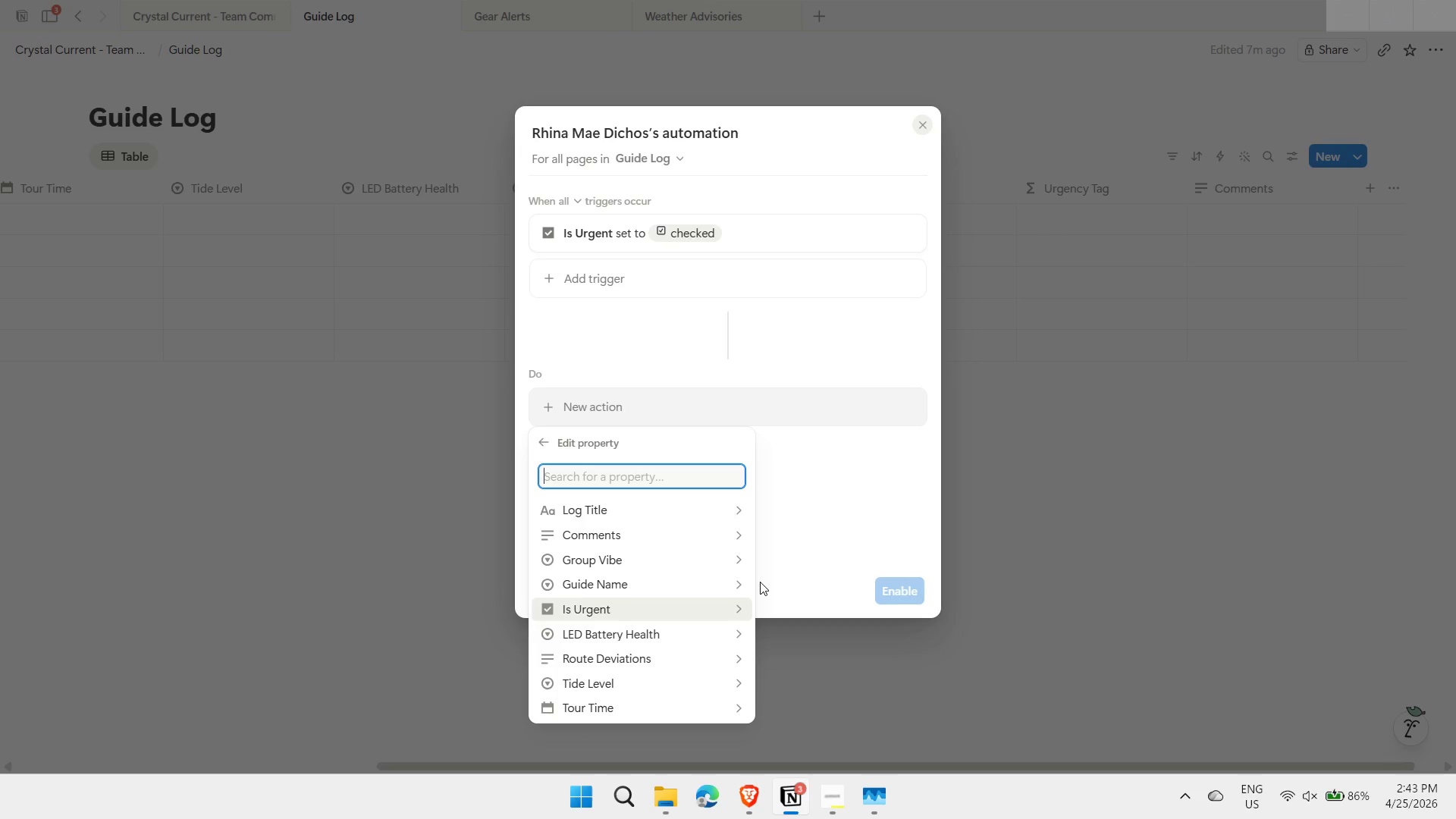 
wait(43.41)
 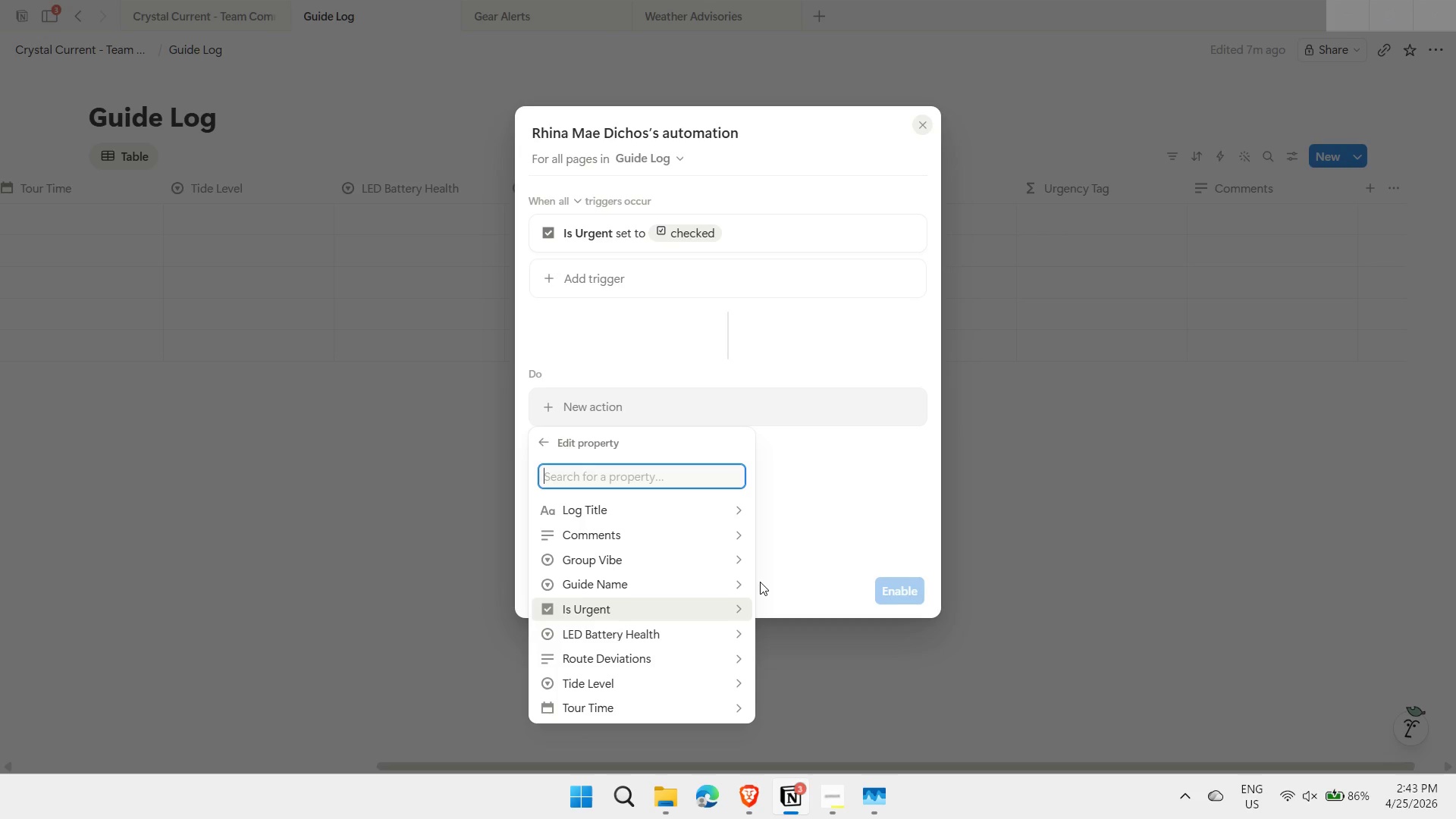 
left_click([922, 126])
 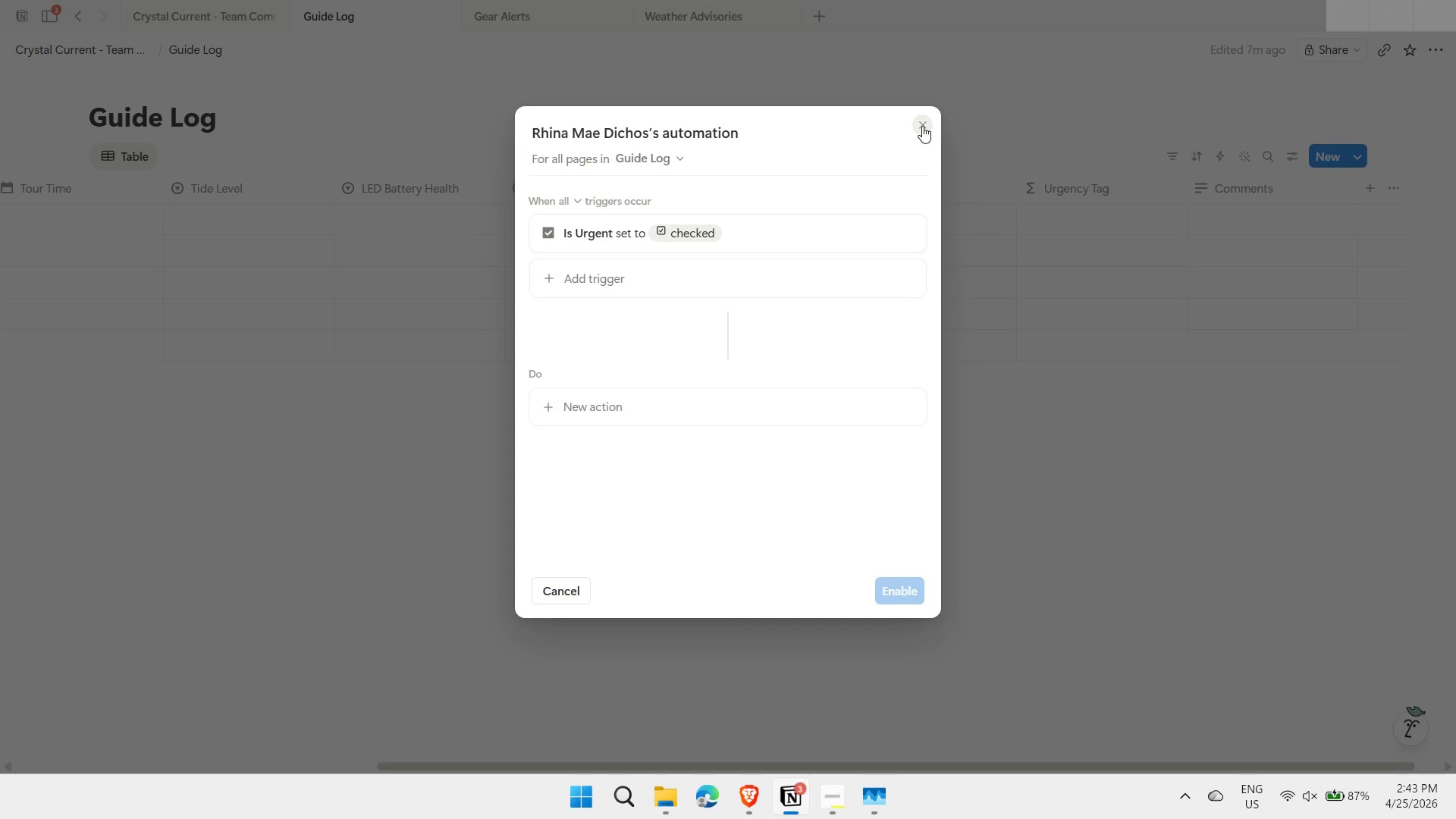 
left_click([922, 126])
 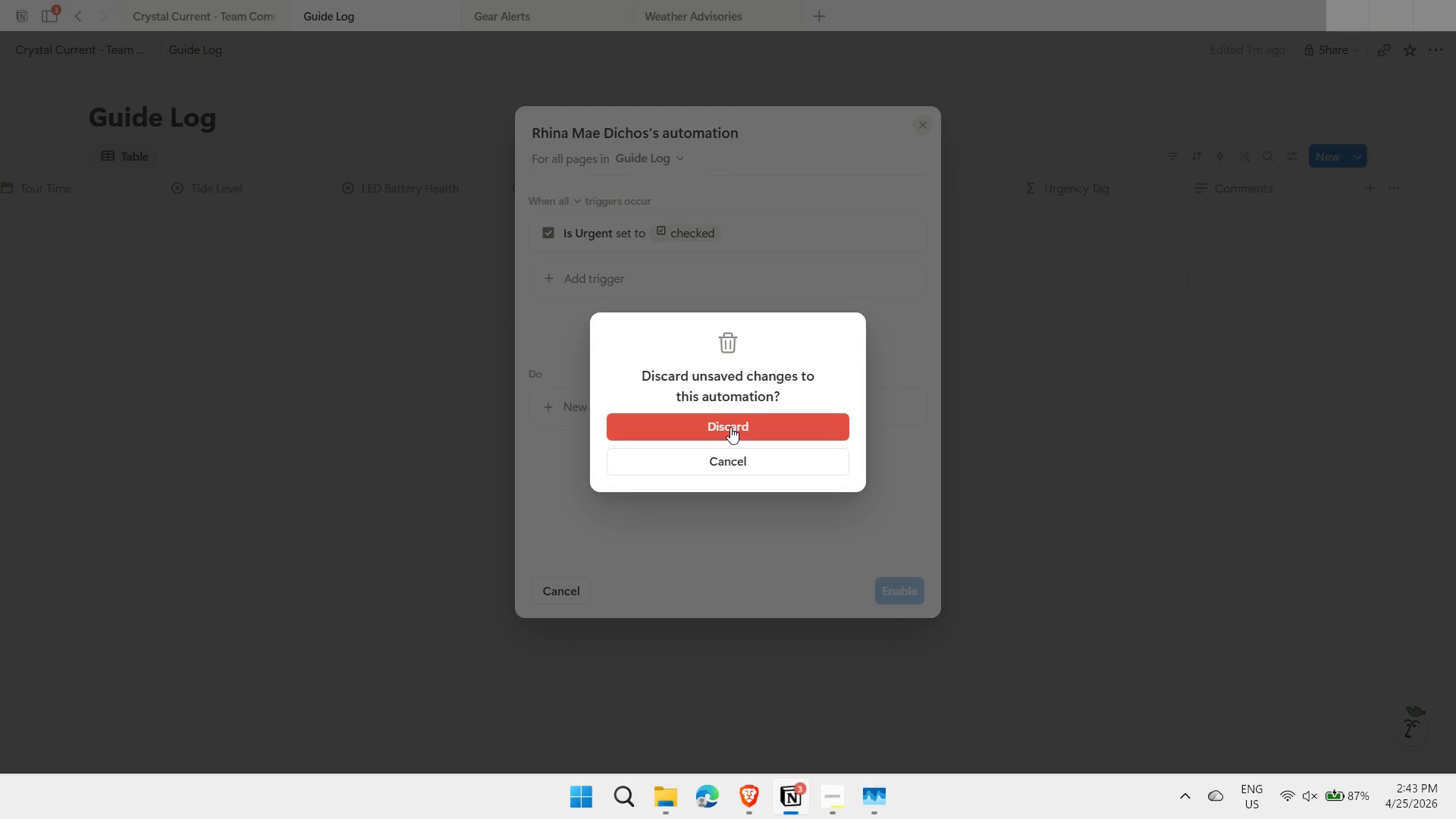 
wait(9.31)
 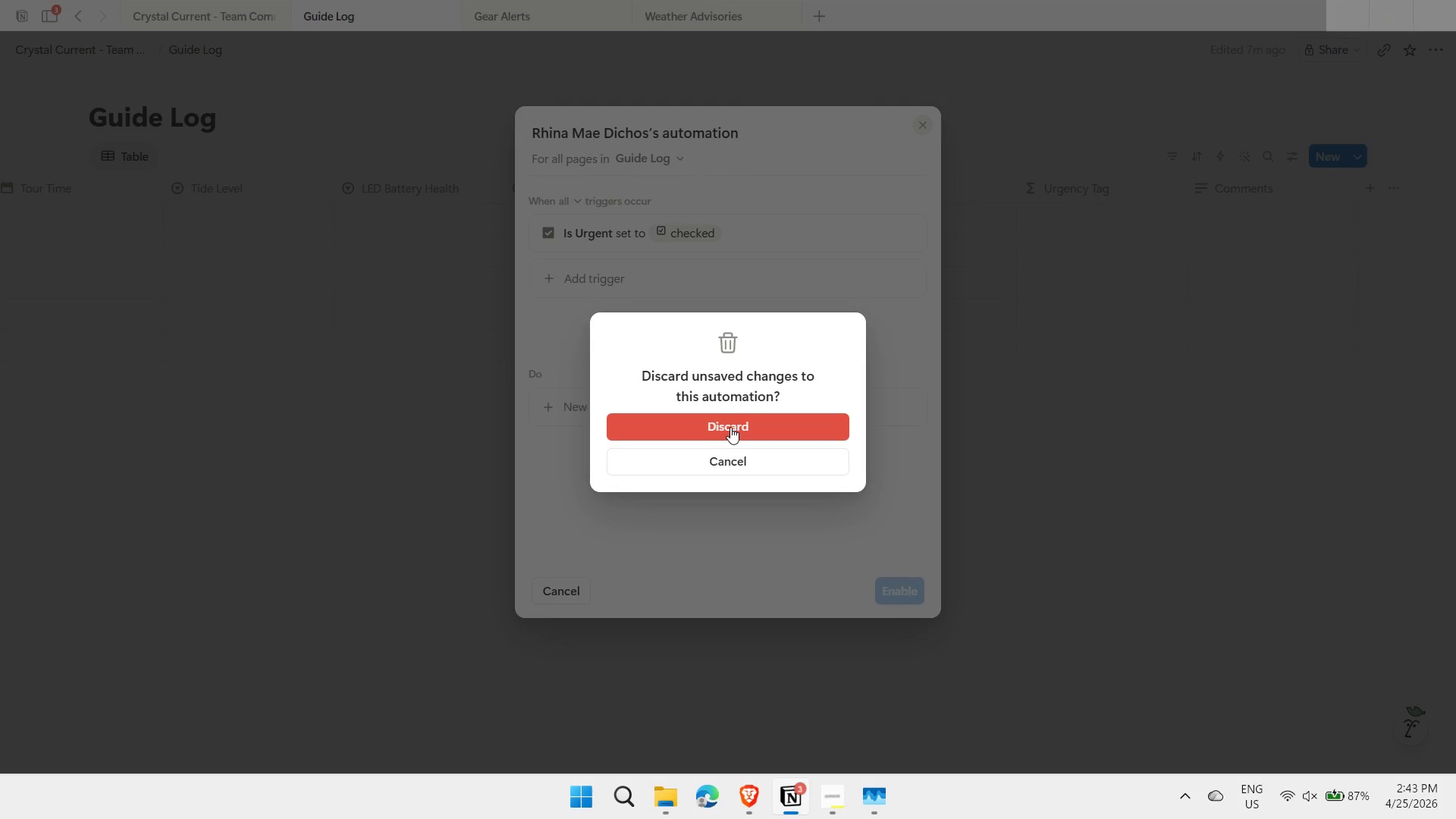 
left_click([730, 427])
 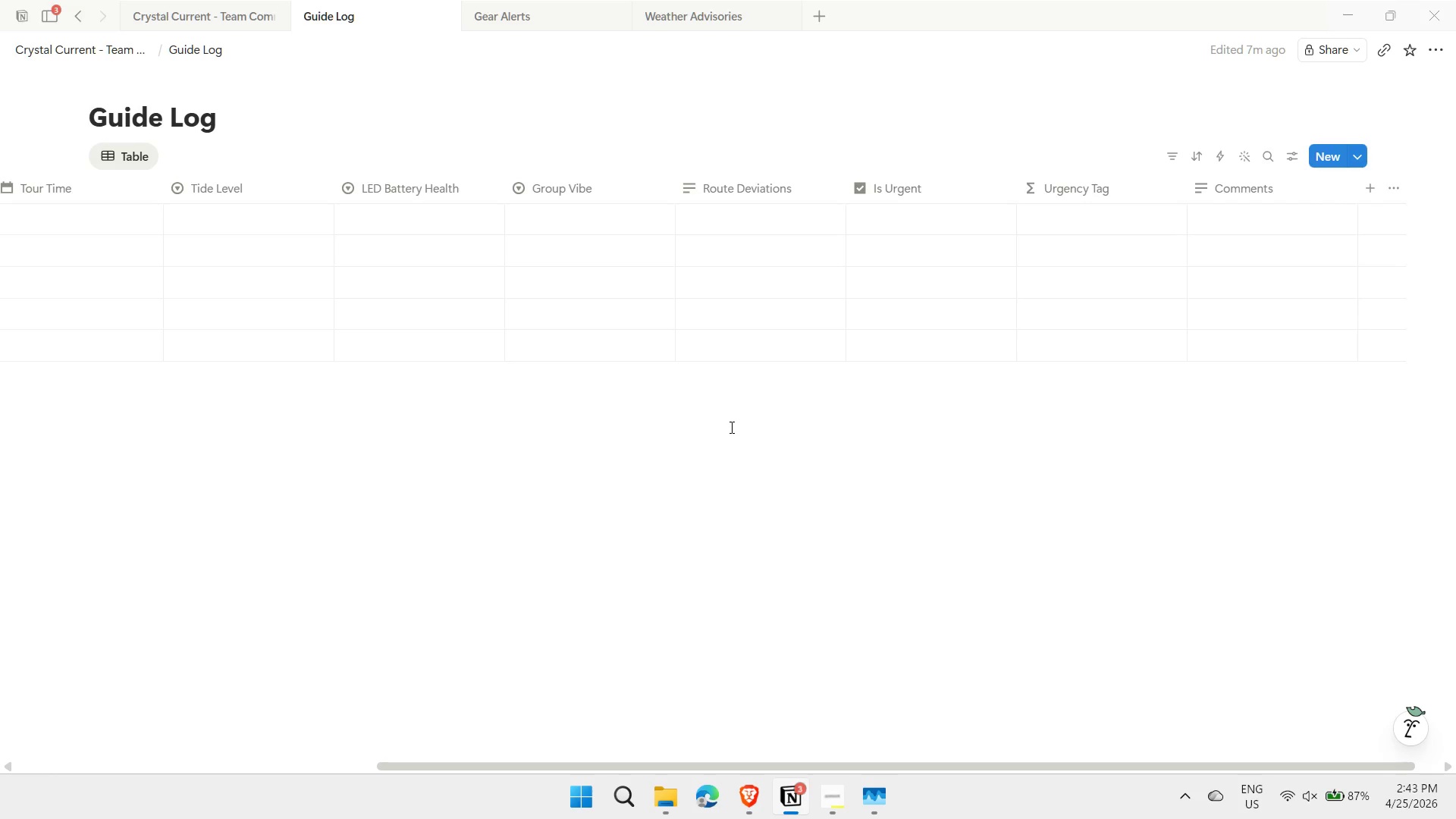 
wait(5.14)
 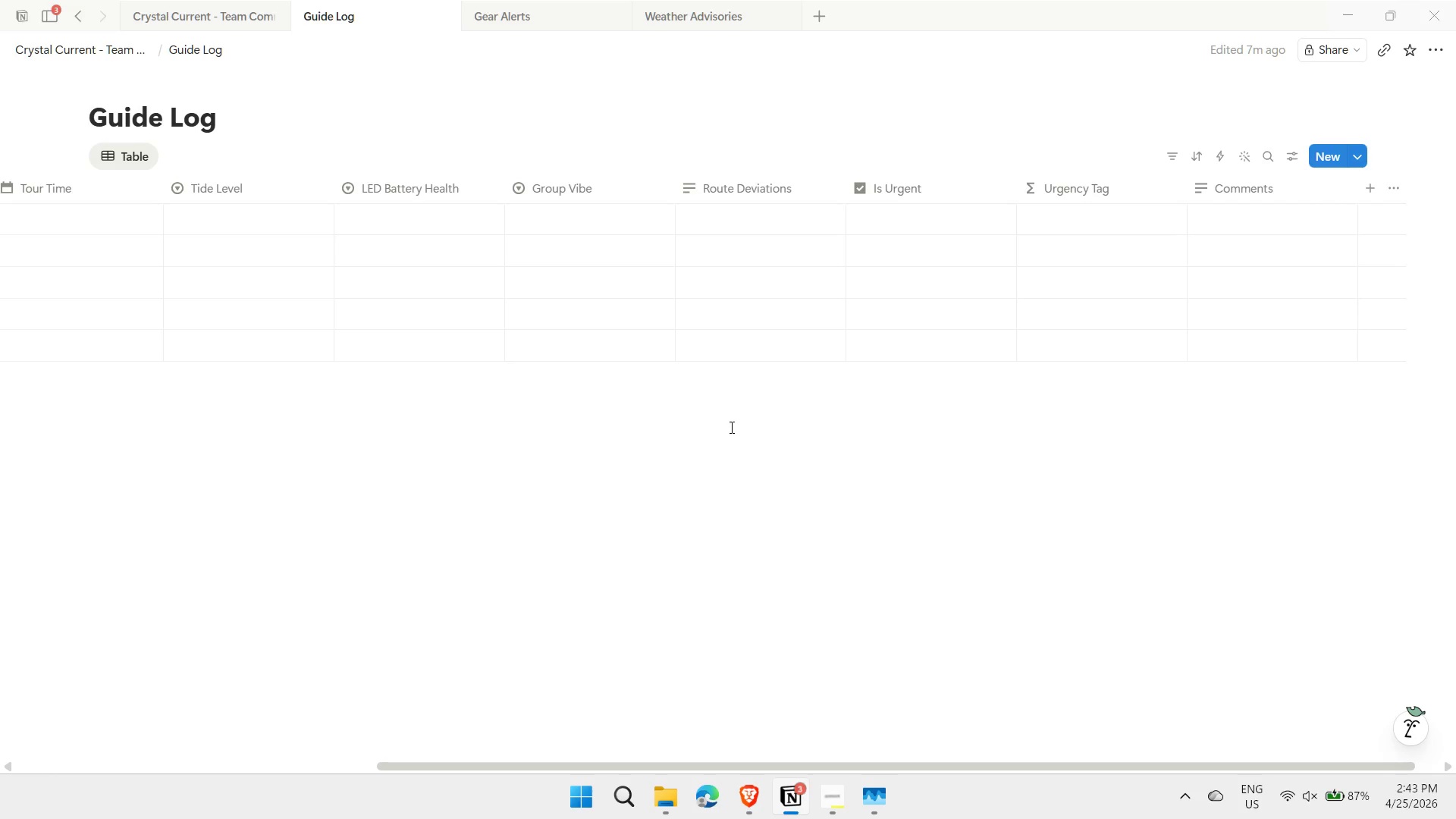 
left_click([843, 804])
 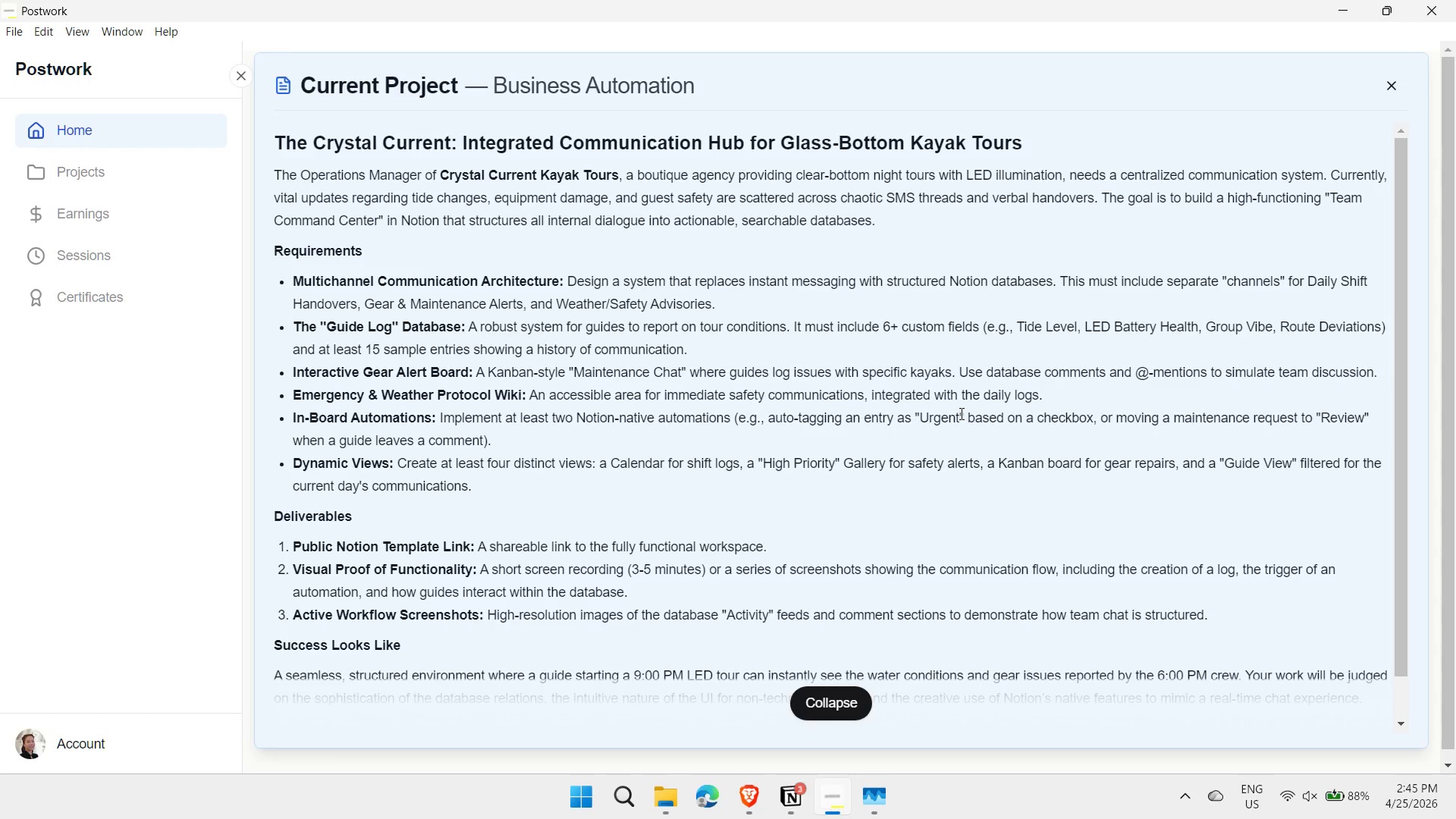 
wait(87.98)
 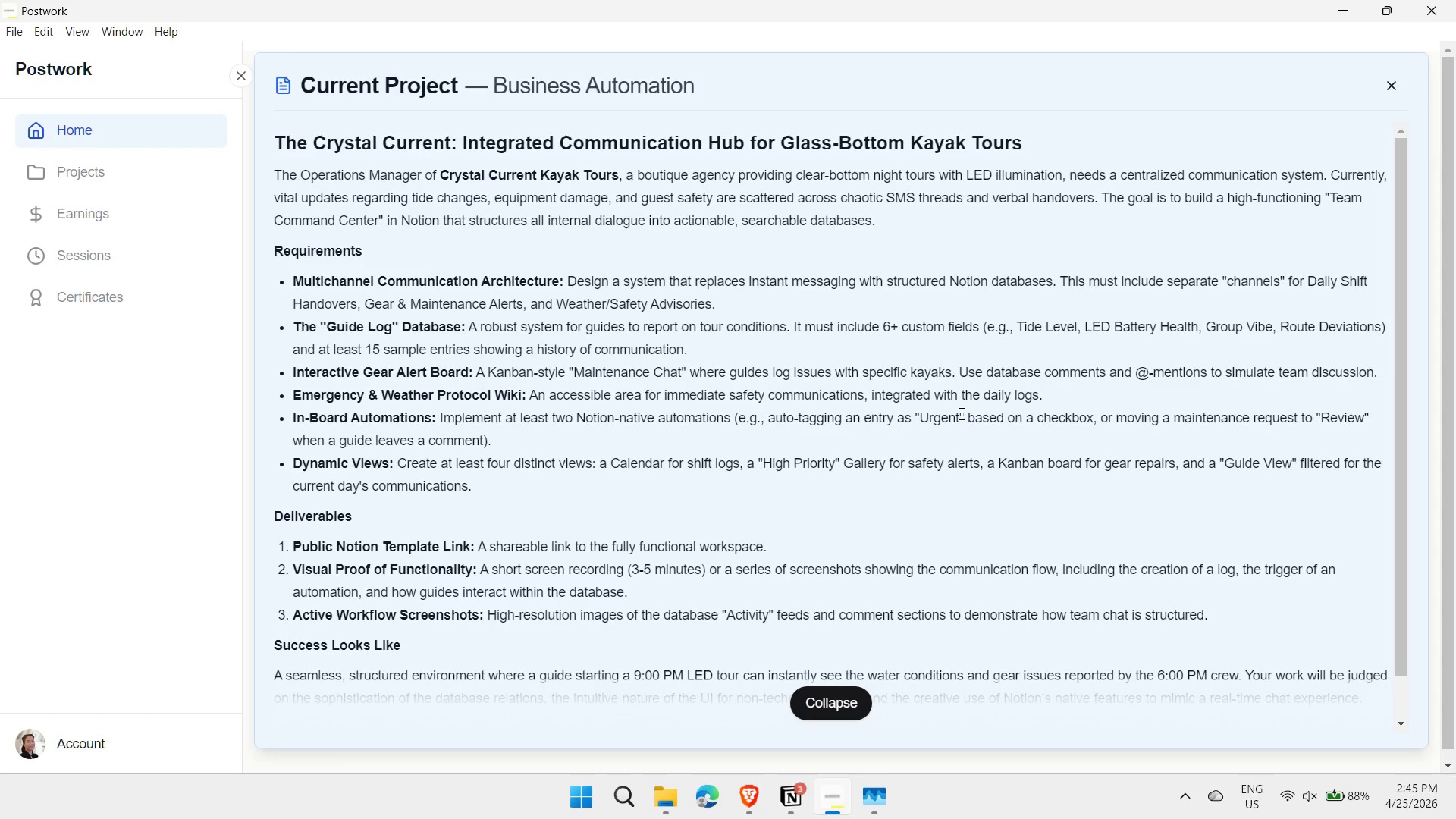 
left_click([735, 14])
 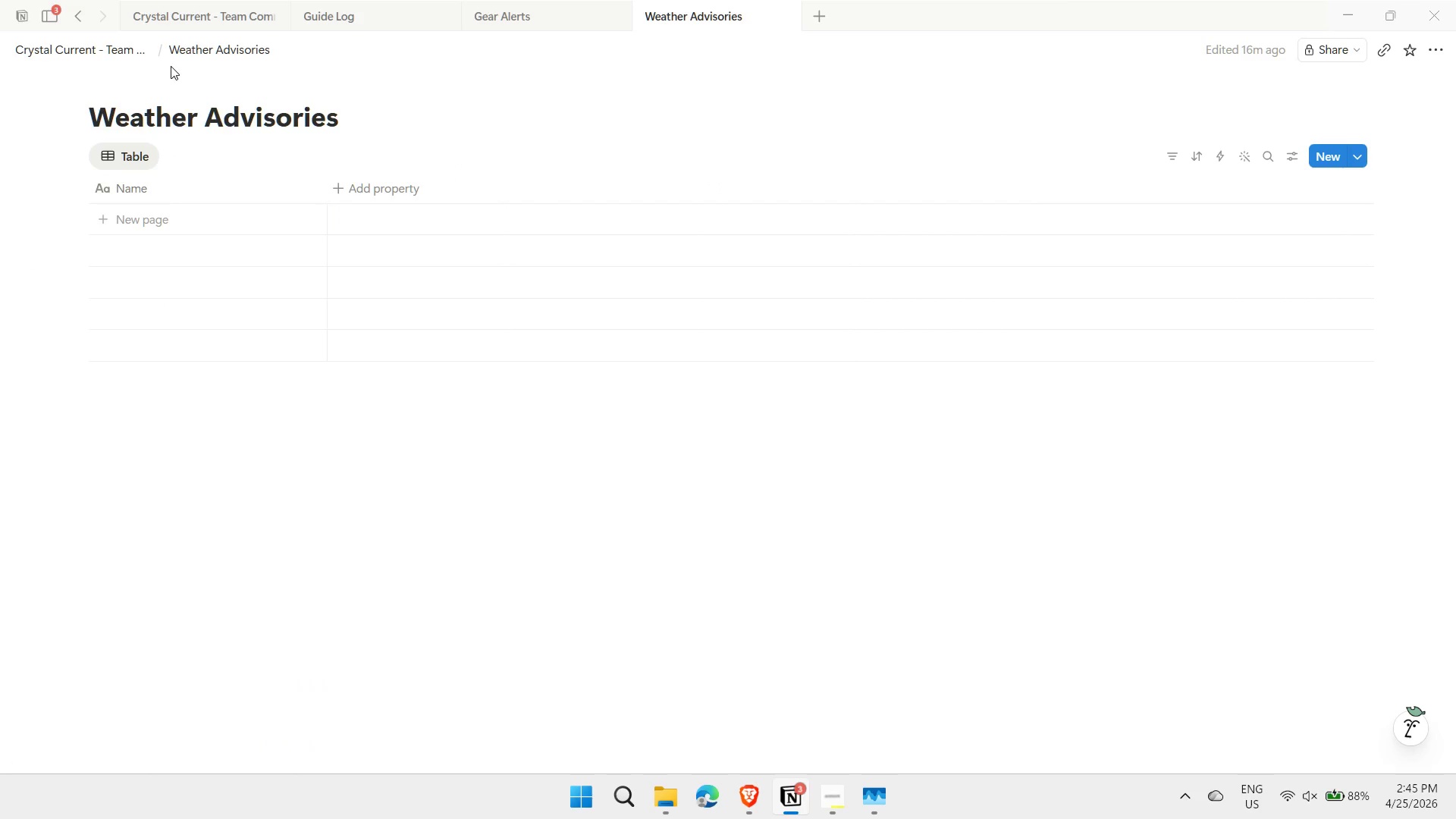 
left_click([131, 190])
 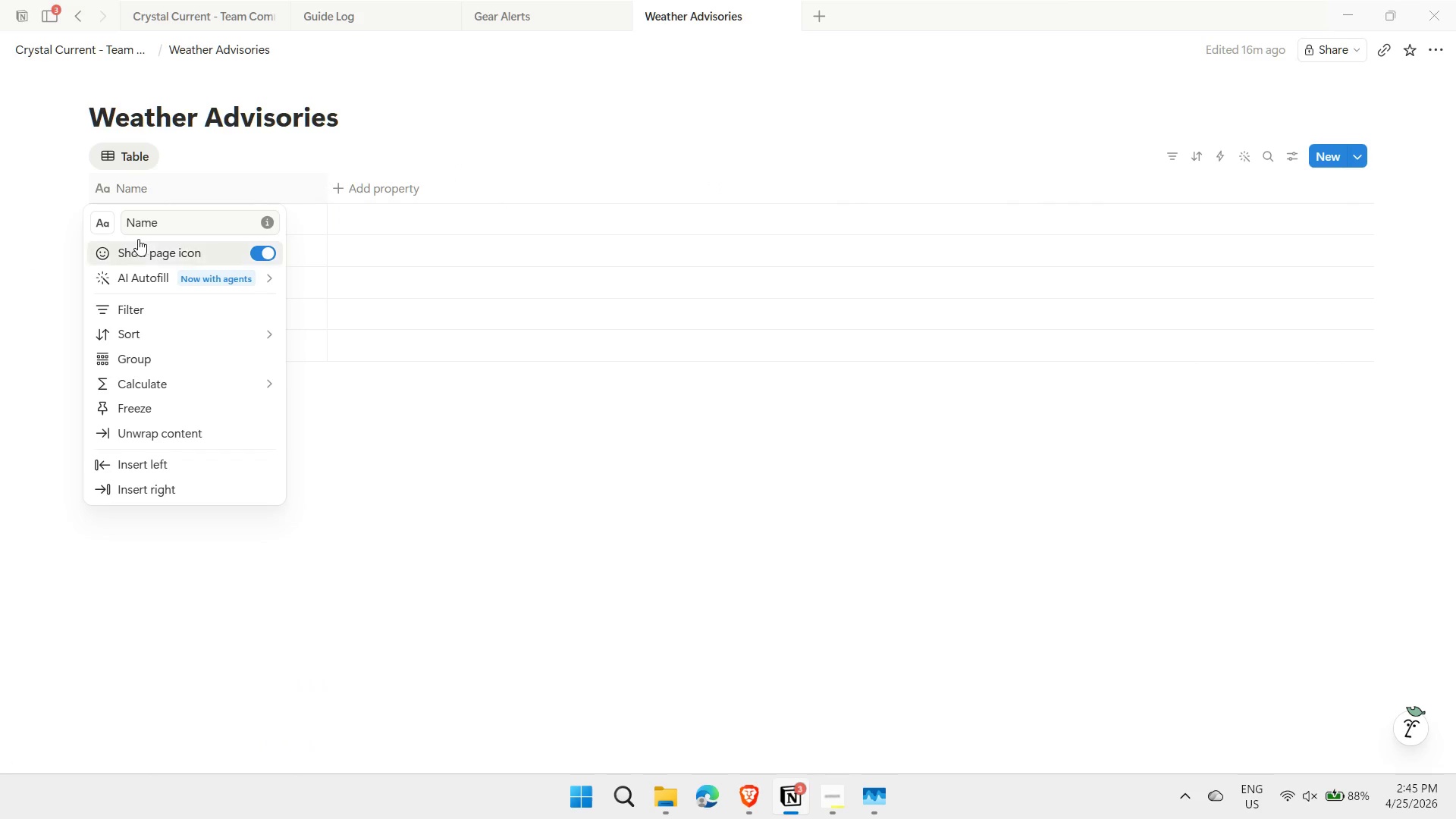 
double_click([140, 226])
 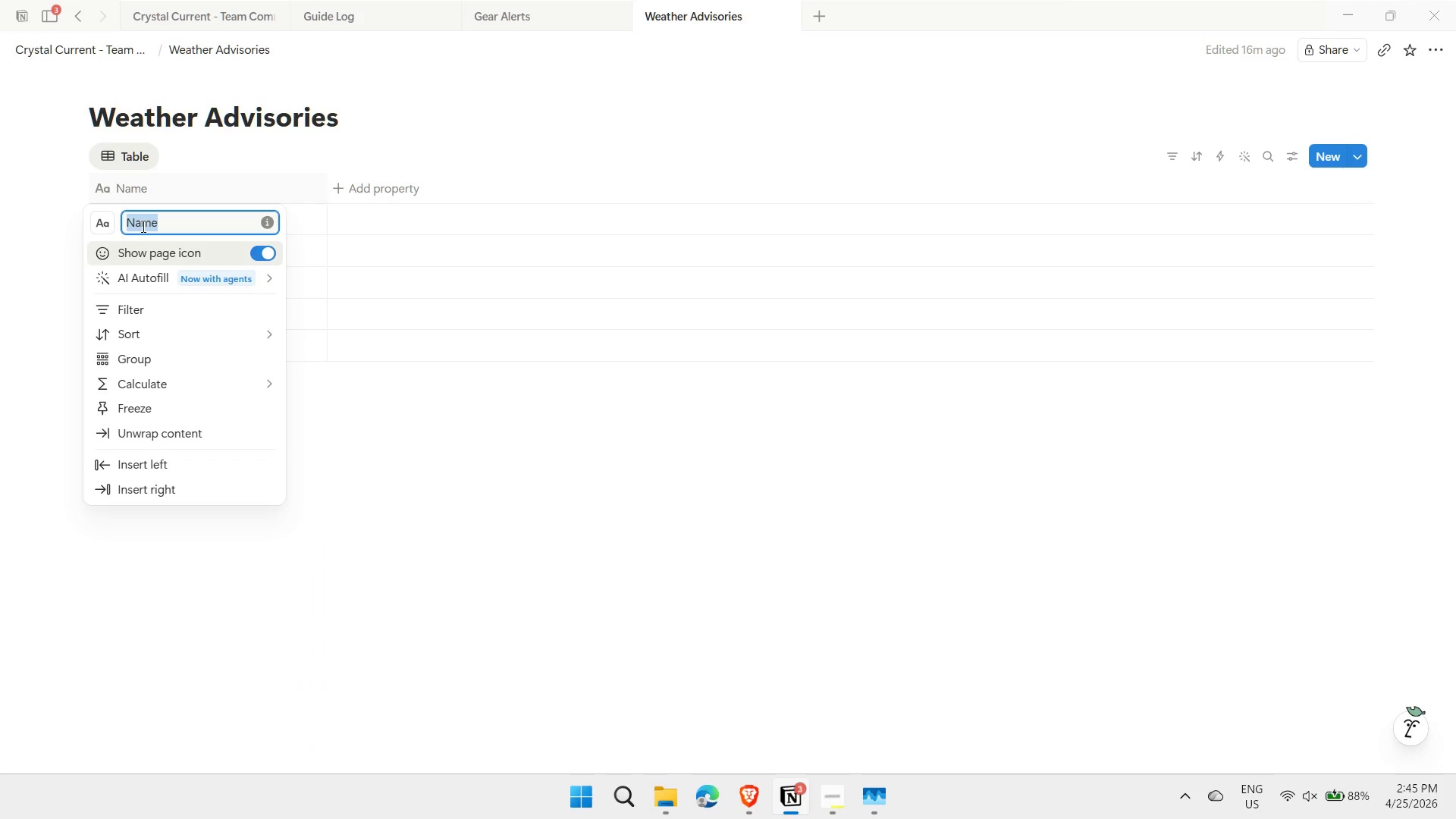 
type(Advisory Tti)
key(Backspace)
key(Backspace)
type(itle)
 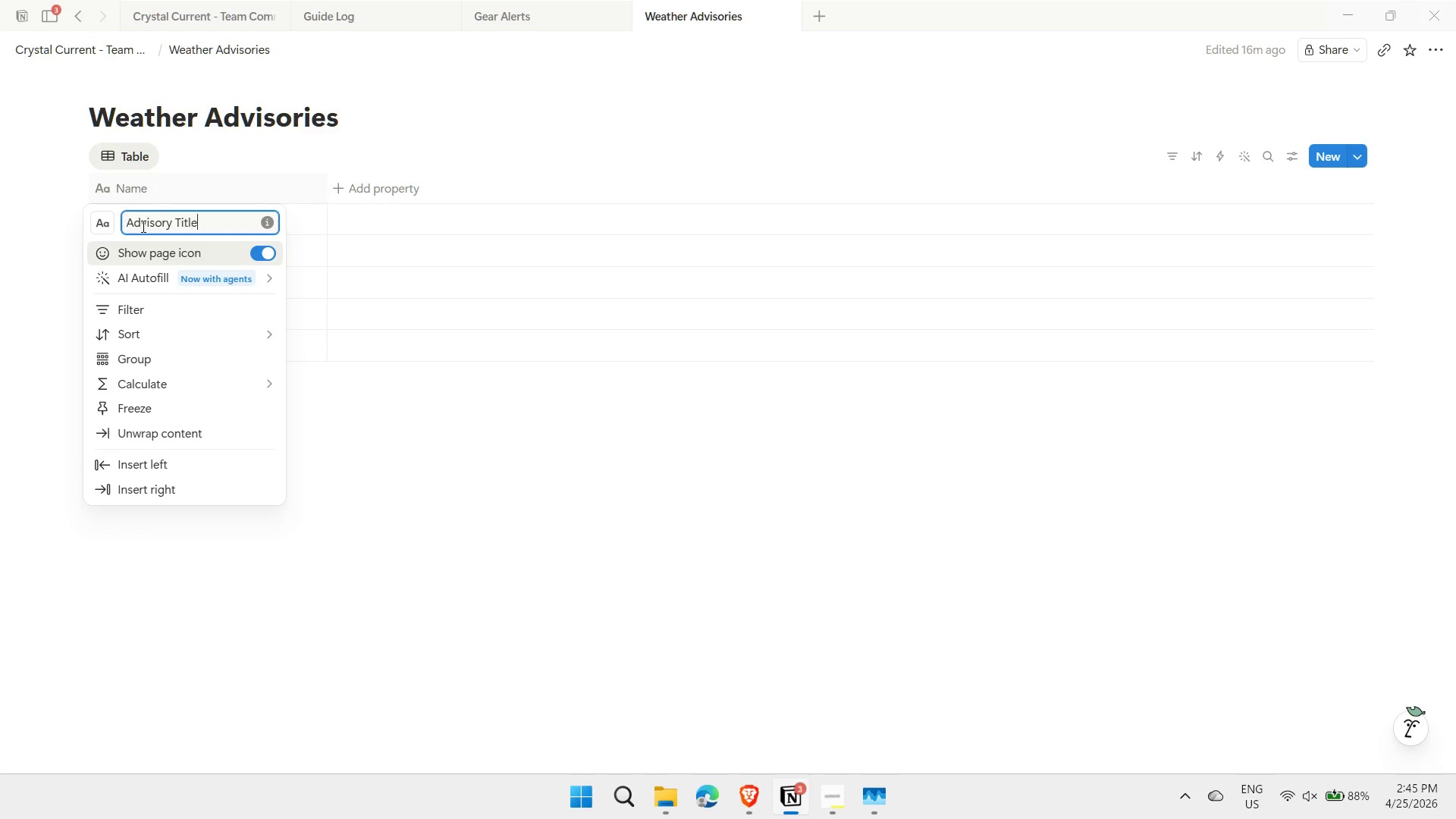 
key(Enter)
 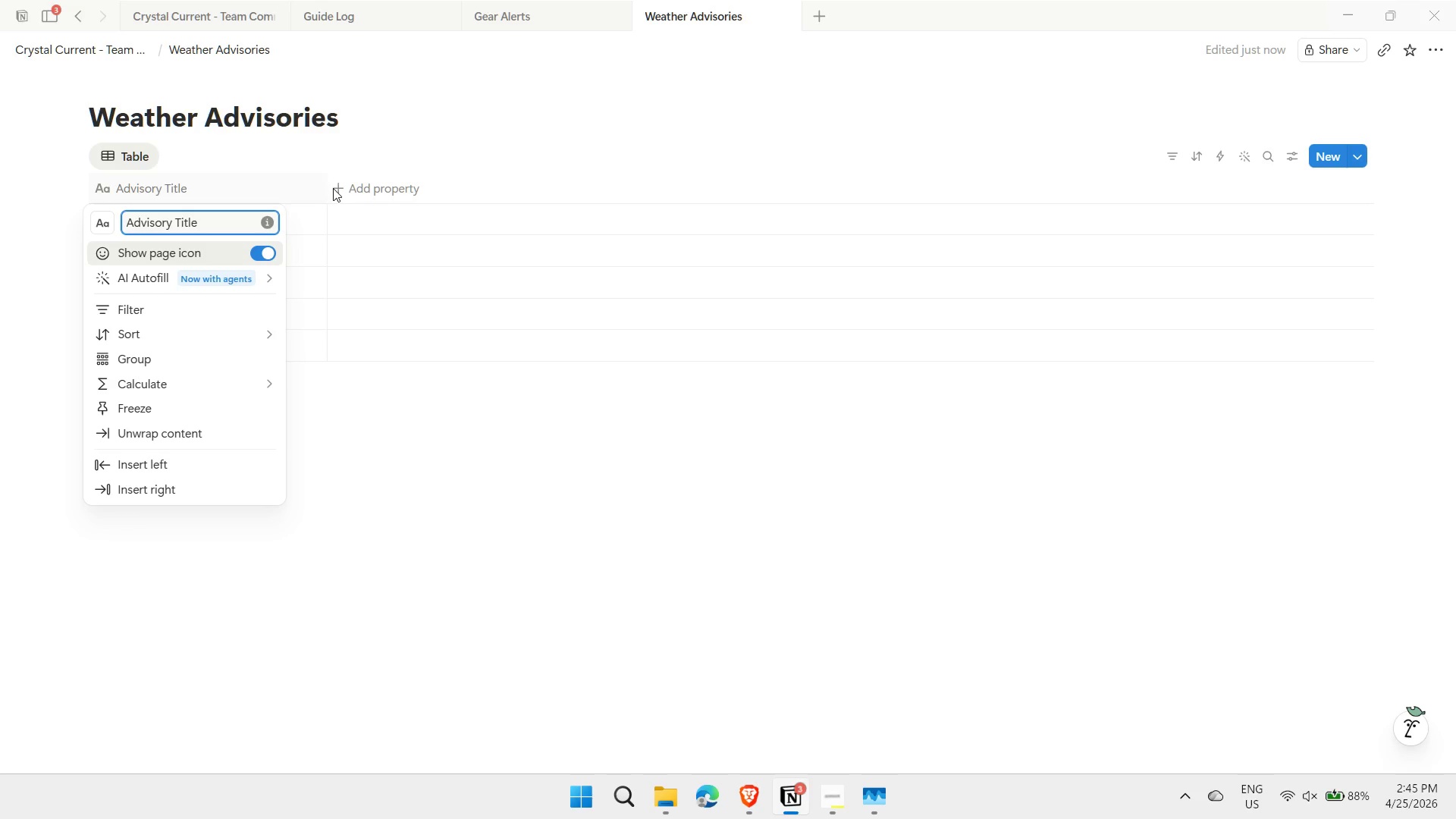 
double_click([337, 191])
 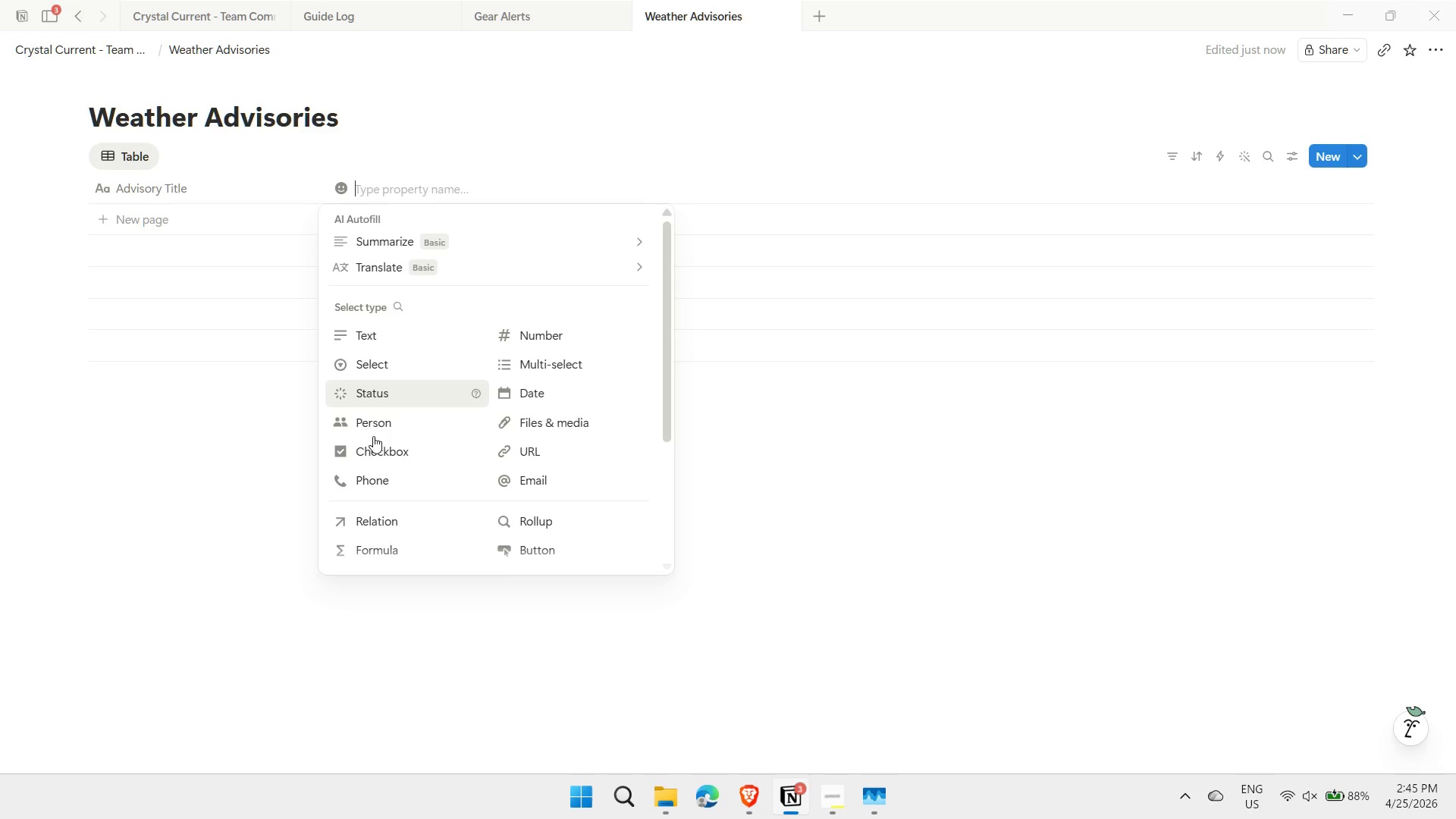 
left_click([379, 367])
 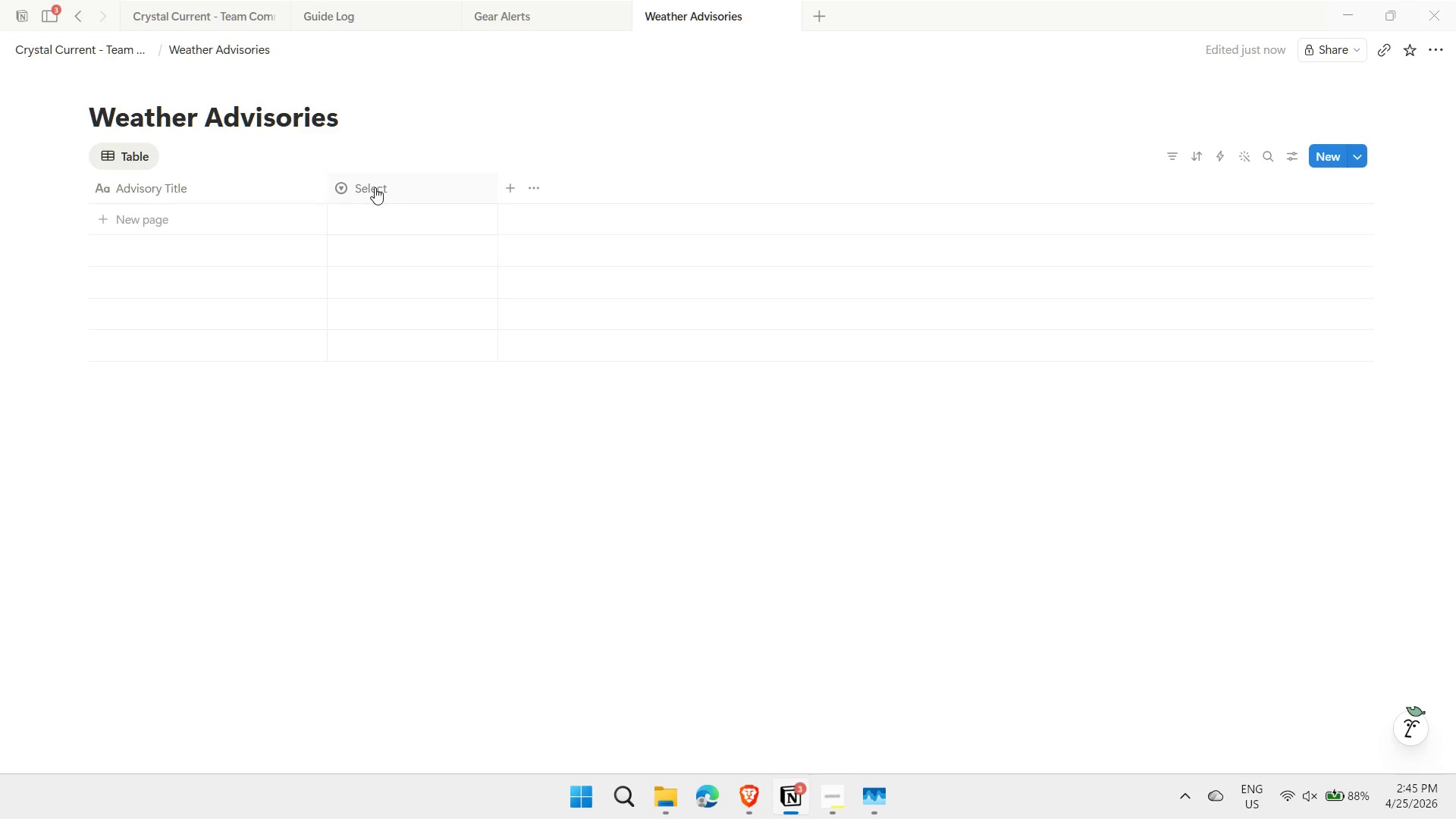 
double_click([374, 187])
 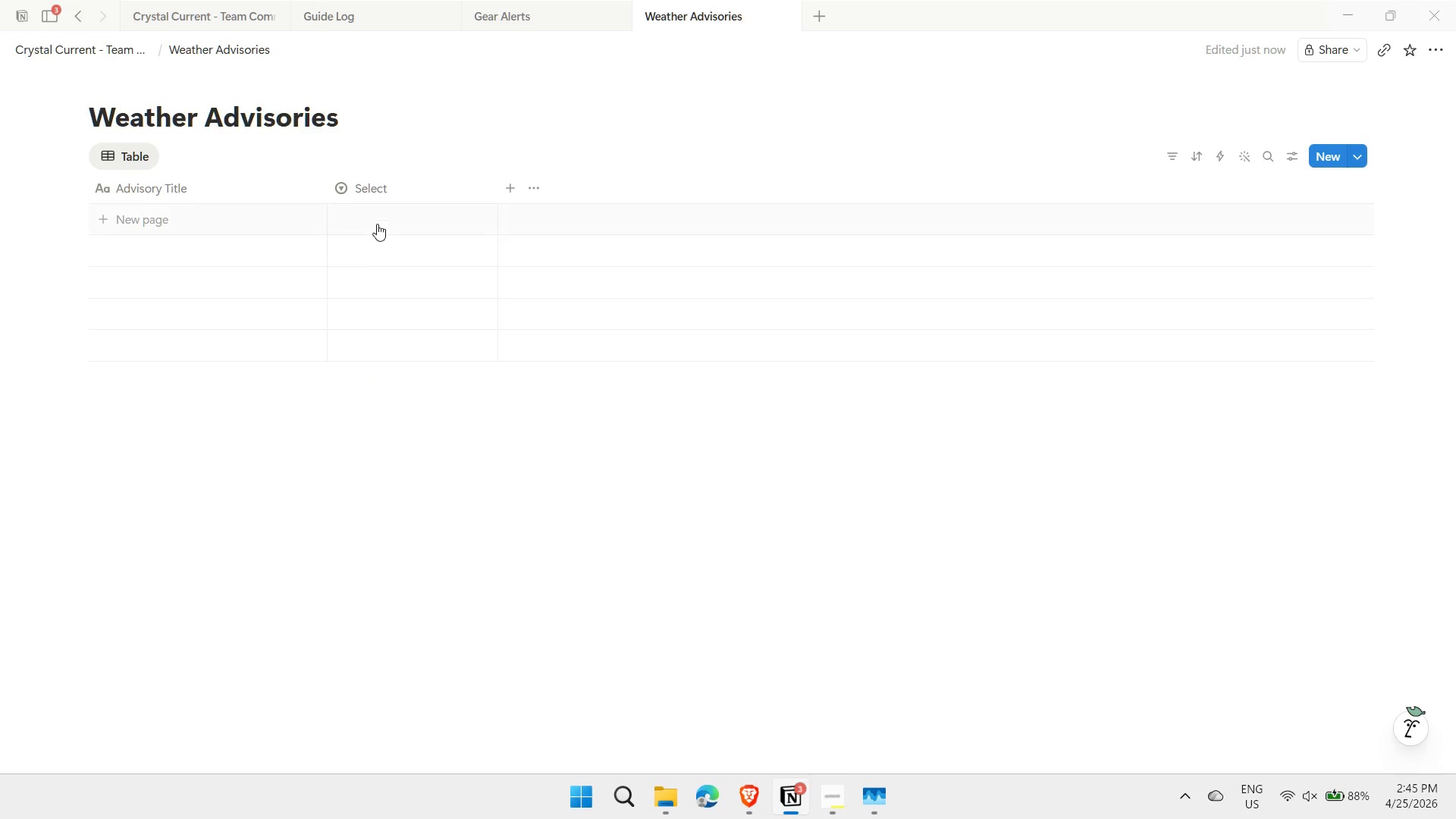 
left_click([376, 186])
 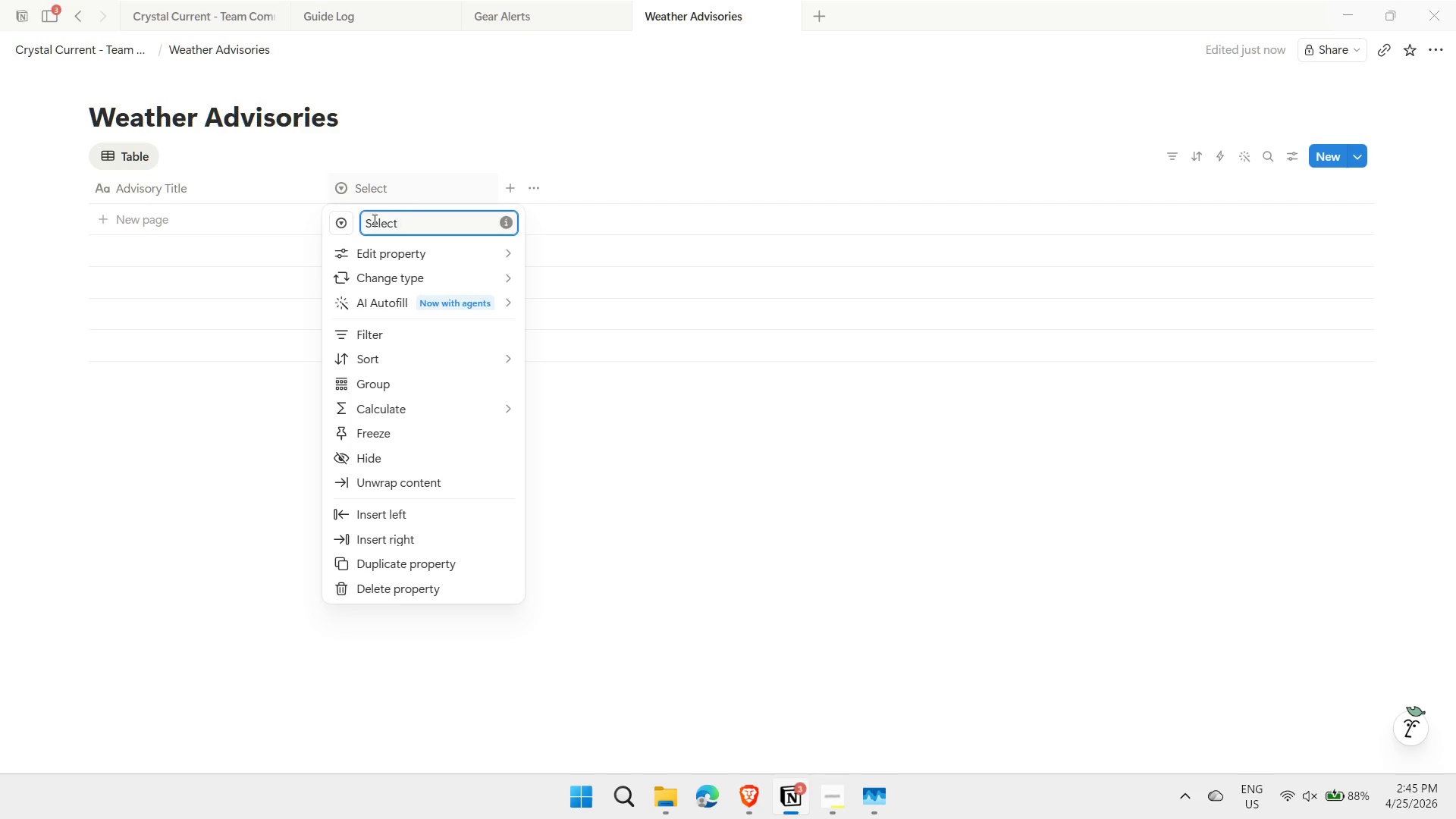 
double_click([373, 221])
 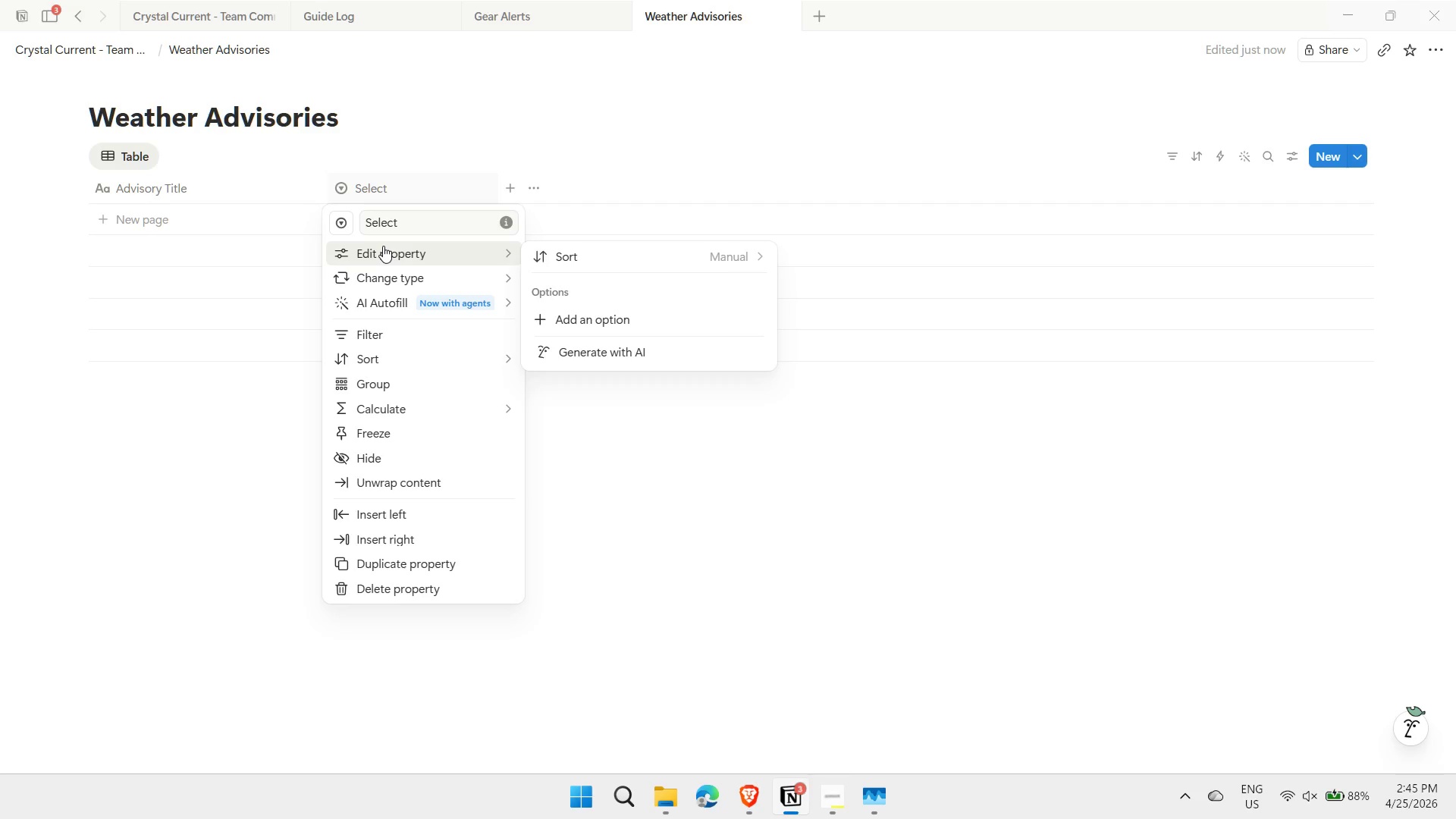 
type(Issued )
 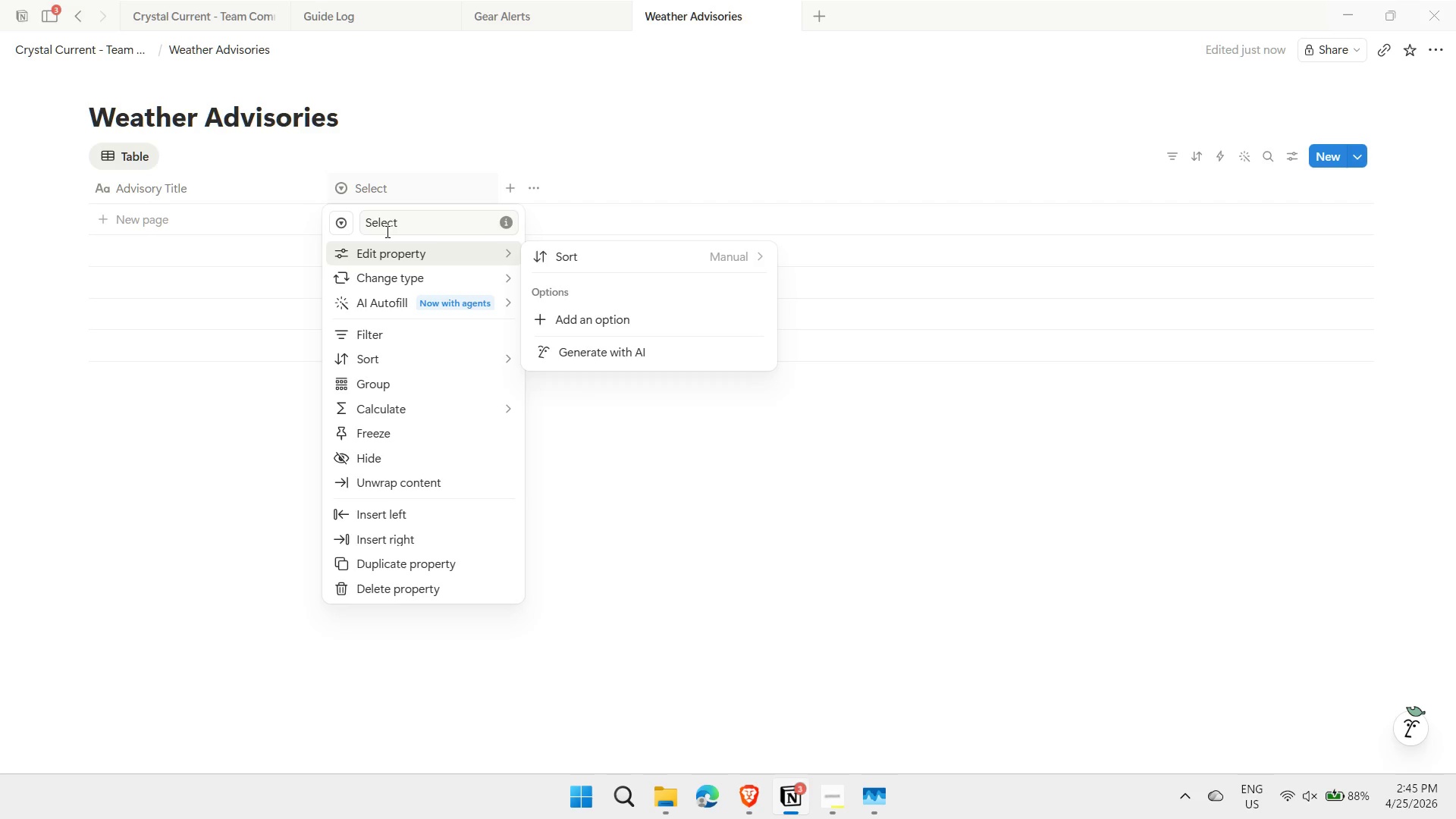 
left_click([390, 229])
 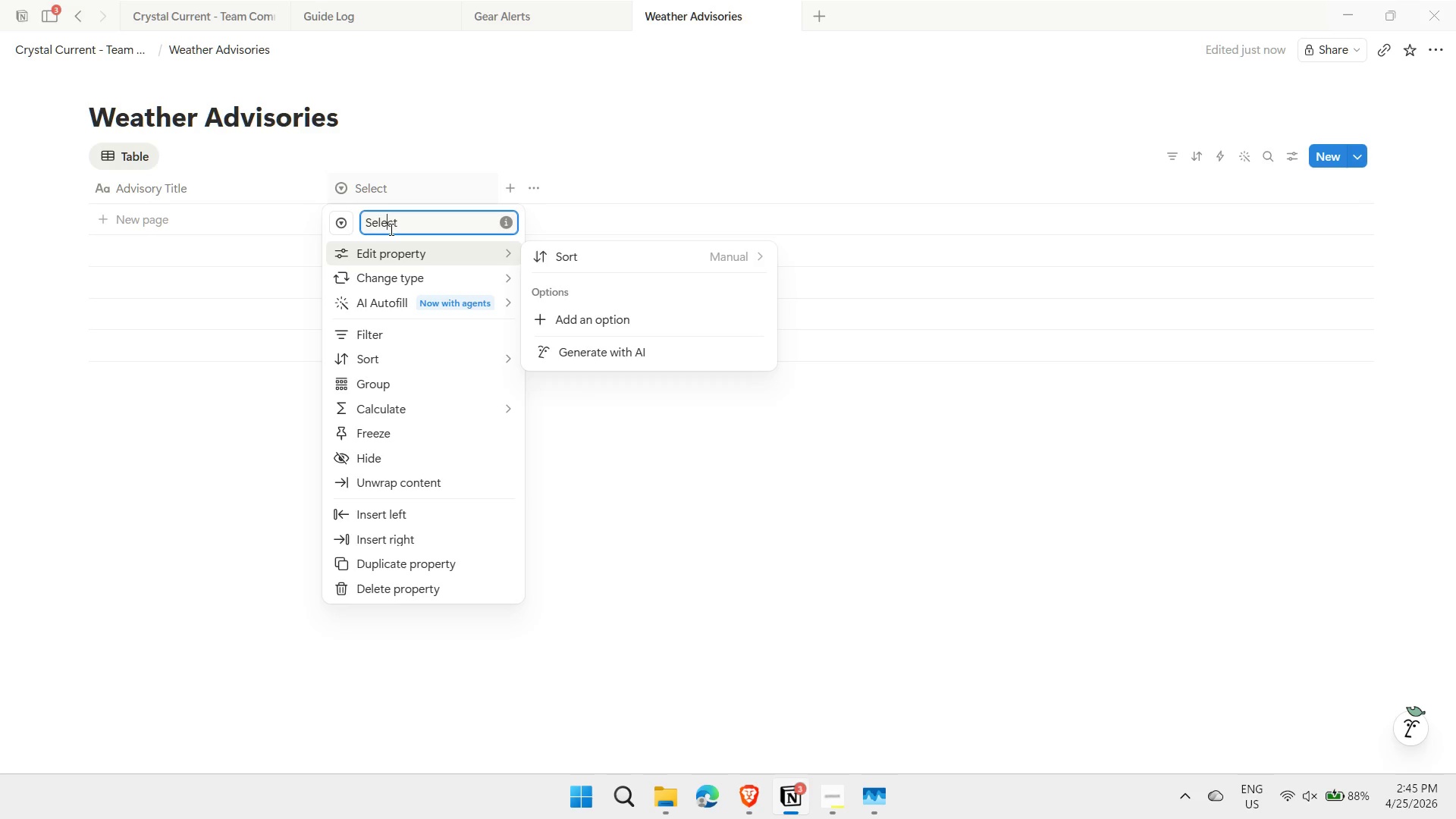 
double_click([390, 229])
 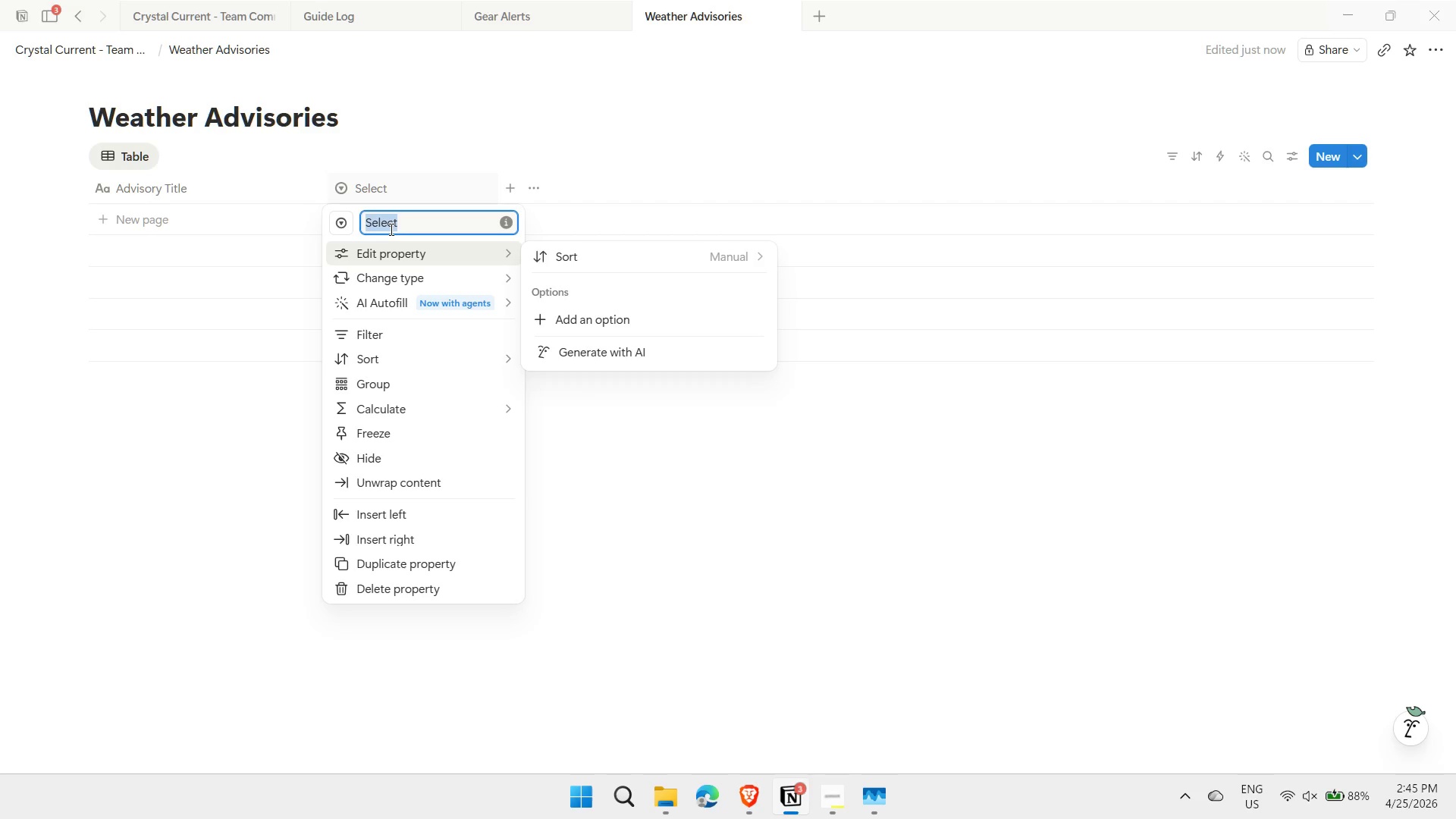 
type(Issued By)
 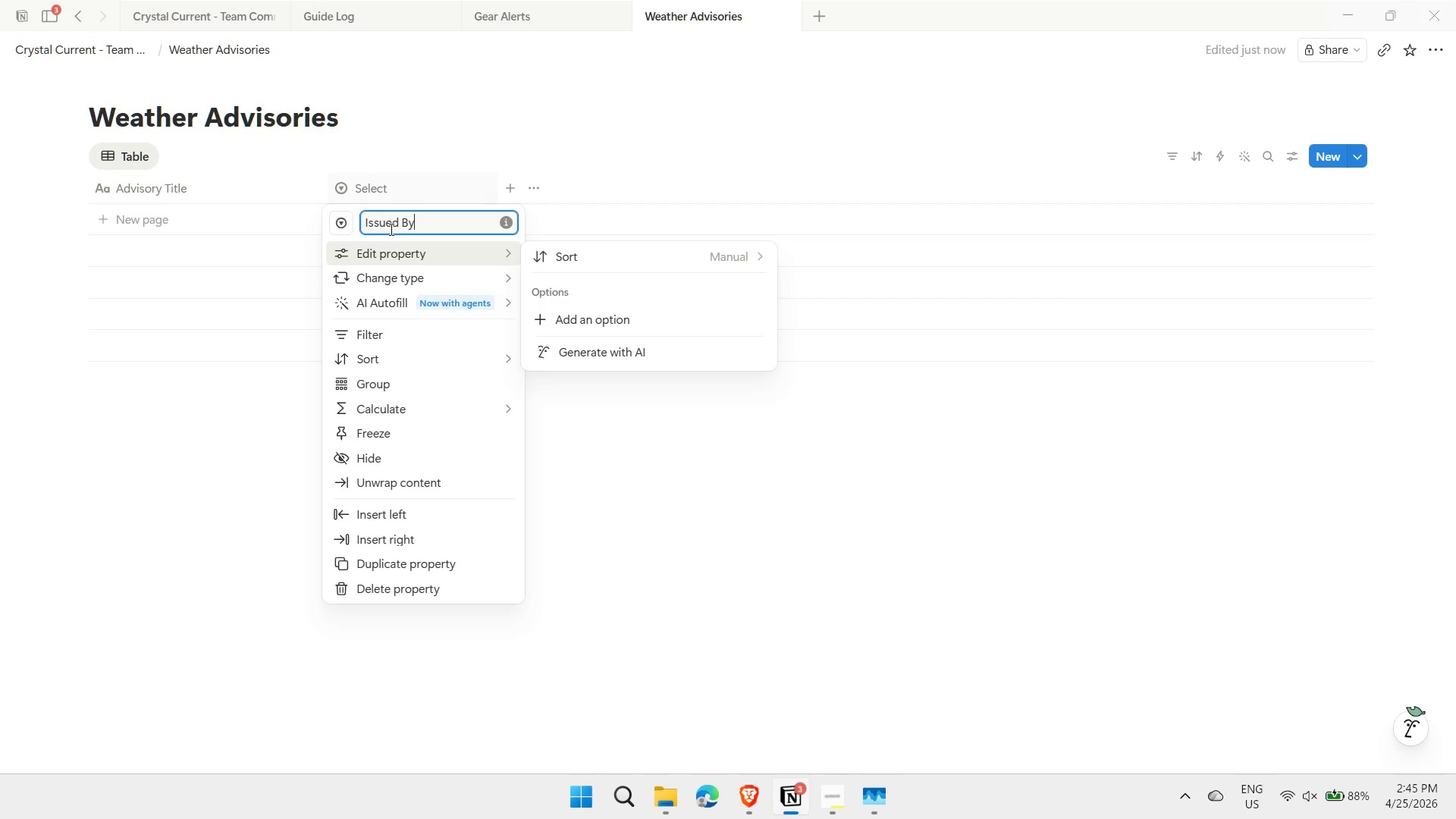 
key(Enter)
 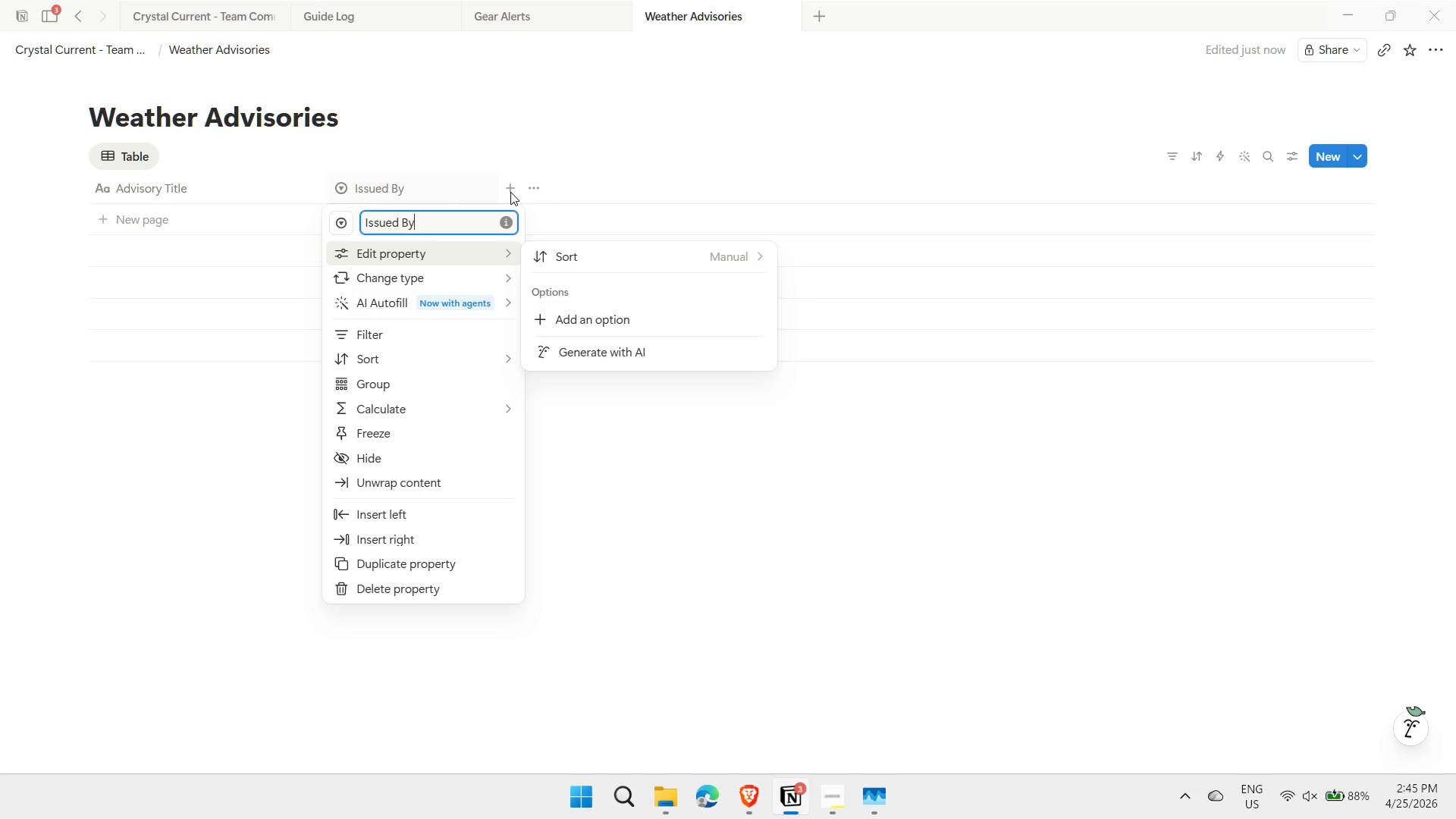 
left_click([510, 190])
 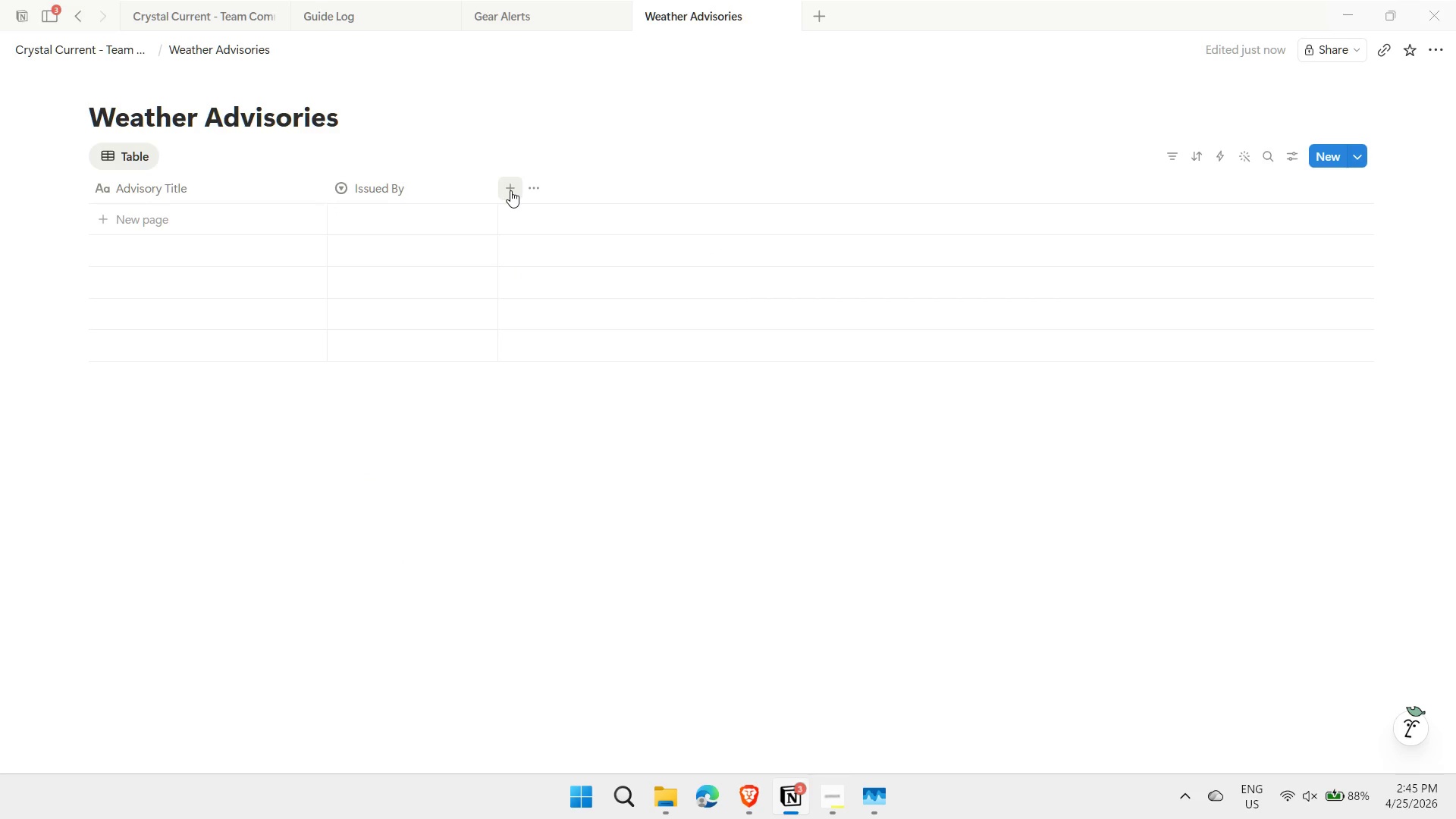 
left_click([510, 190])
 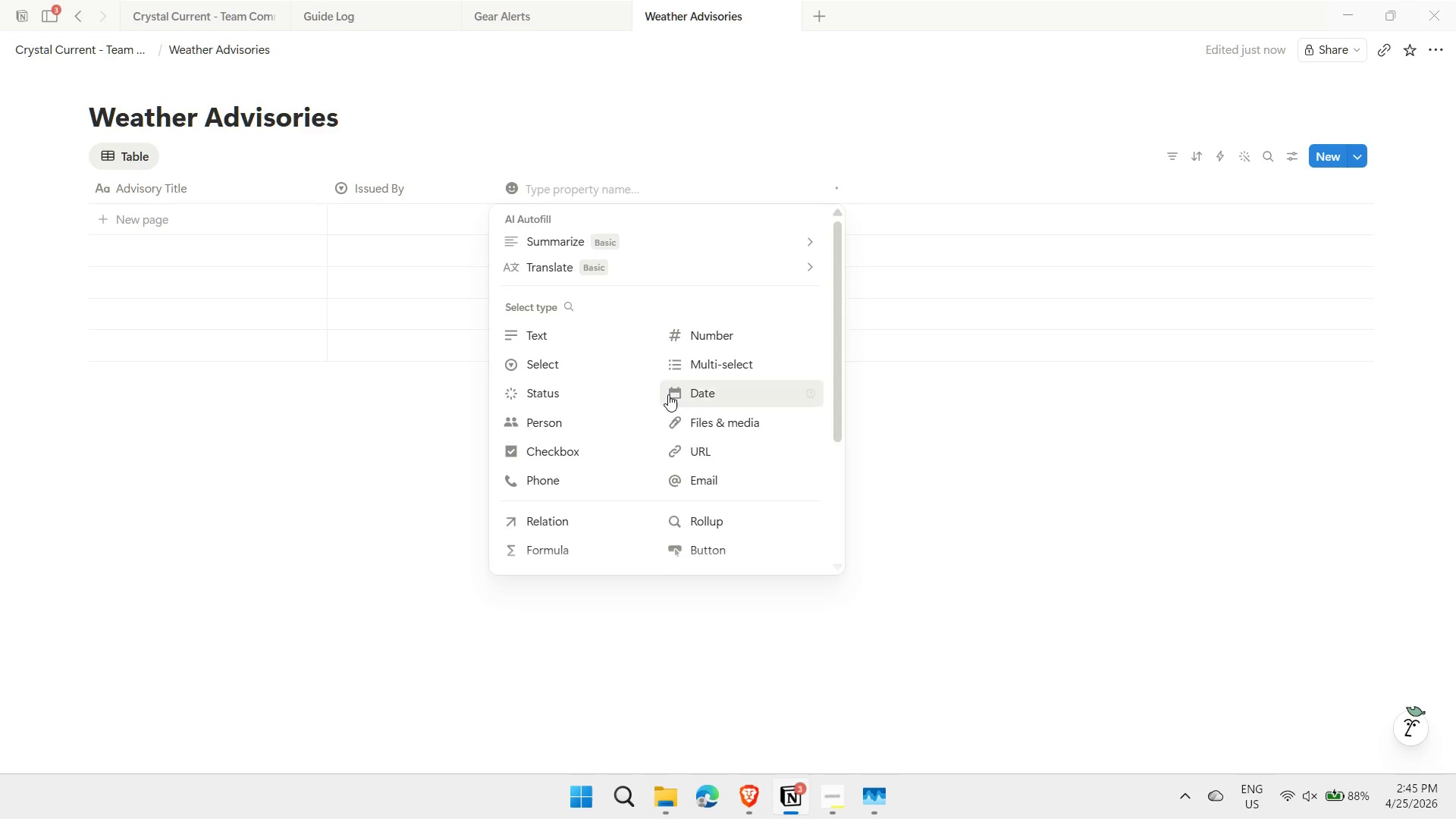 
left_click([699, 394])
 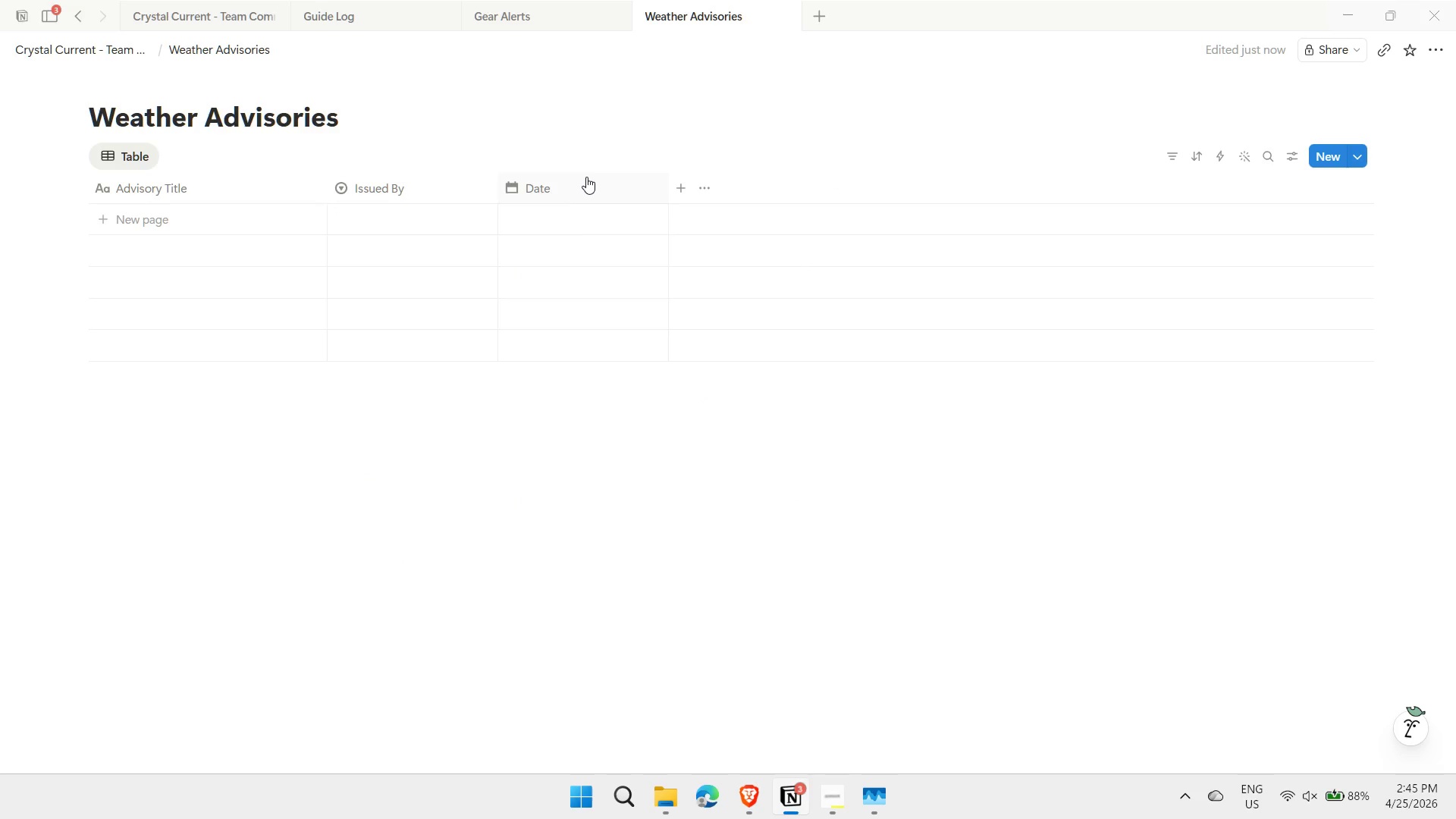 
left_click([554, 177])
 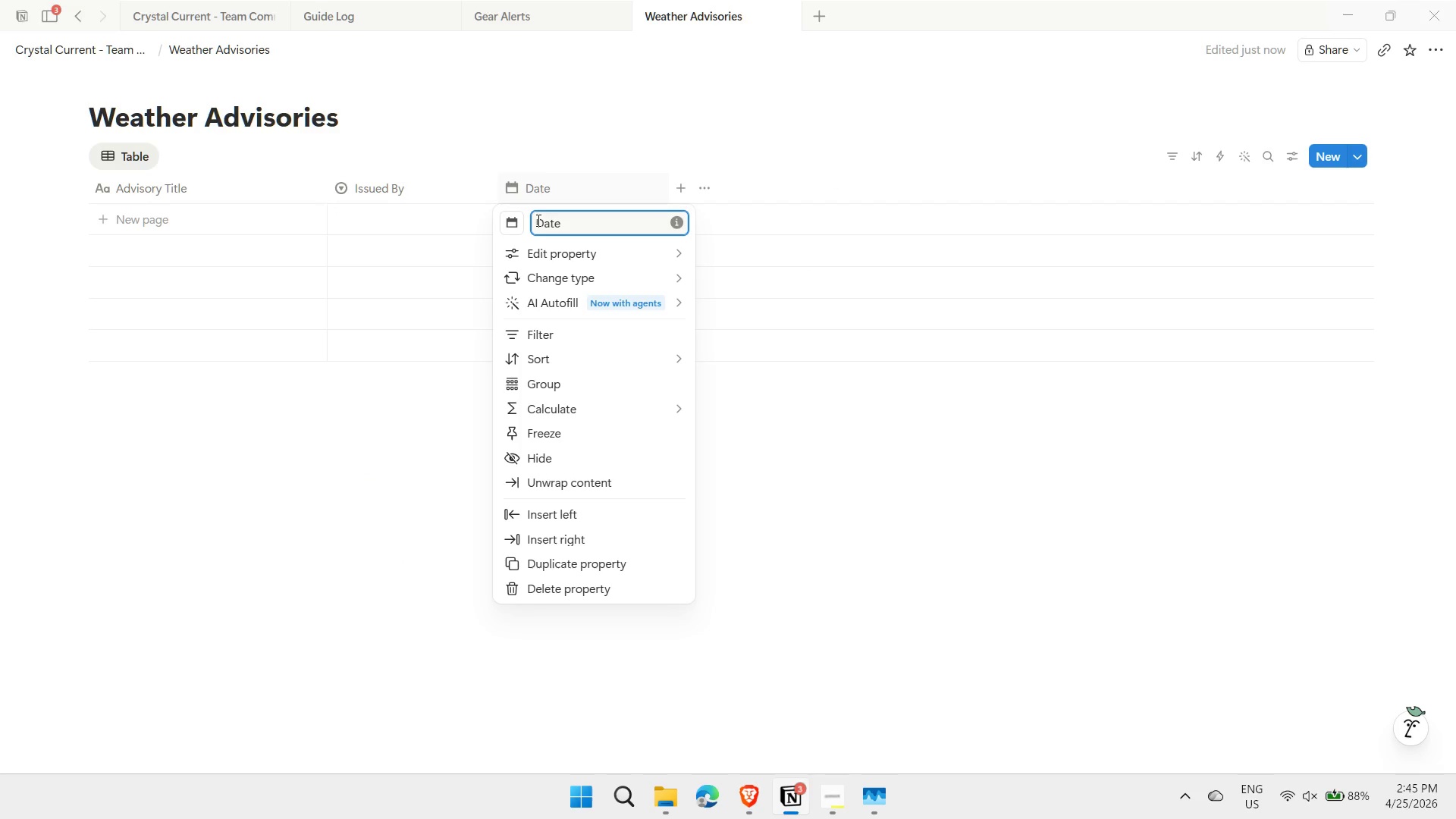 
left_click([537, 221])
 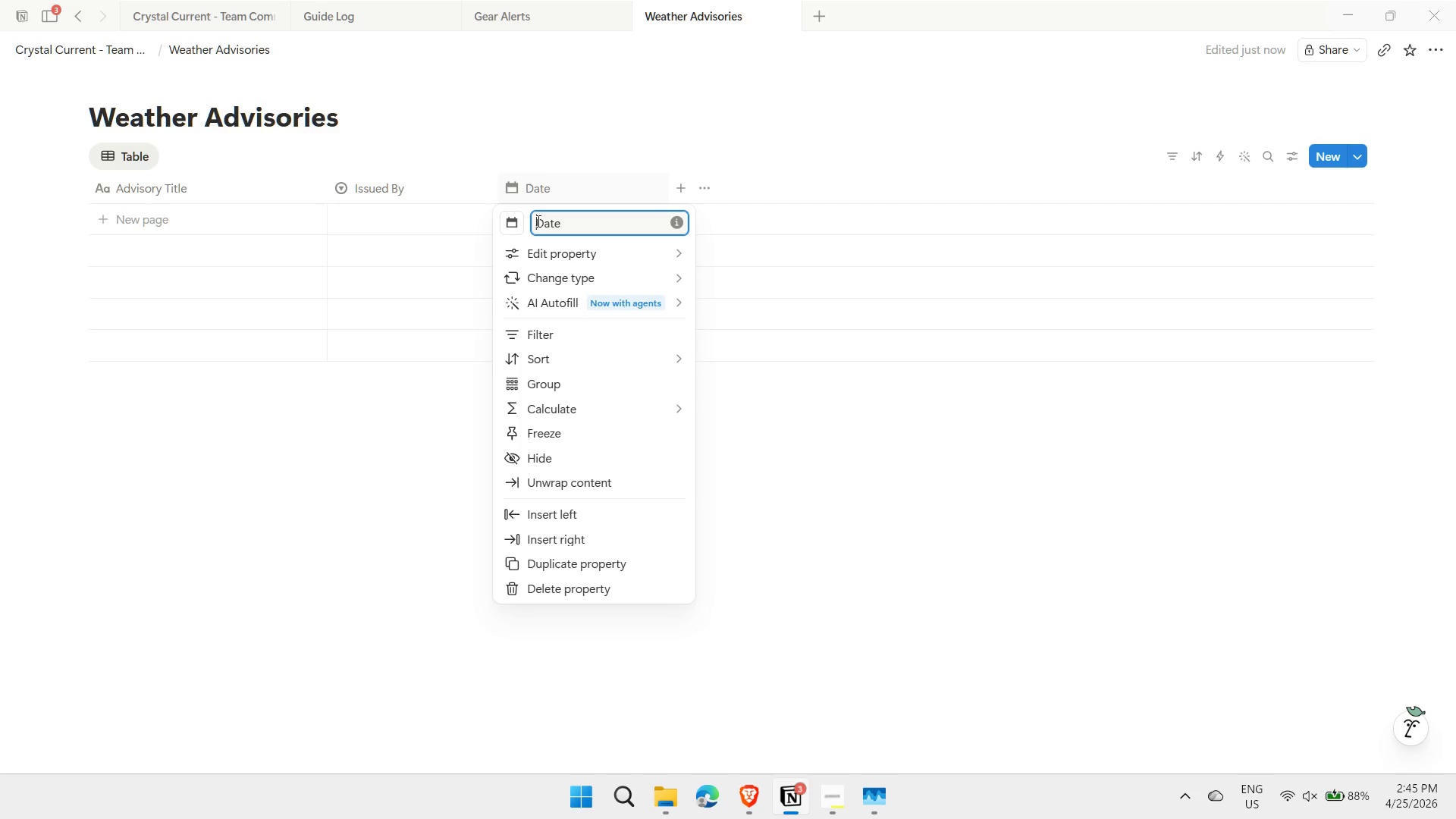 
type(Issued )
 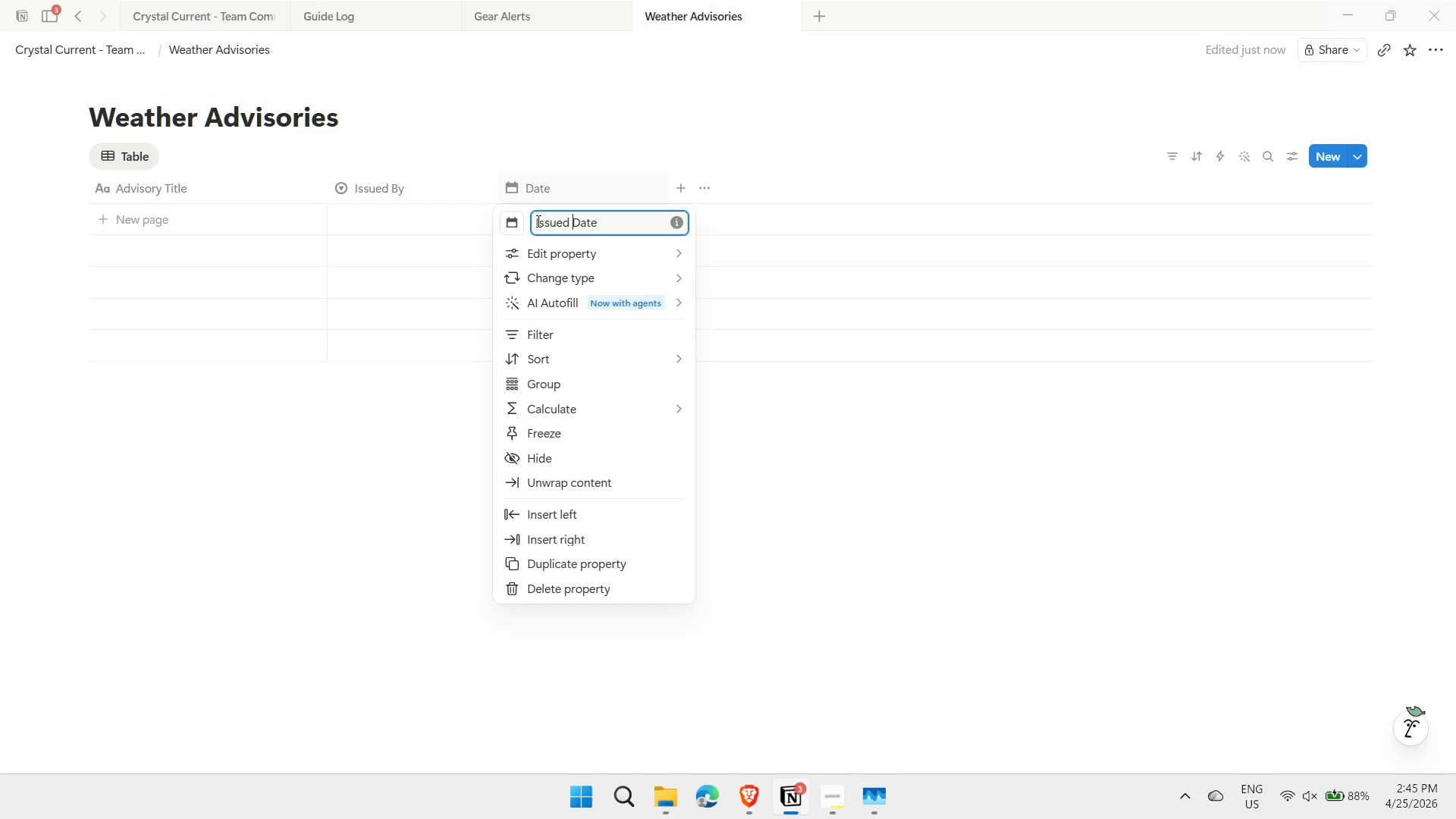 
key(Enter)
 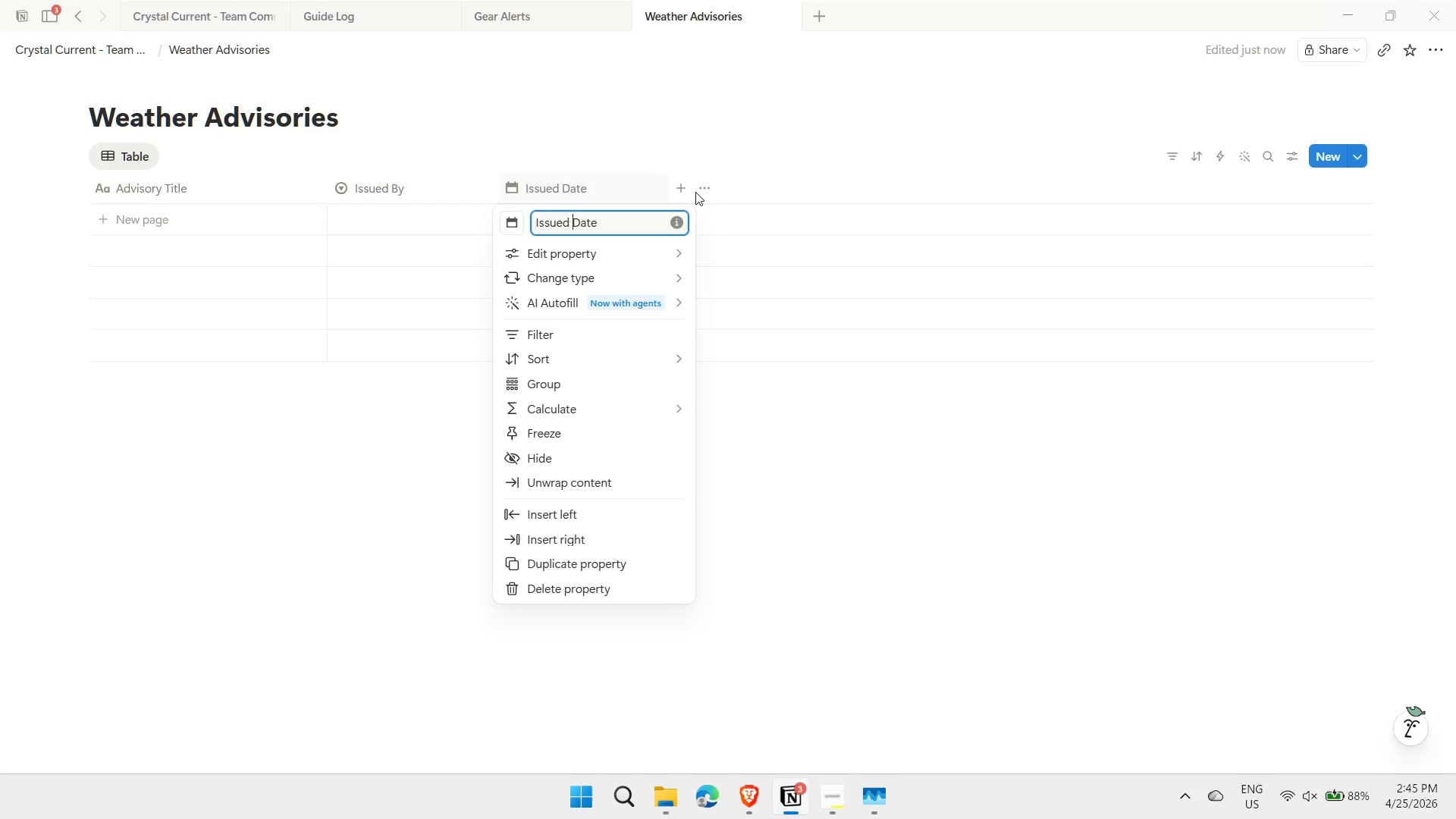 
double_click([682, 189])
 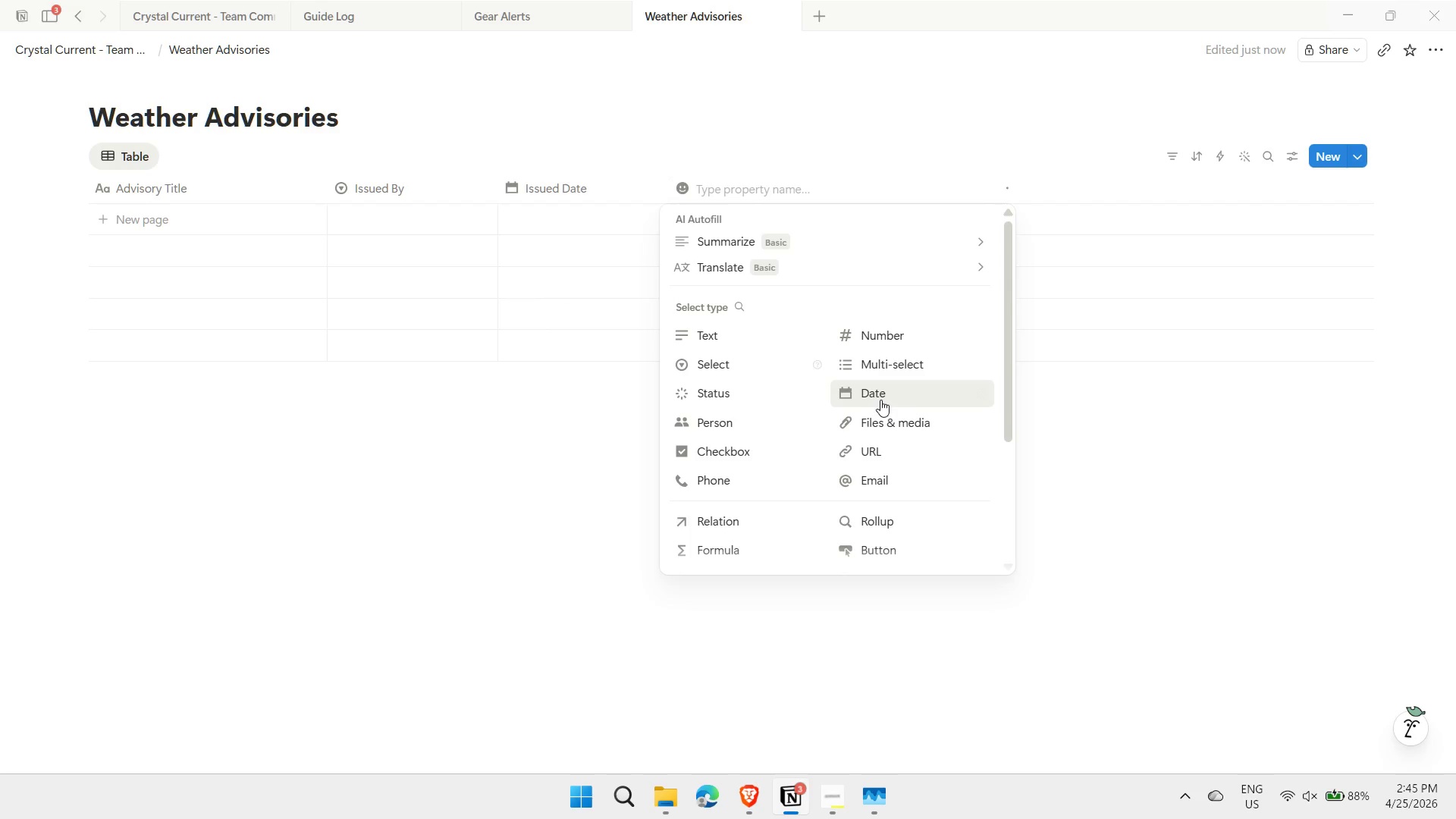 
left_click([877, 394])
 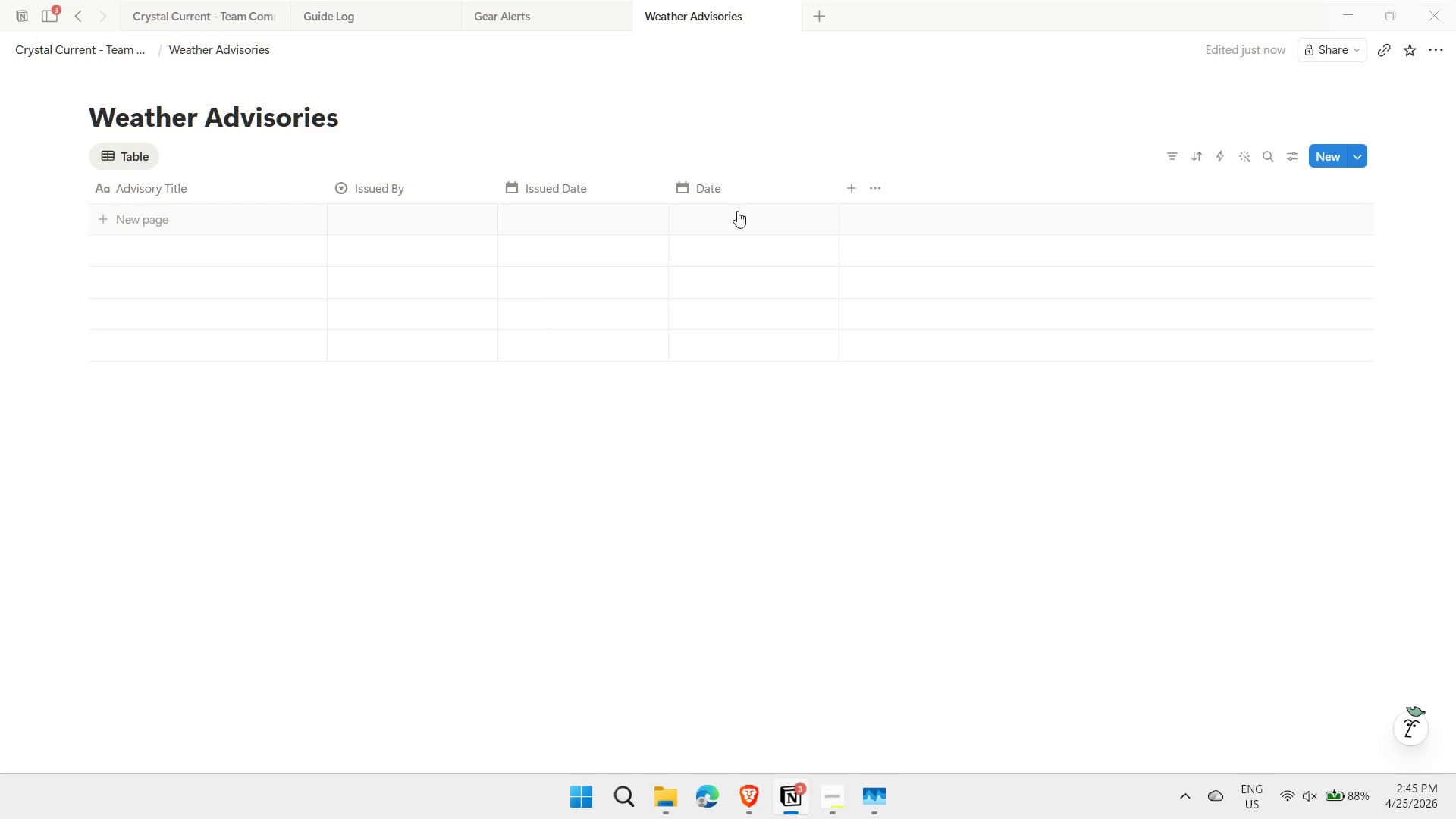 
left_click([722, 192])
 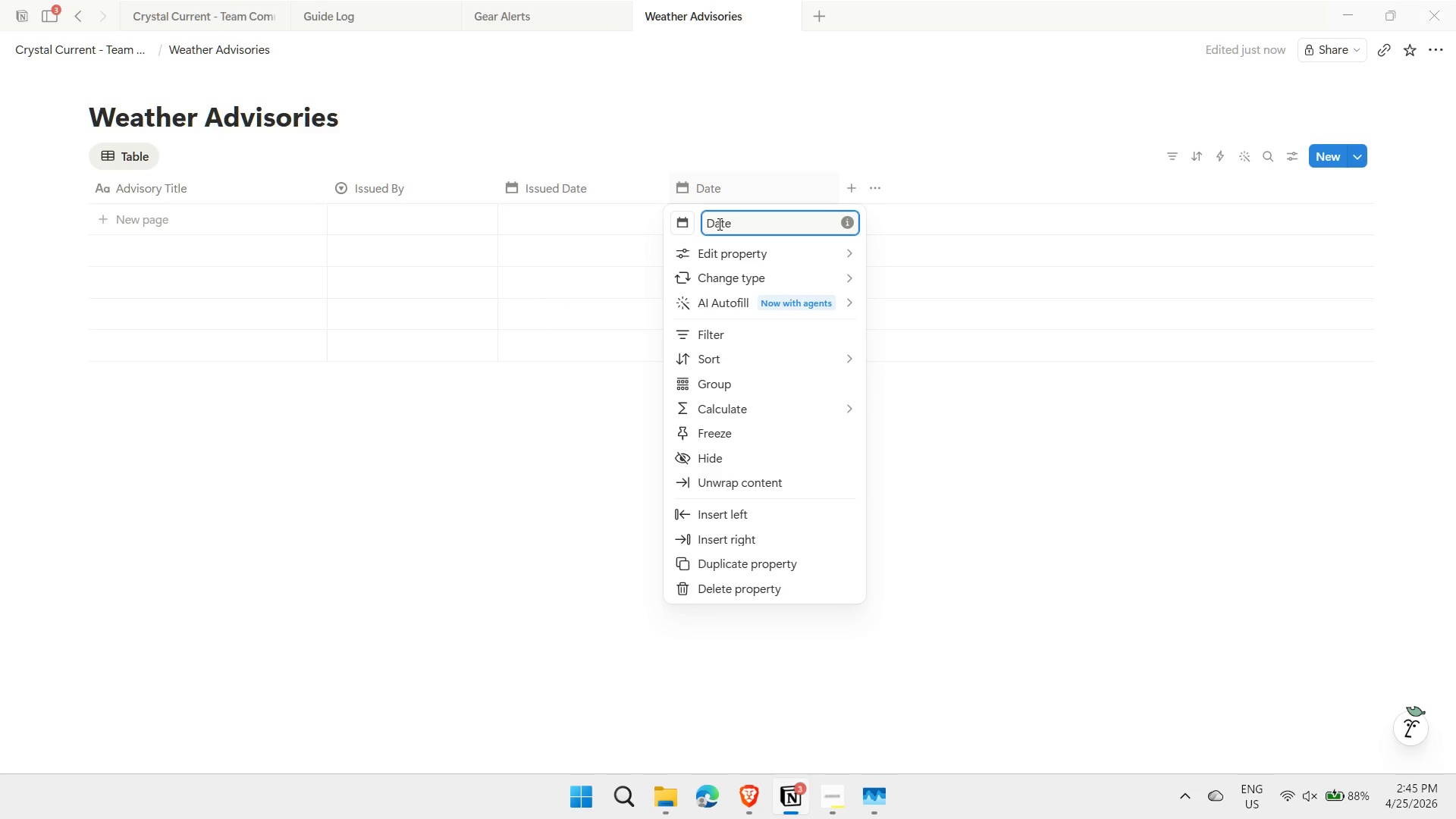 
double_click([718, 224])
 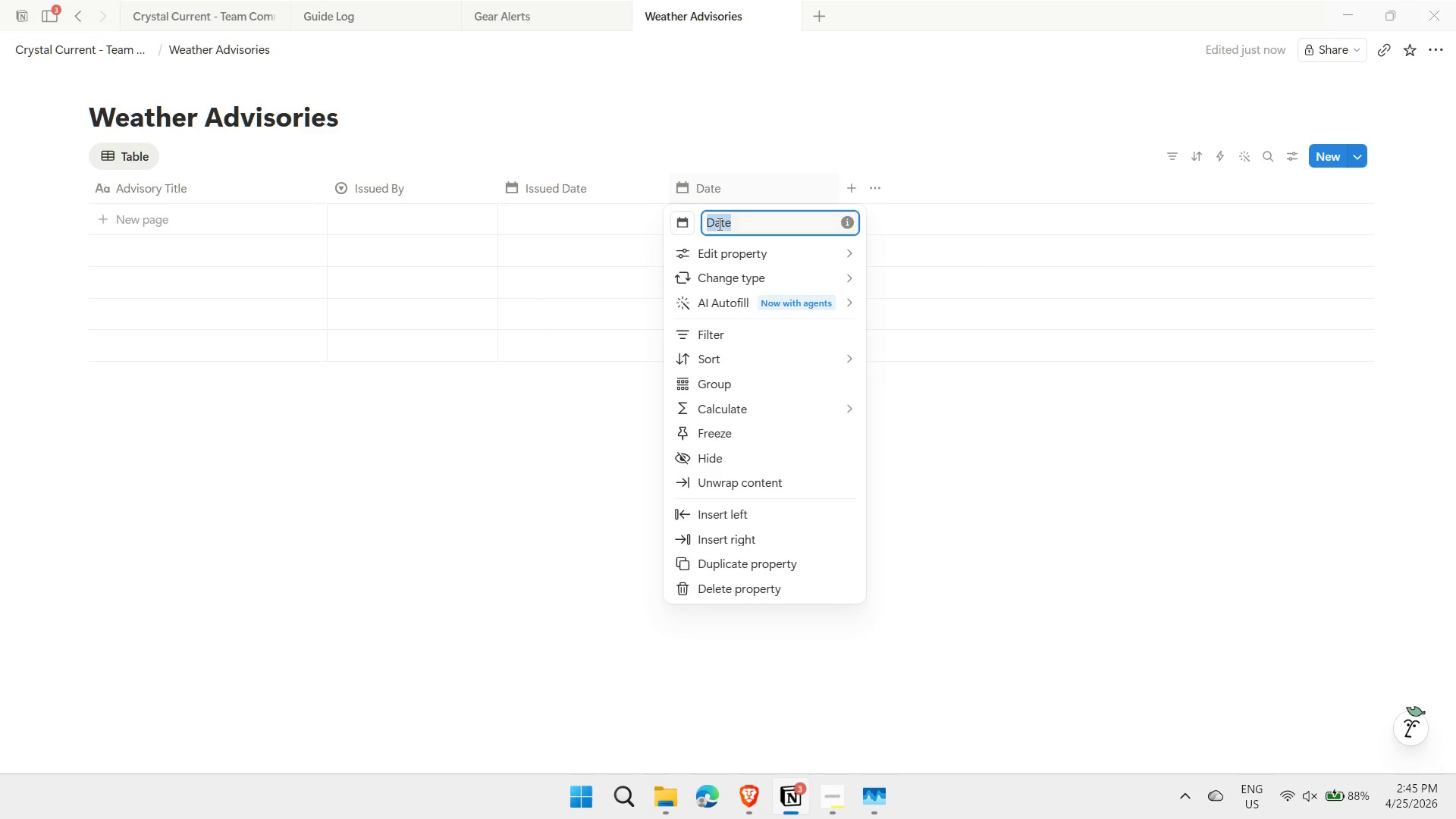 
type(Effectiv Unit)
key(Backspace)
key(Backspace)
type(til)
 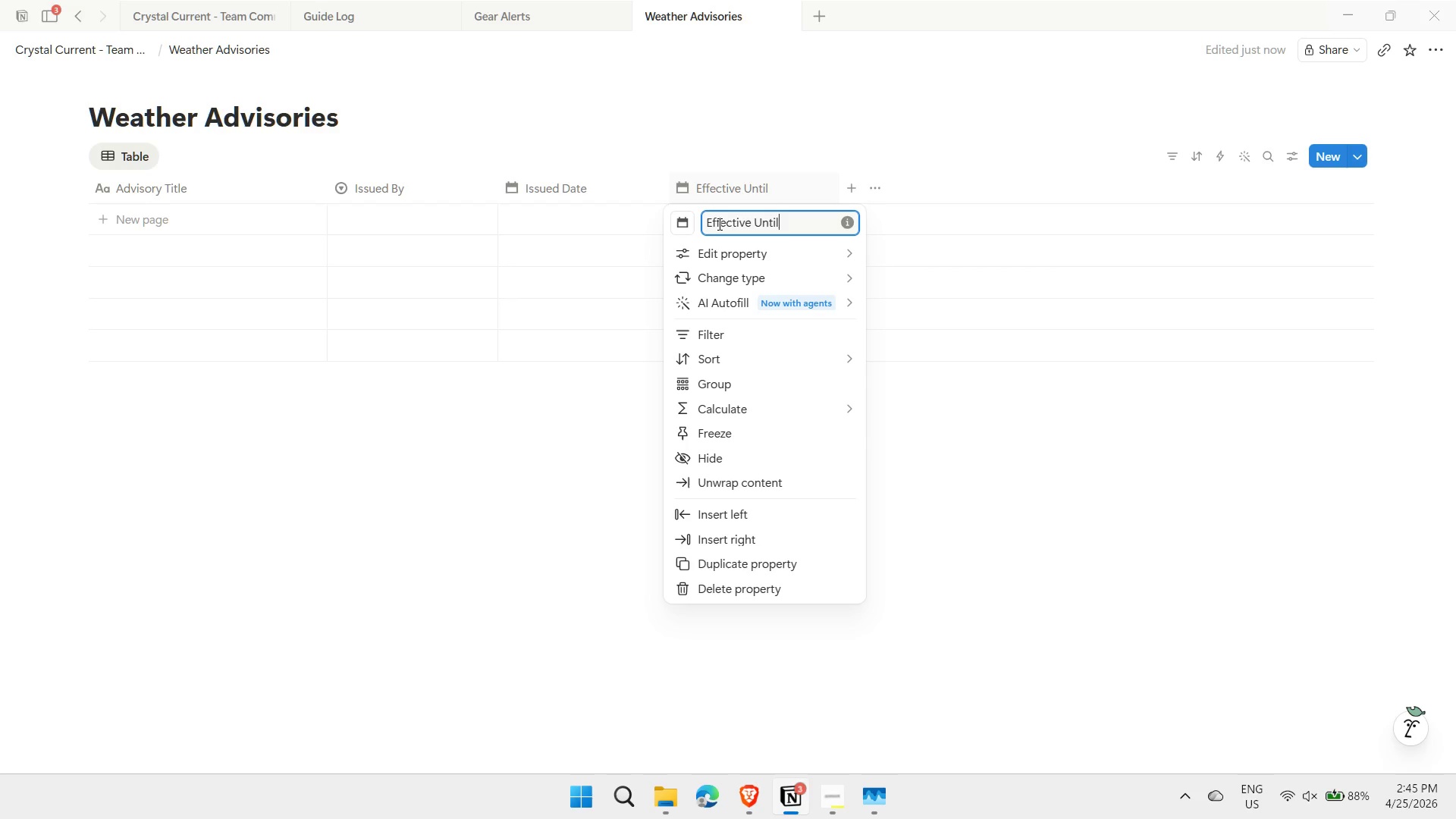 
key(Enter)
 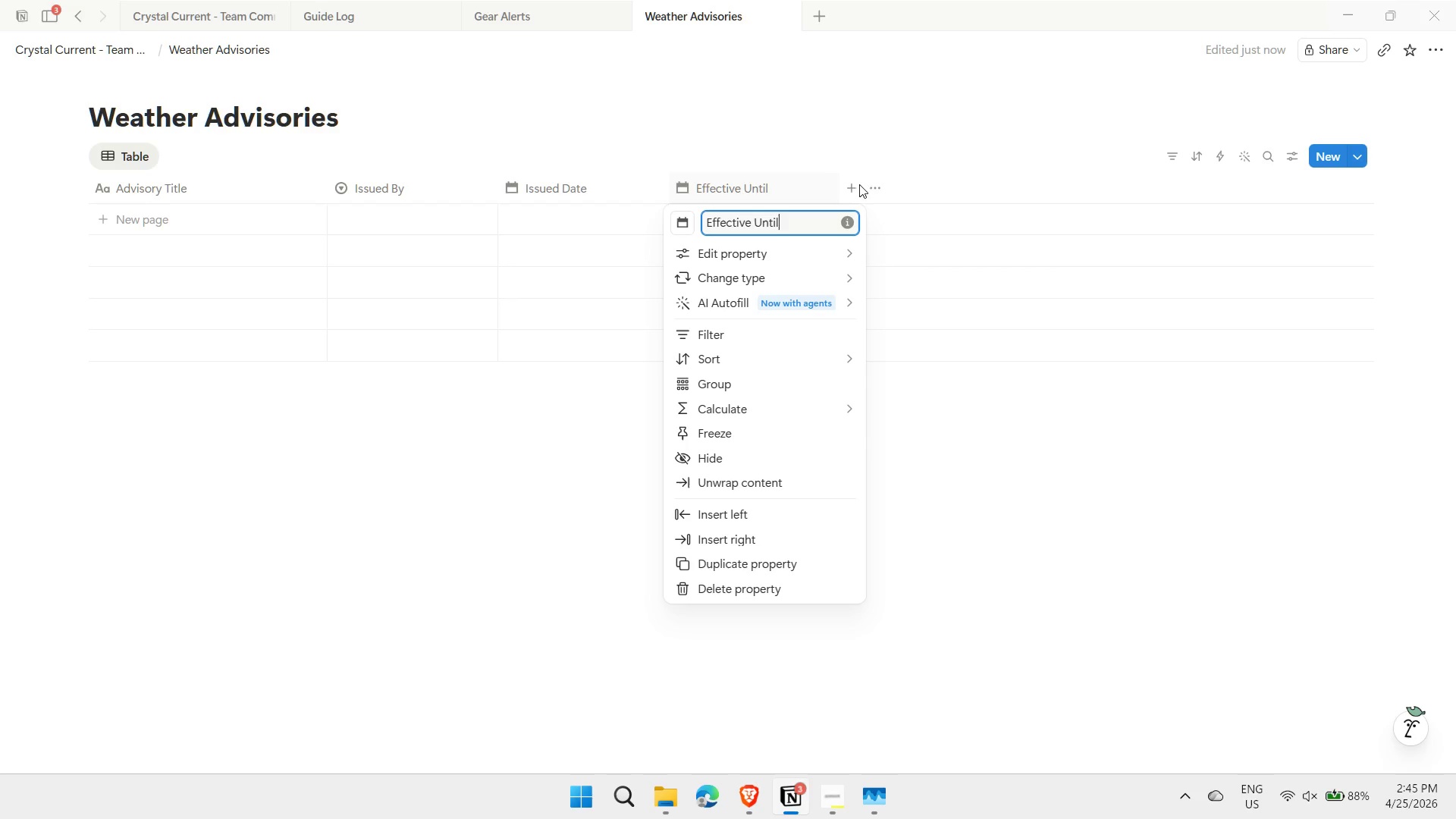 
double_click([851, 192])
 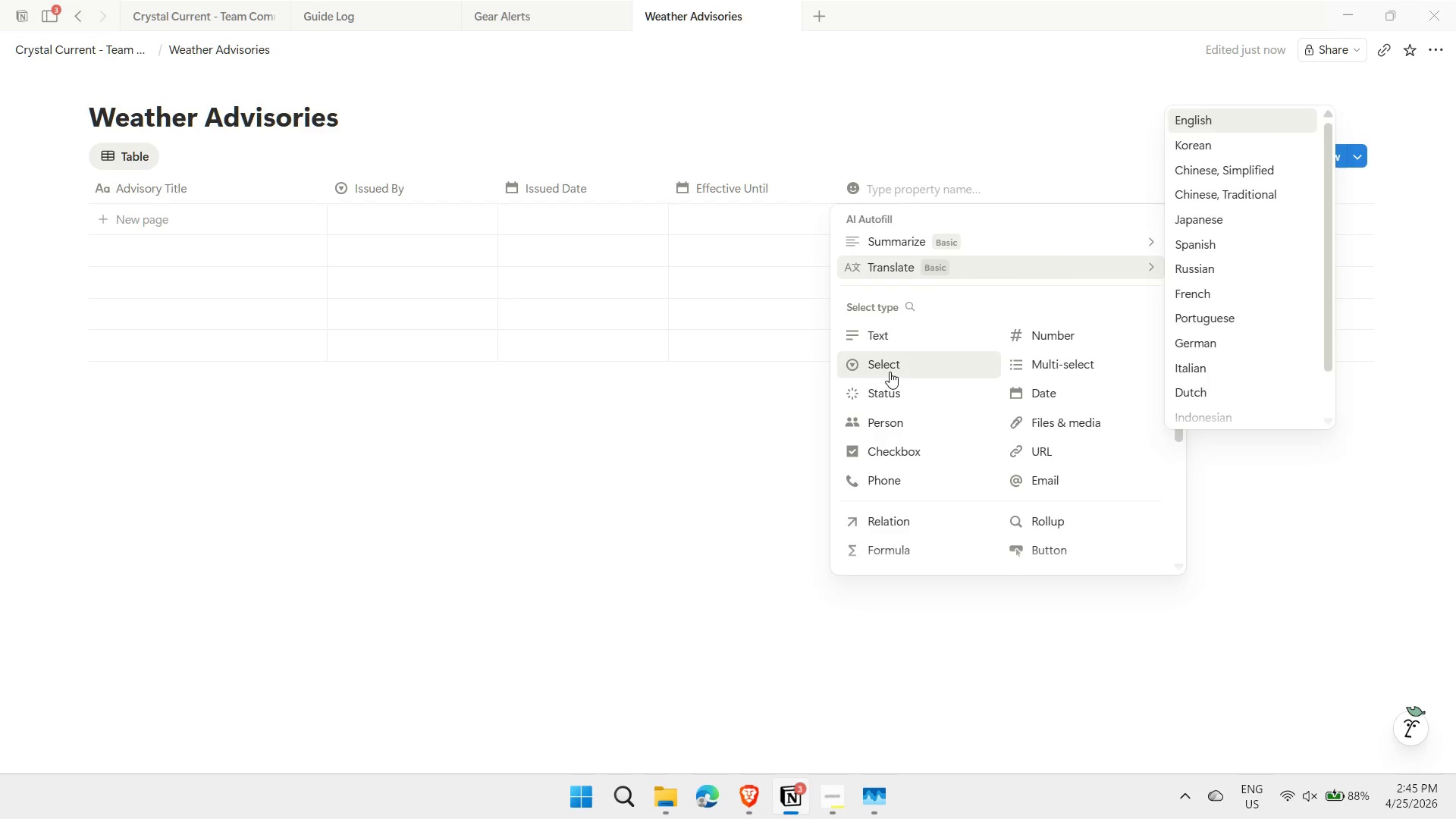 
left_click([889, 373])
 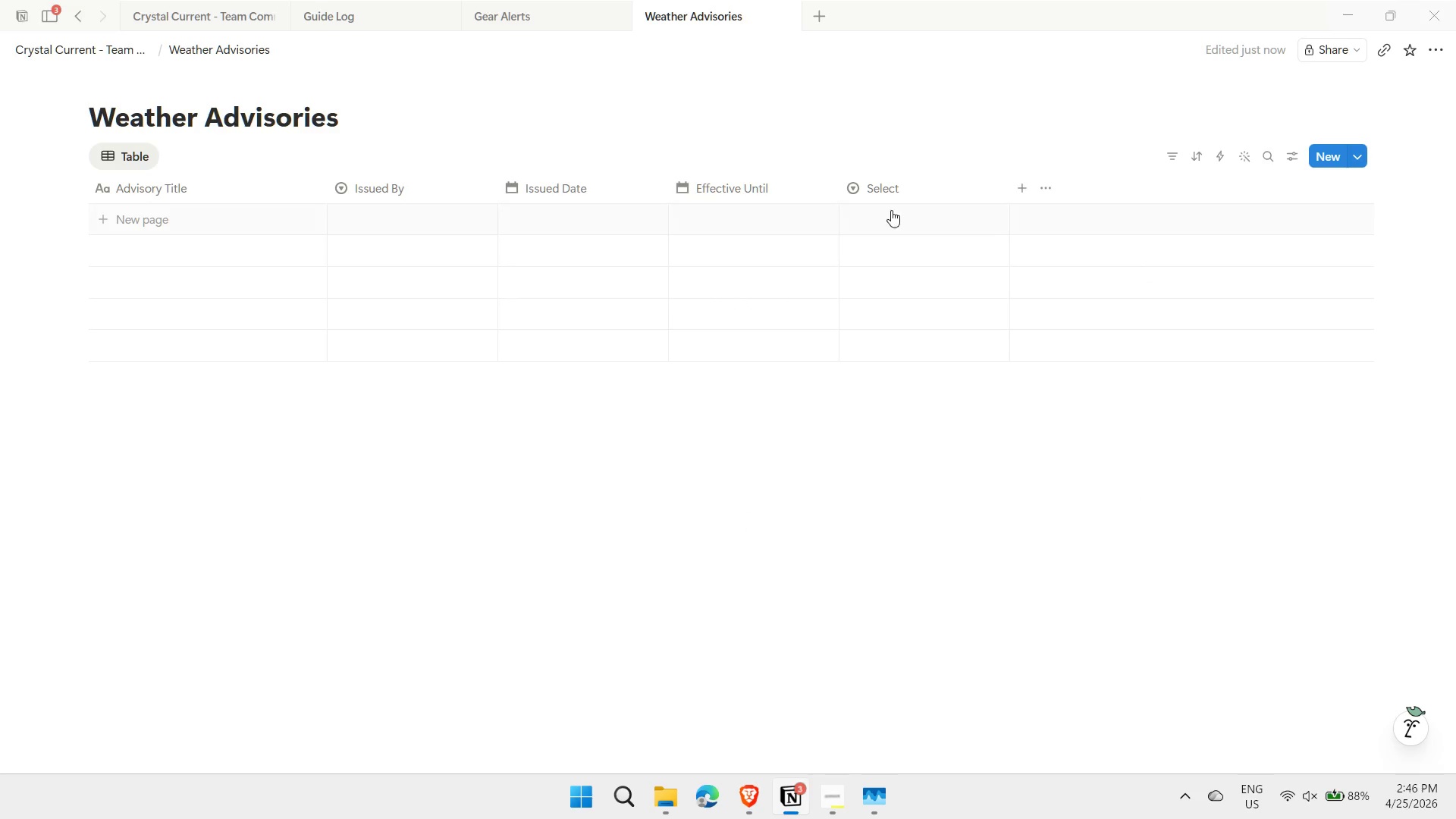 
left_click([901, 182])
 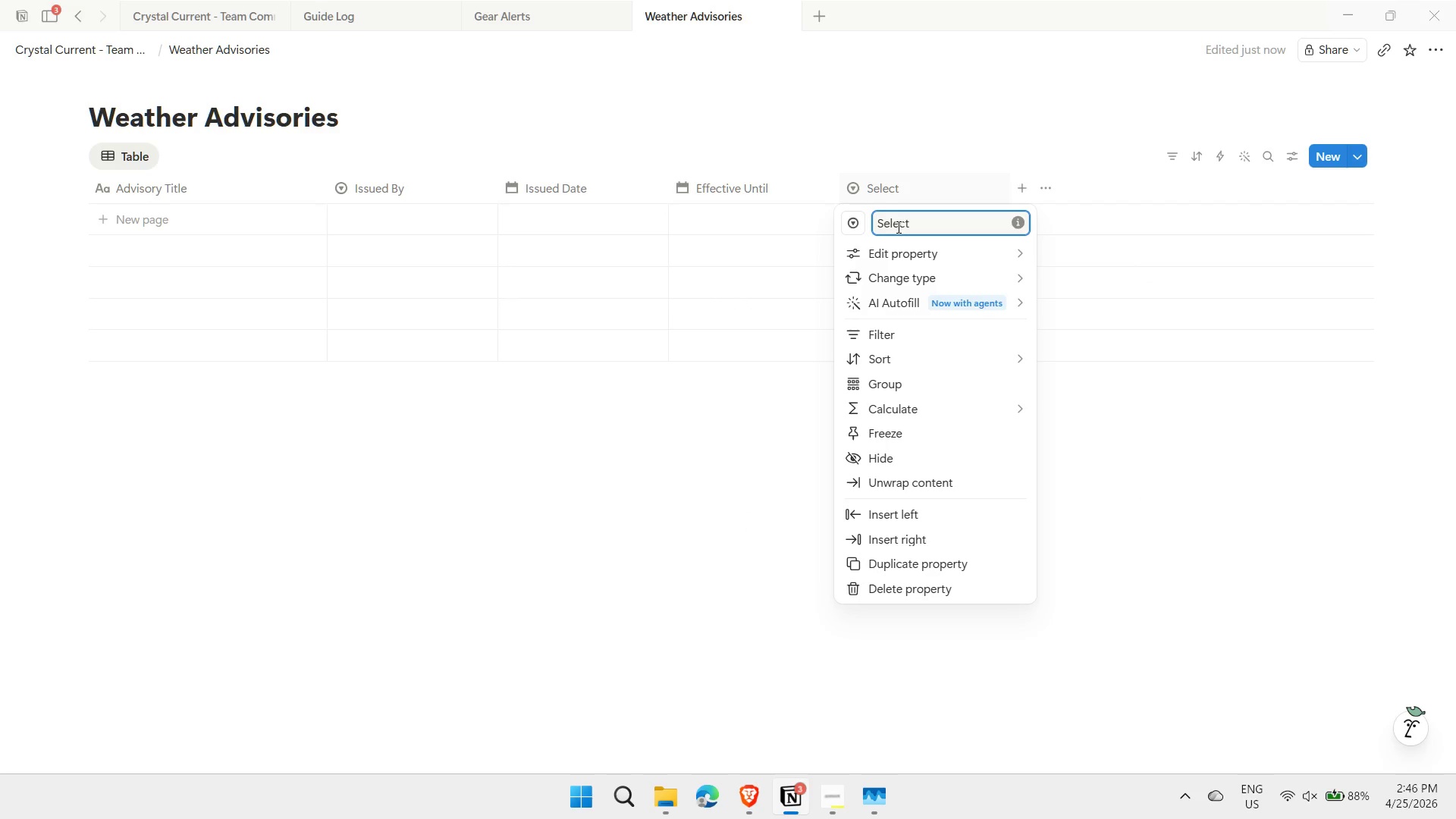 
double_click([897, 227])
 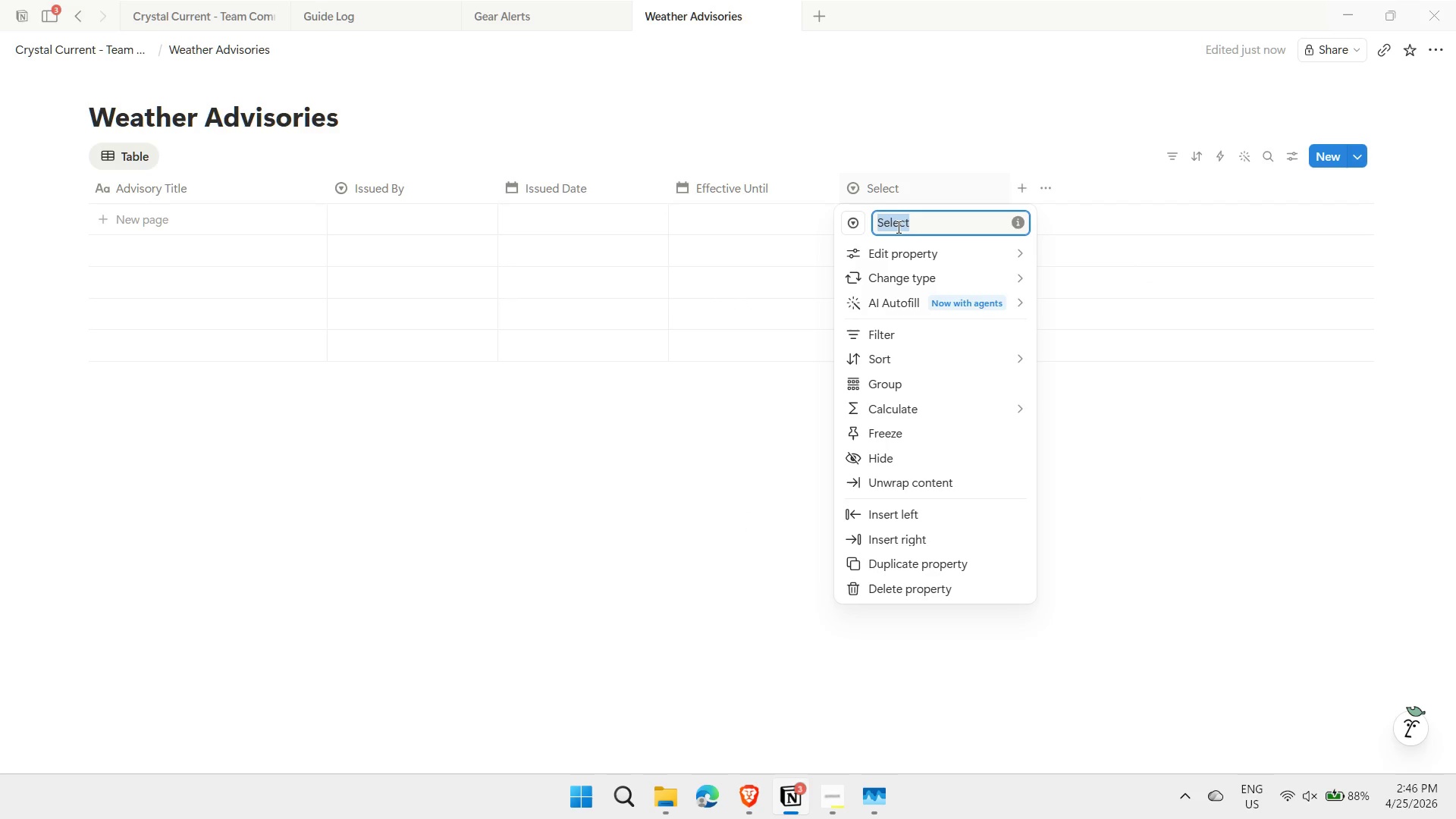 
type(Severity)
 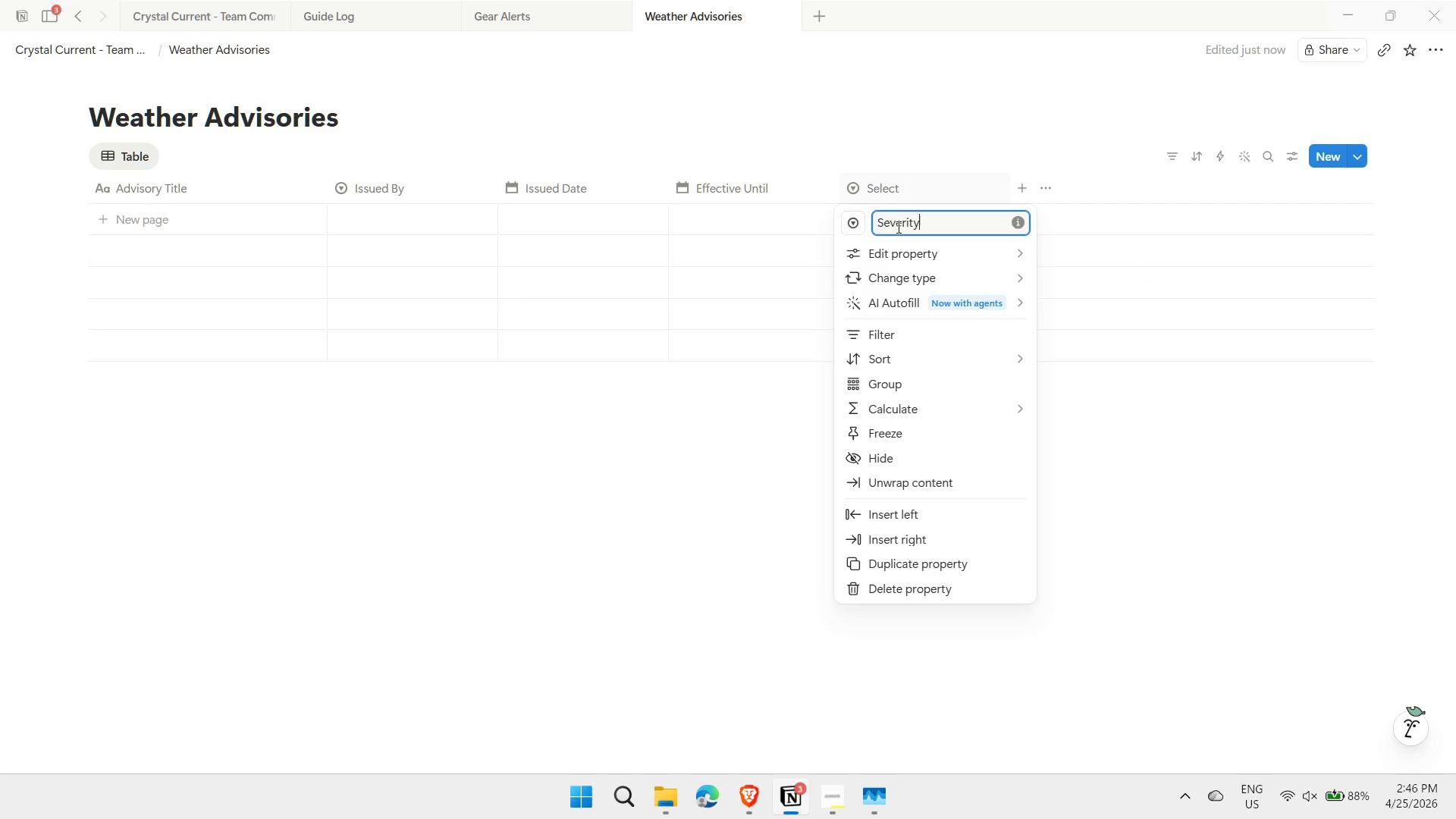 
key(Enter)
 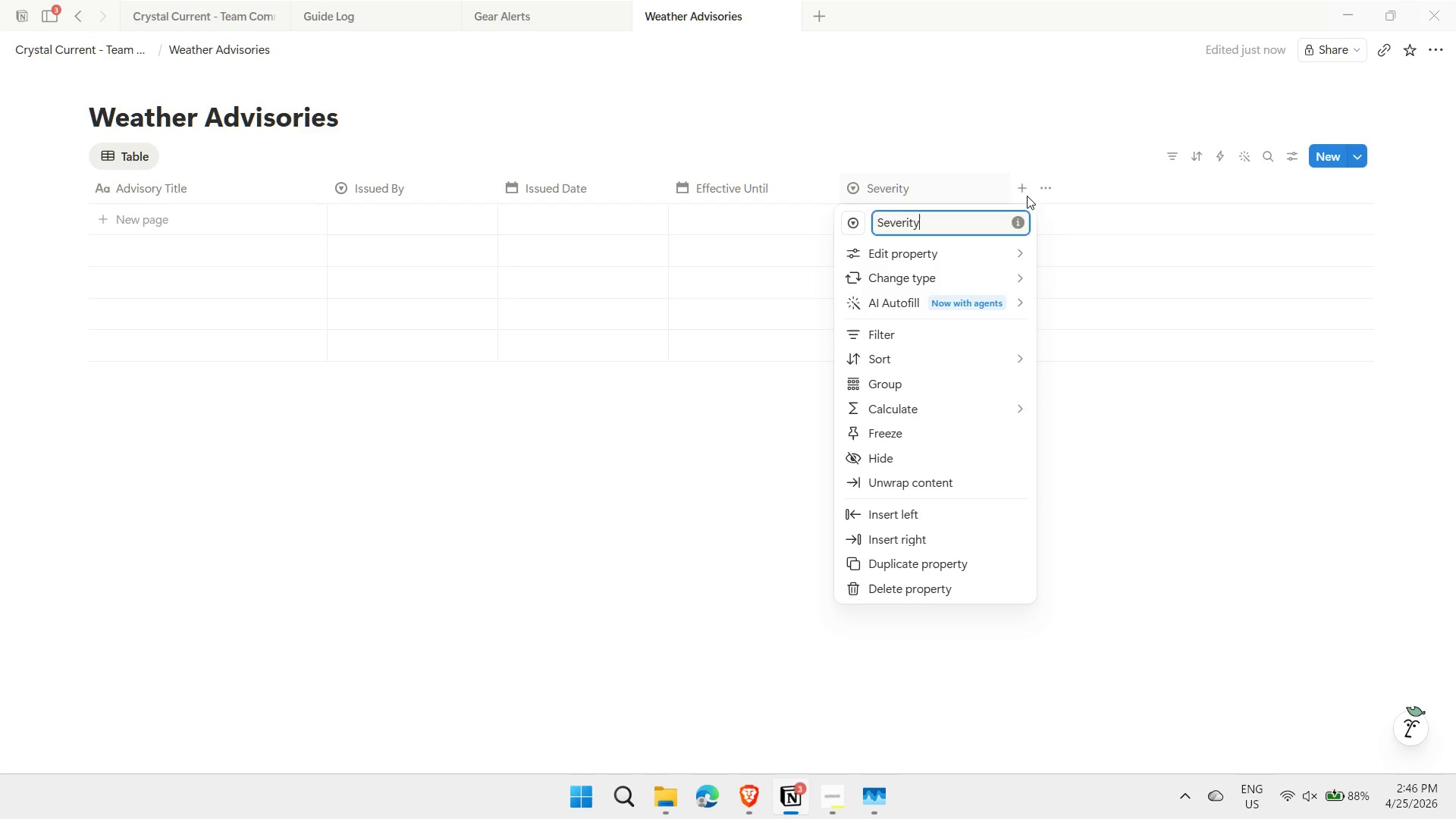 
double_click([1018, 191])
 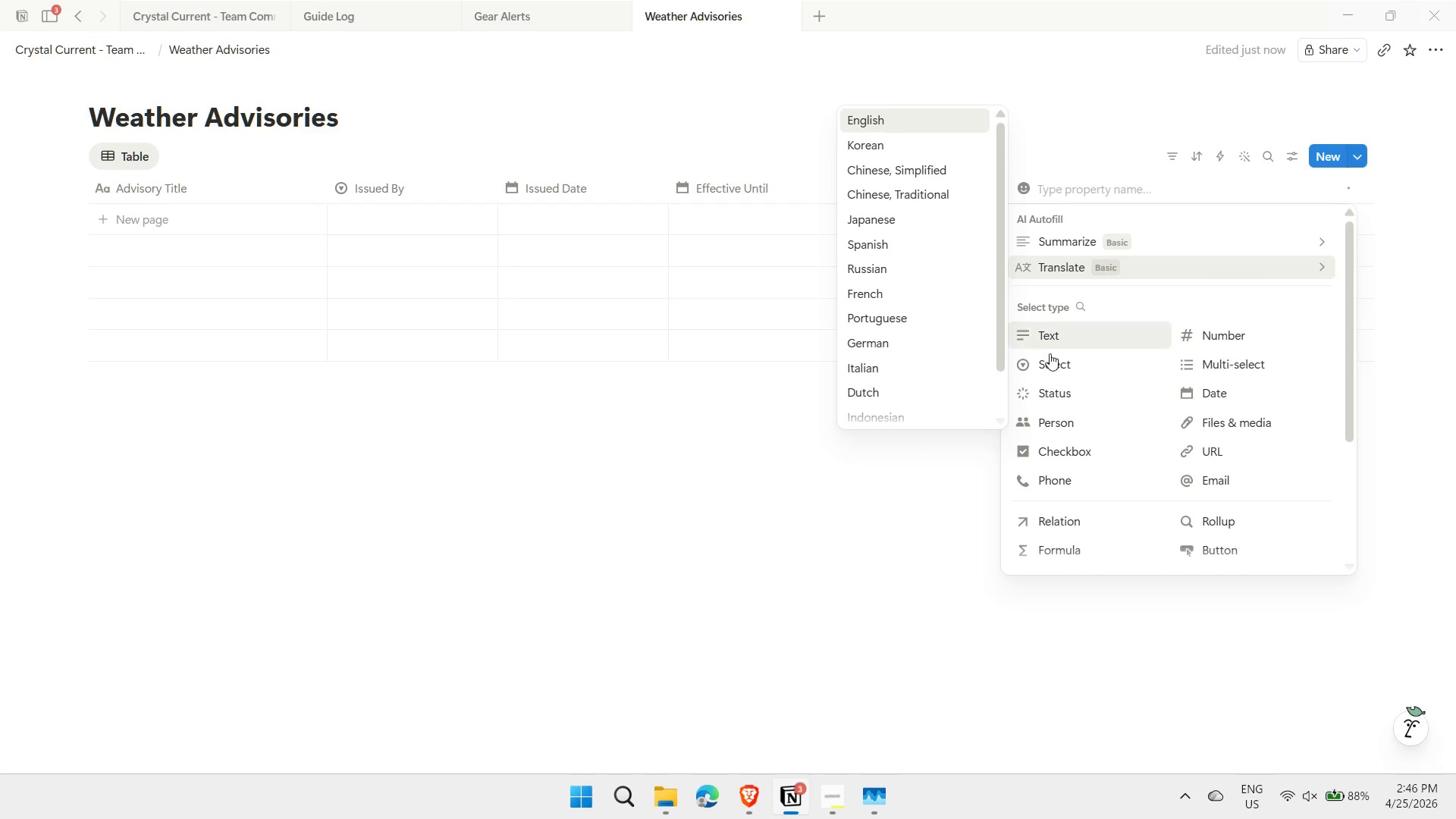 
left_click([1048, 359])
 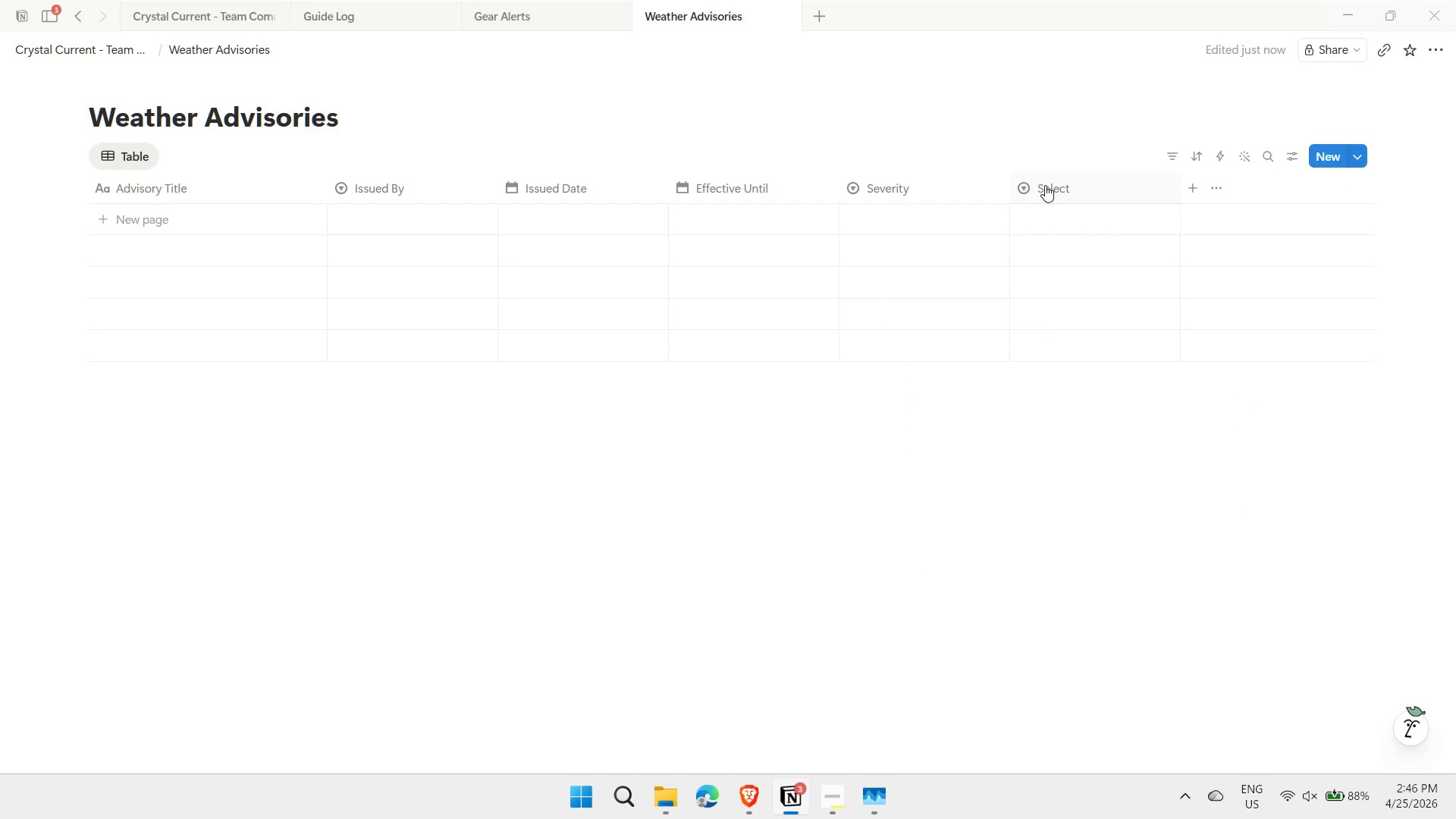 
left_click([1053, 194])
 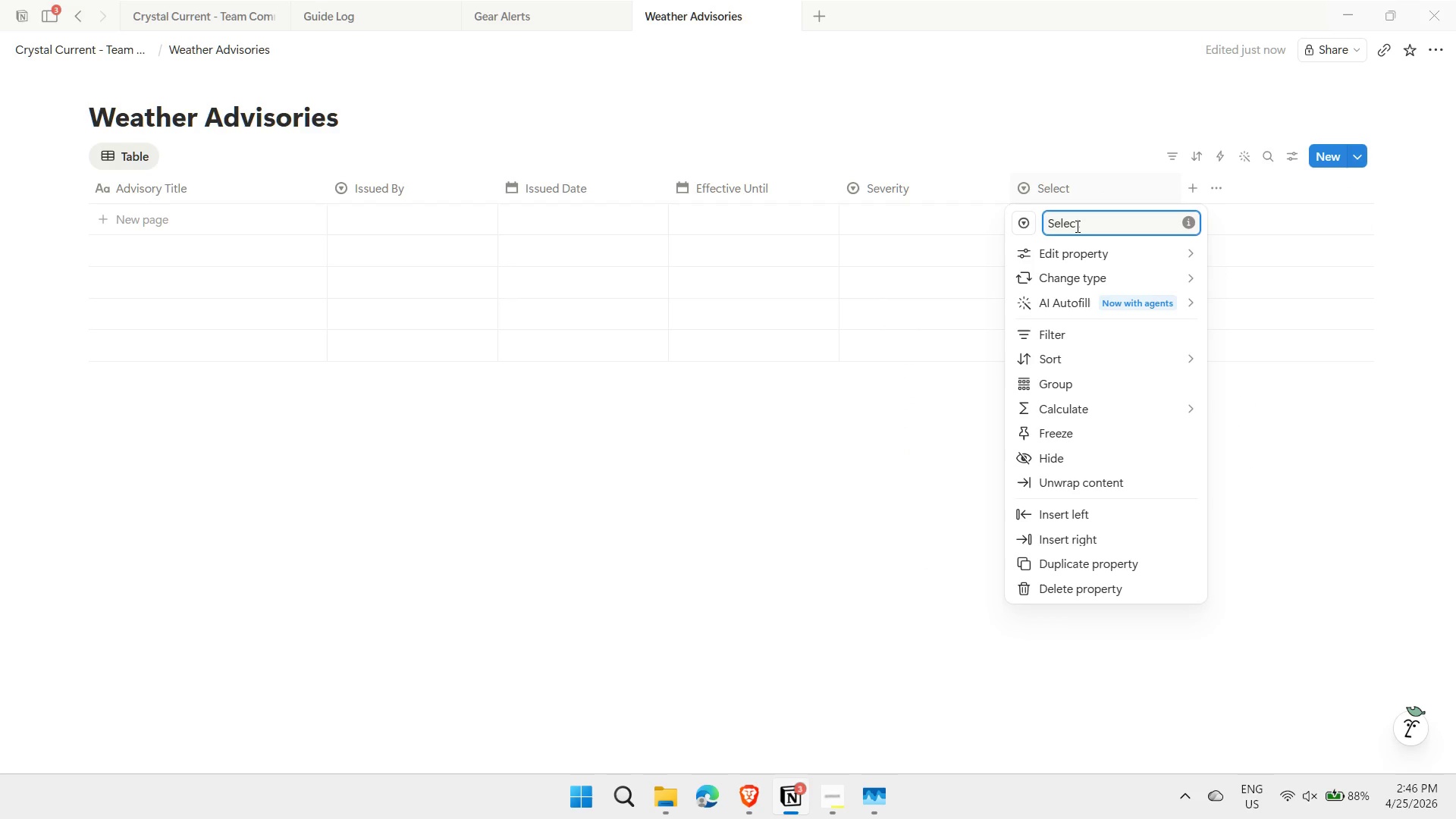 
double_click([1076, 226])
 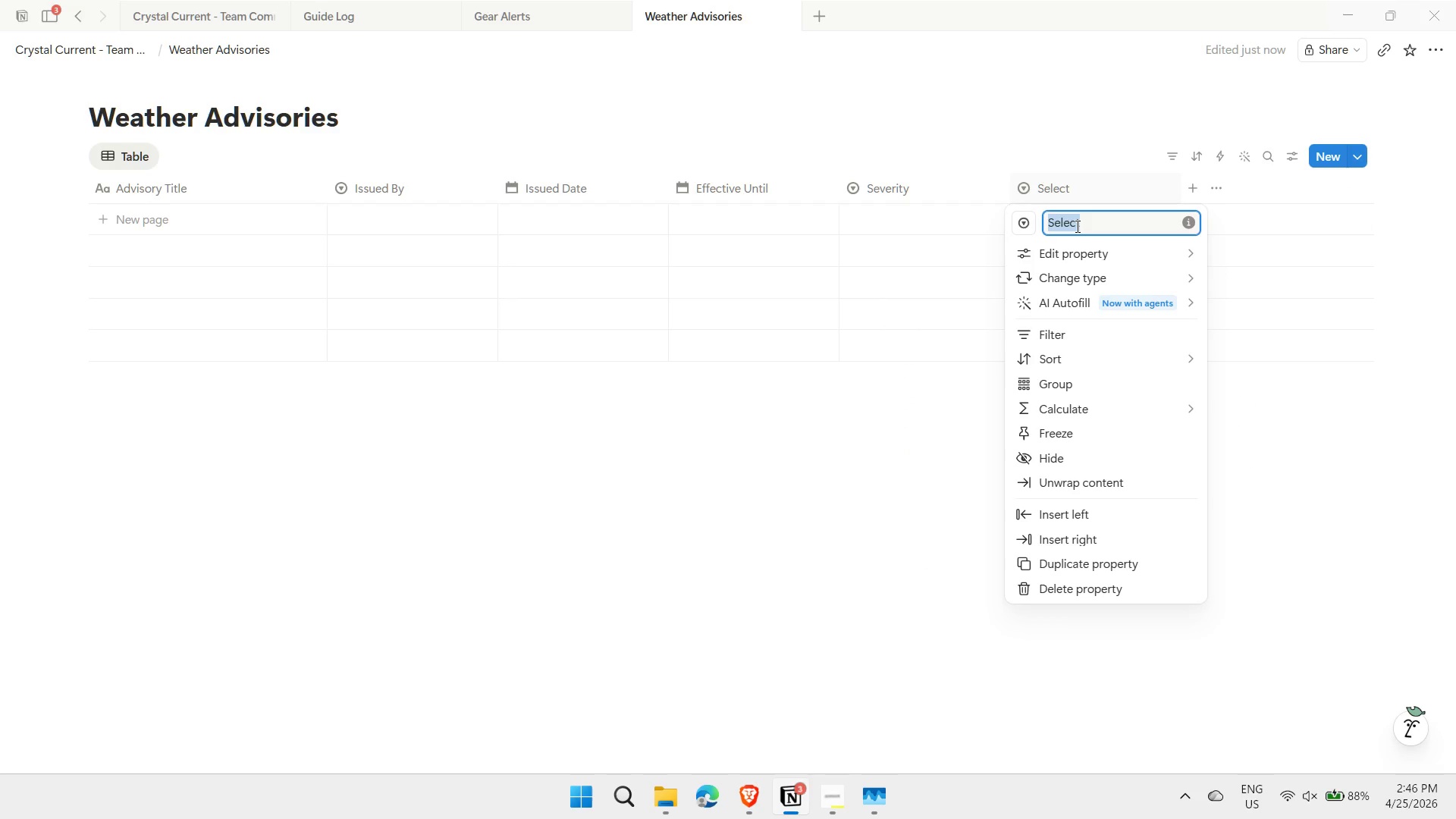 
type(Affected Routes)
 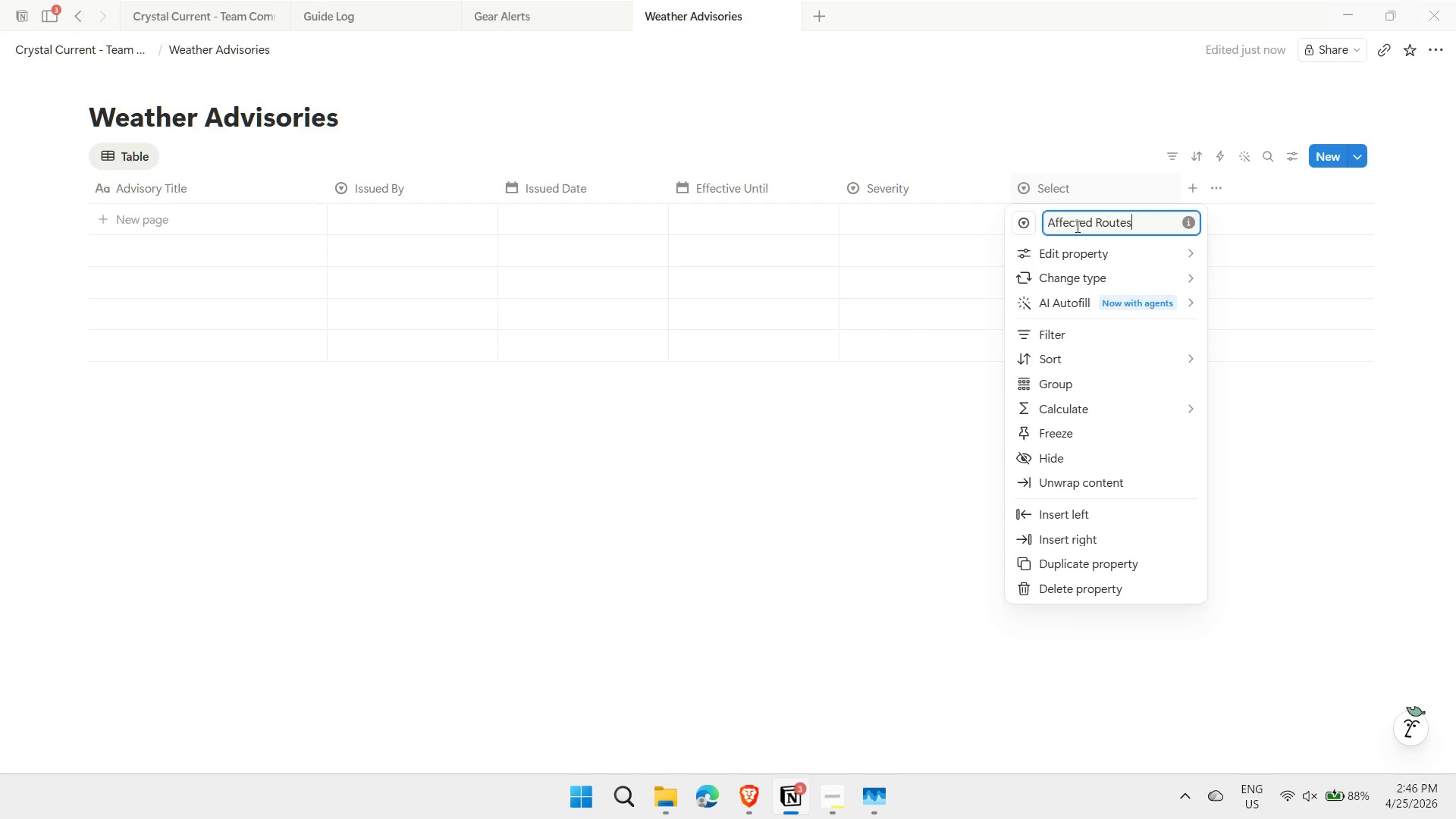 
key(Enter)
 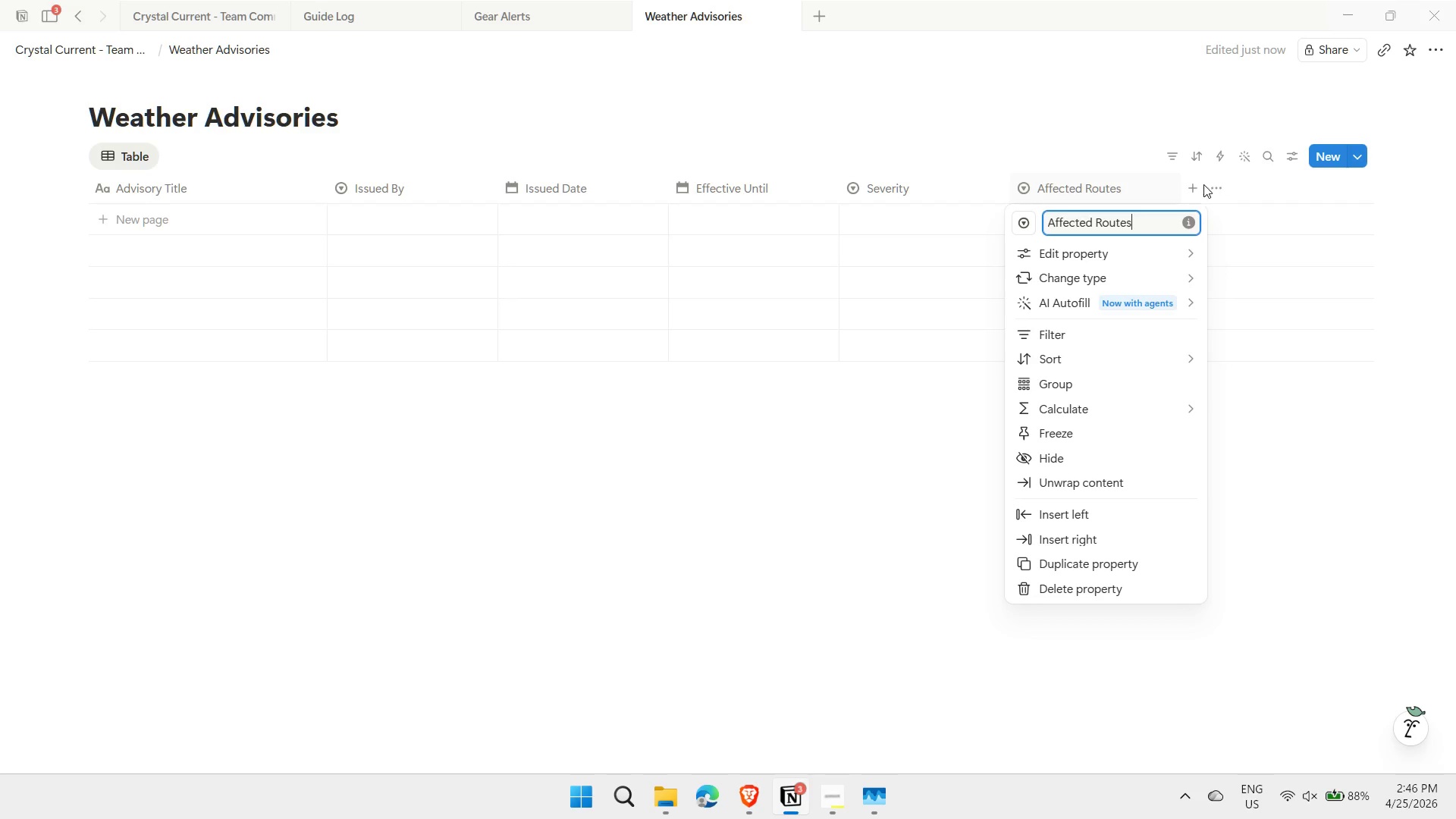 
double_click([1190, 187])
 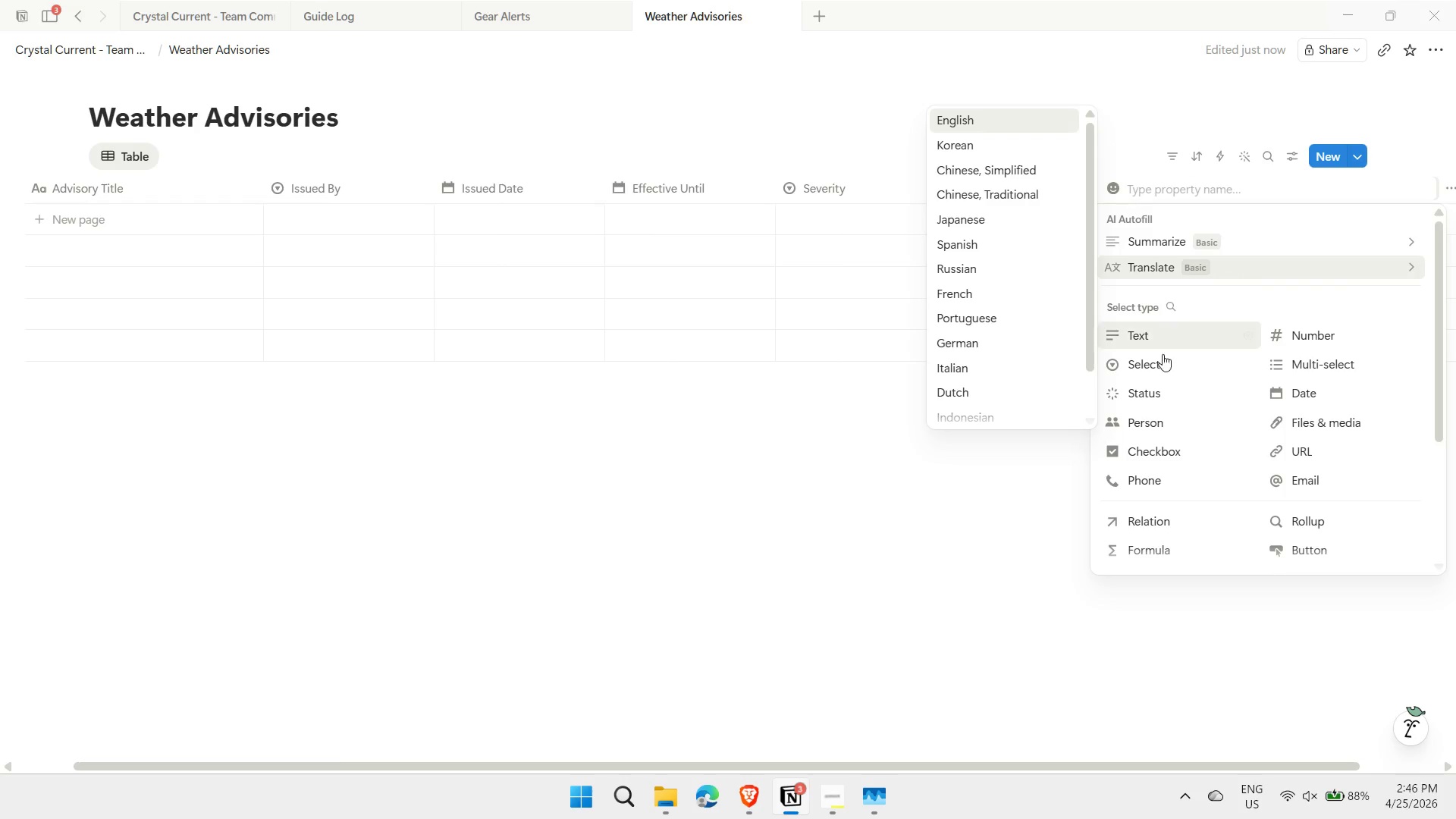 
left_click([1151, 367])
 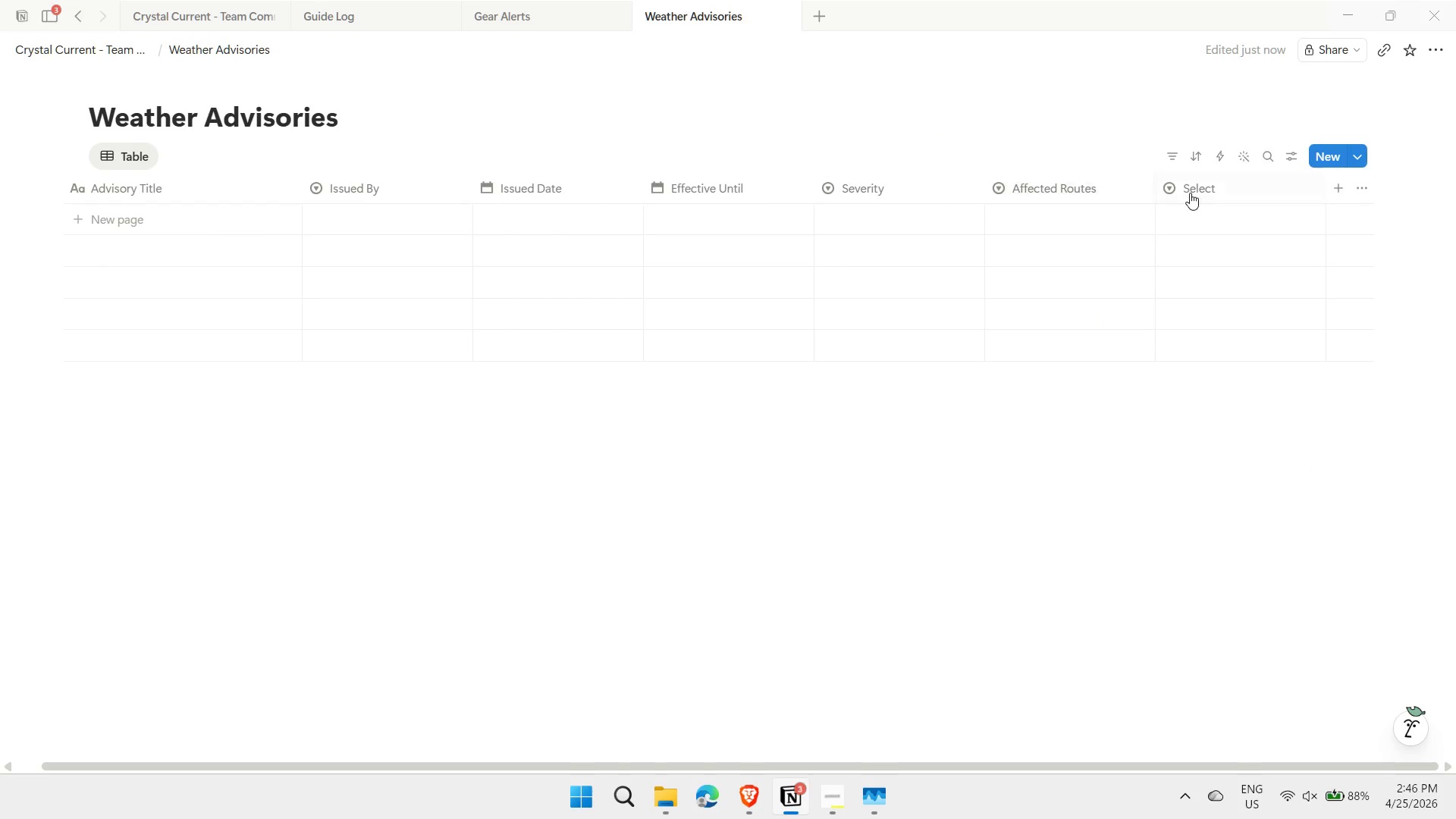 
left_click([1200, 193])
 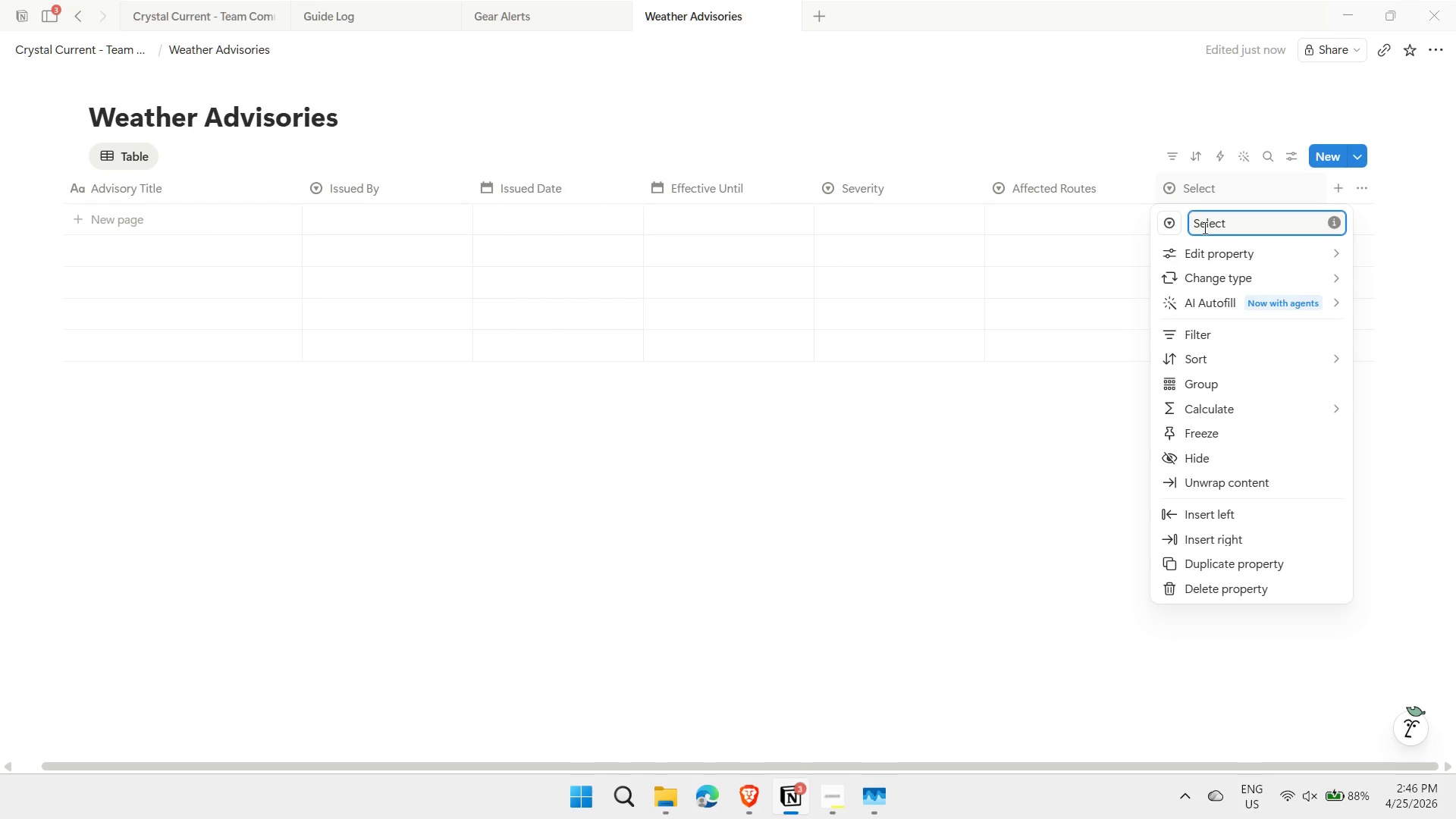 
double_click([1203, 228])
 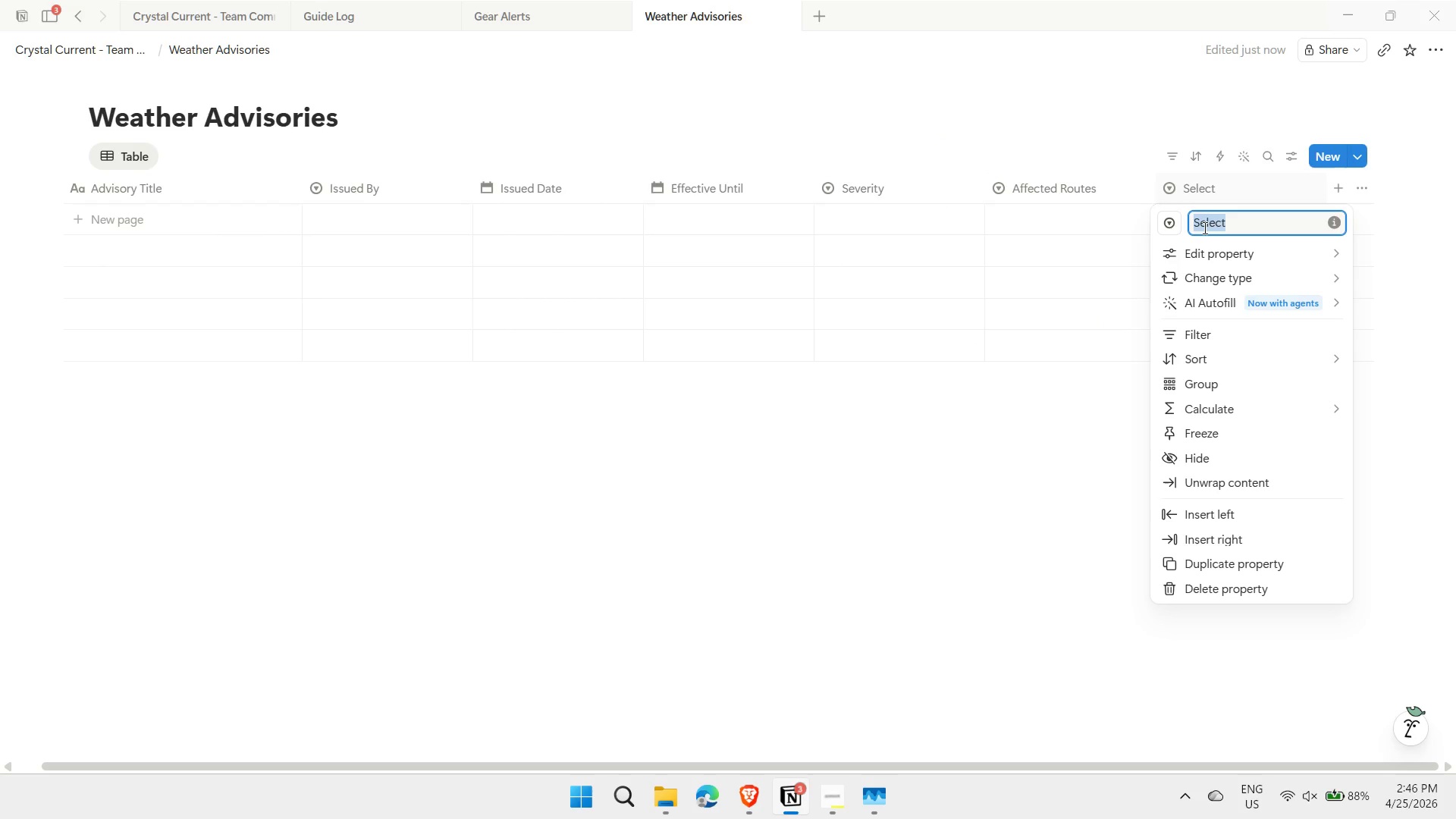 
type(Action Required)
 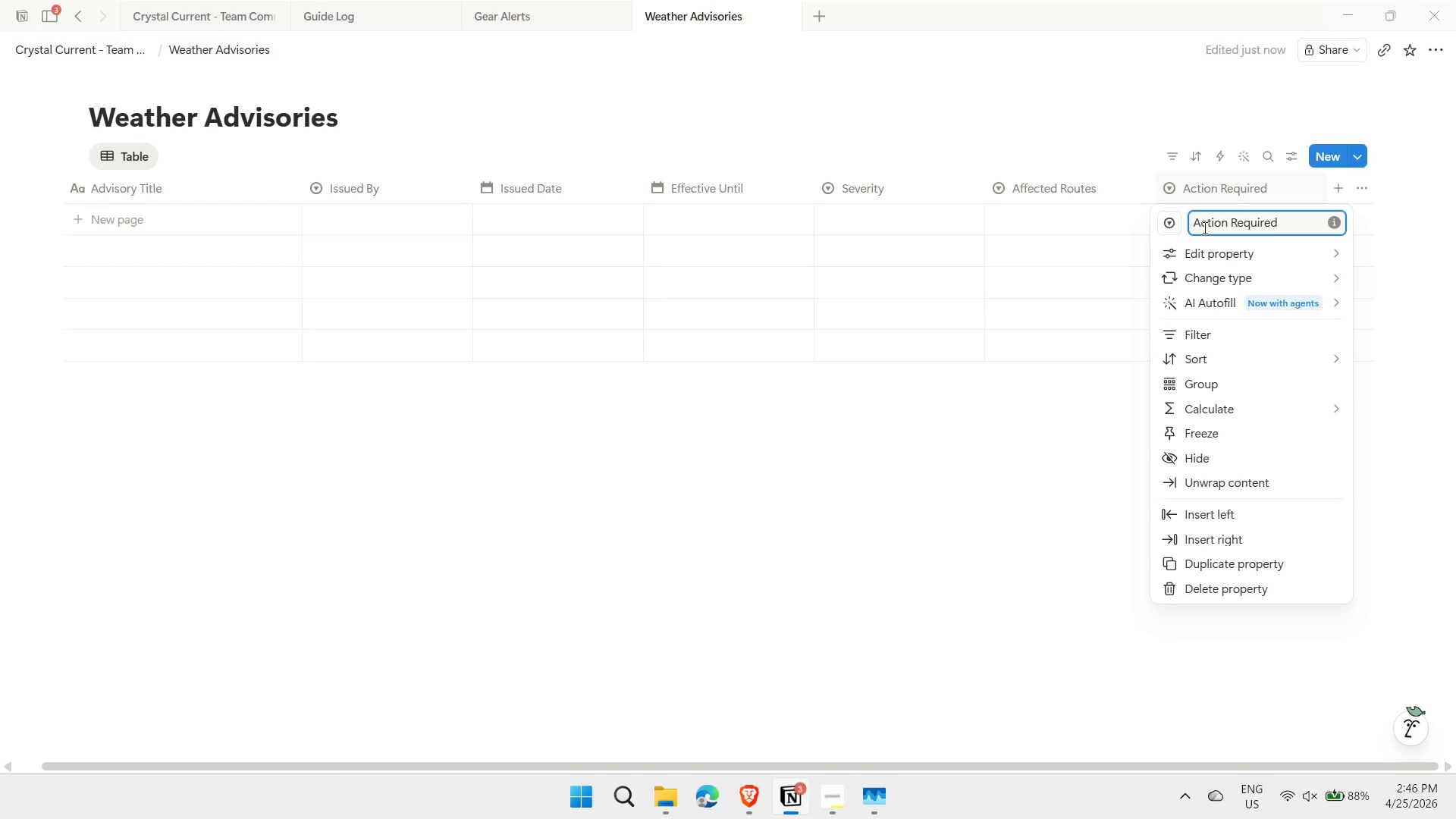 
 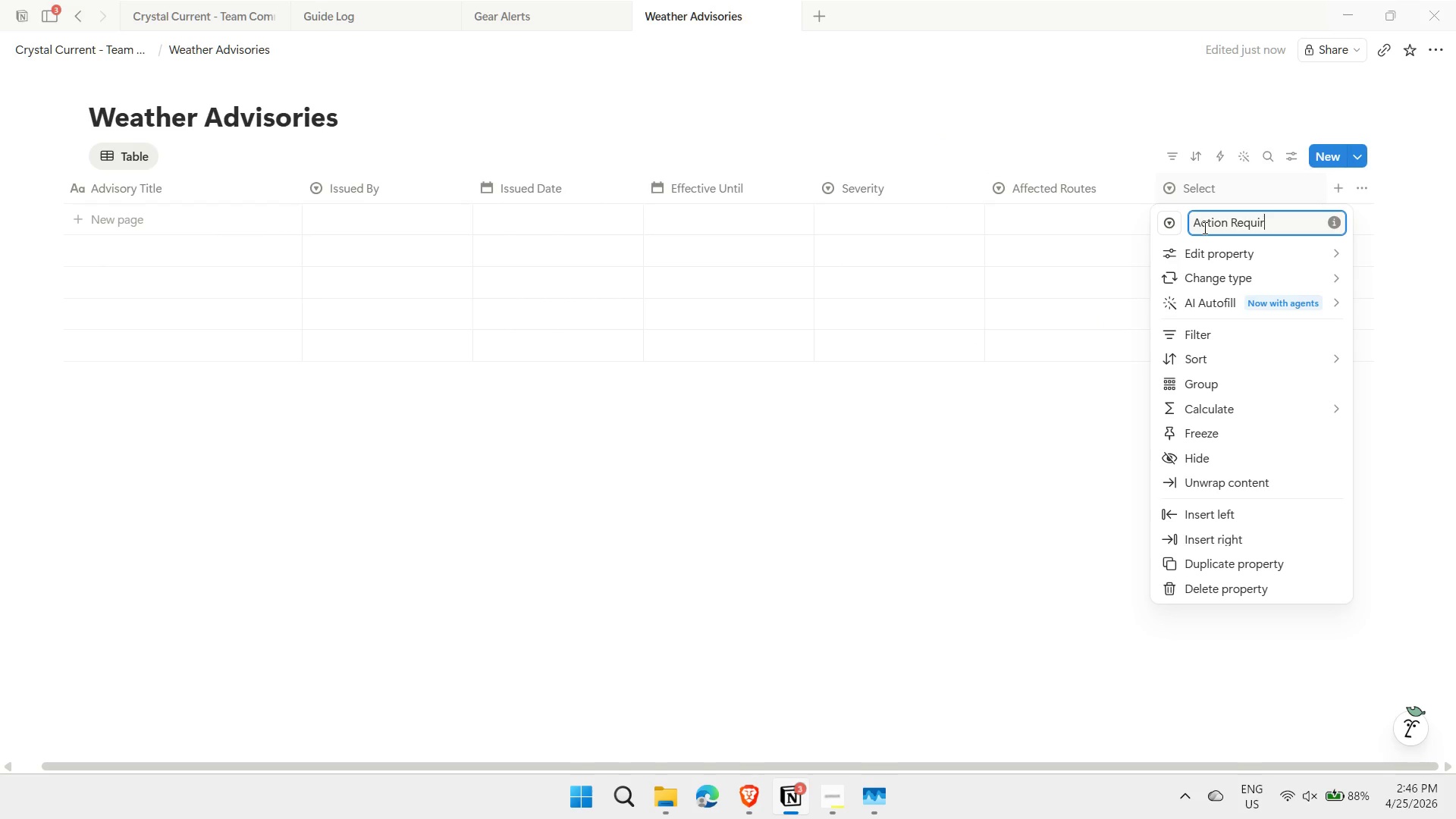 
key(Enter)
 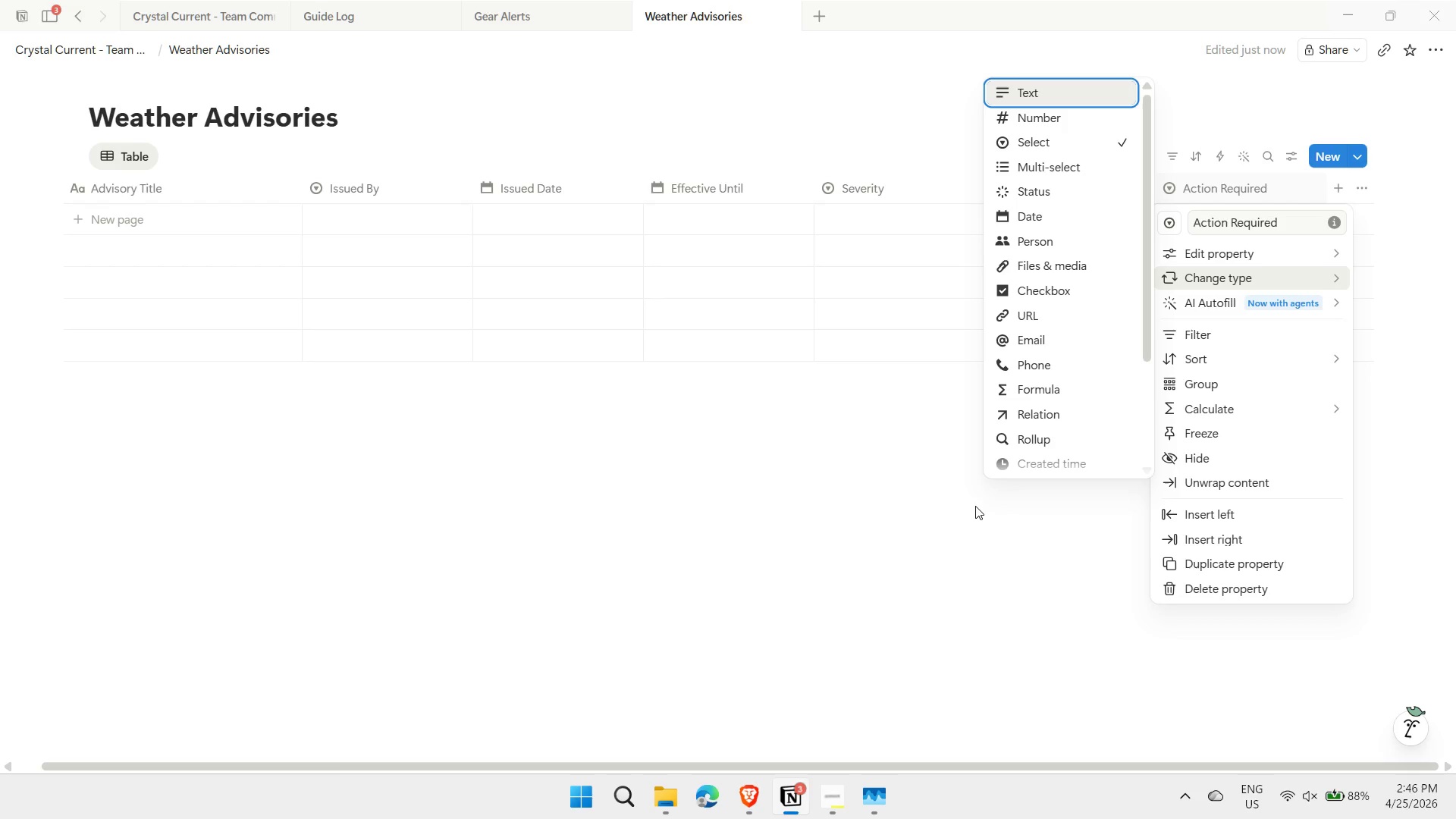 
wait(18.64)
 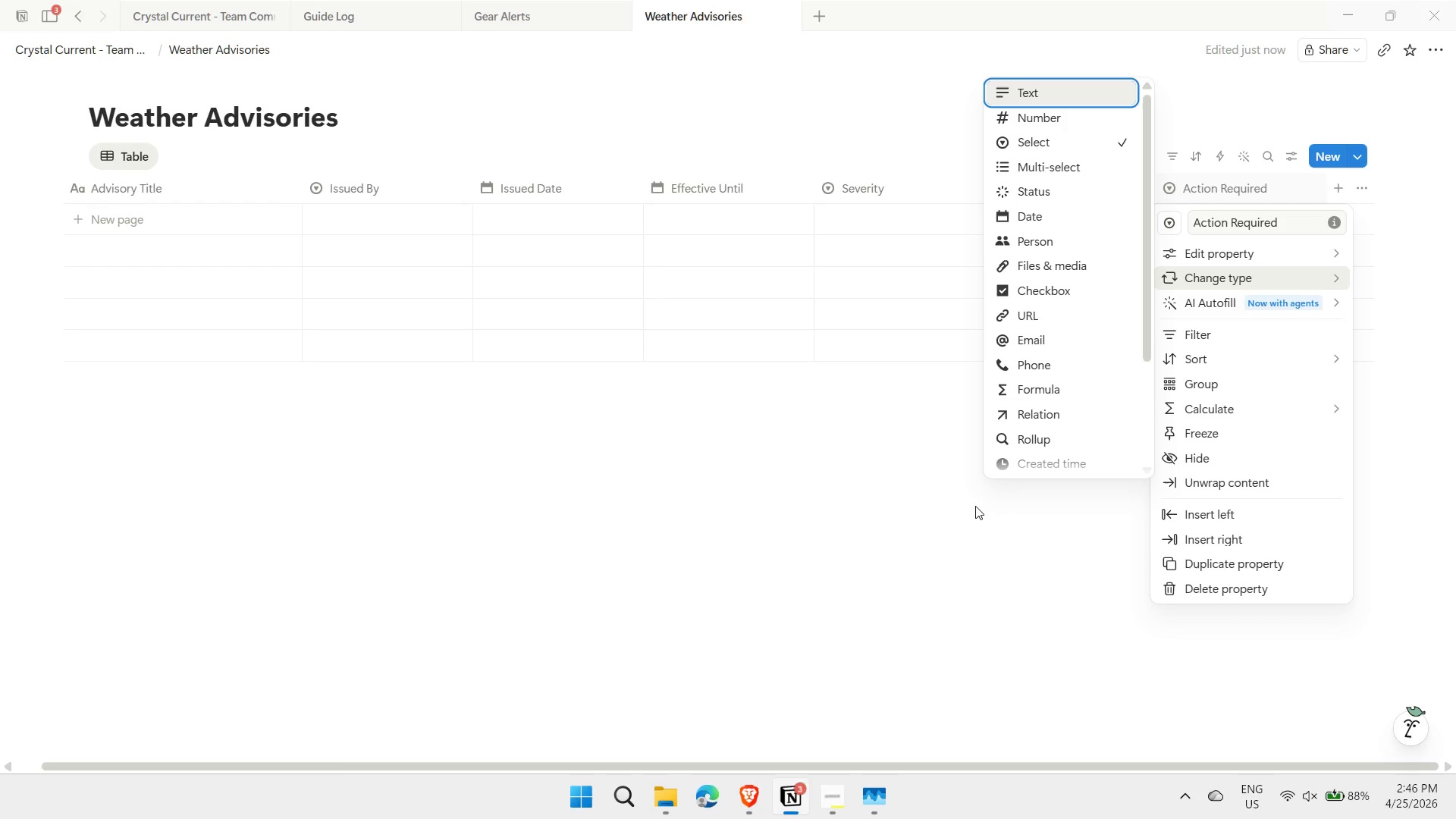 
left_click([1333, 184])
 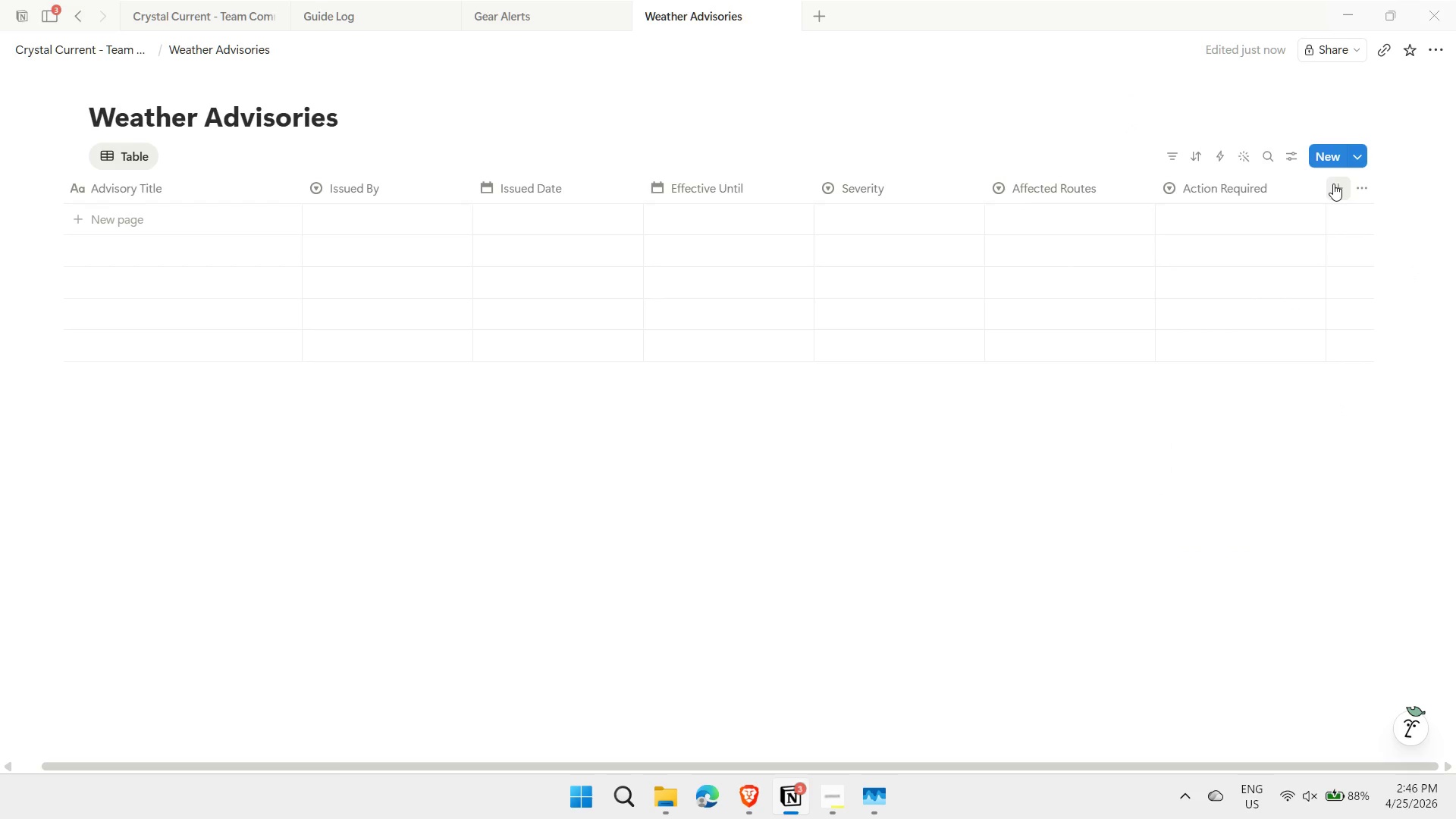 
left_click([1333, 184])
 